 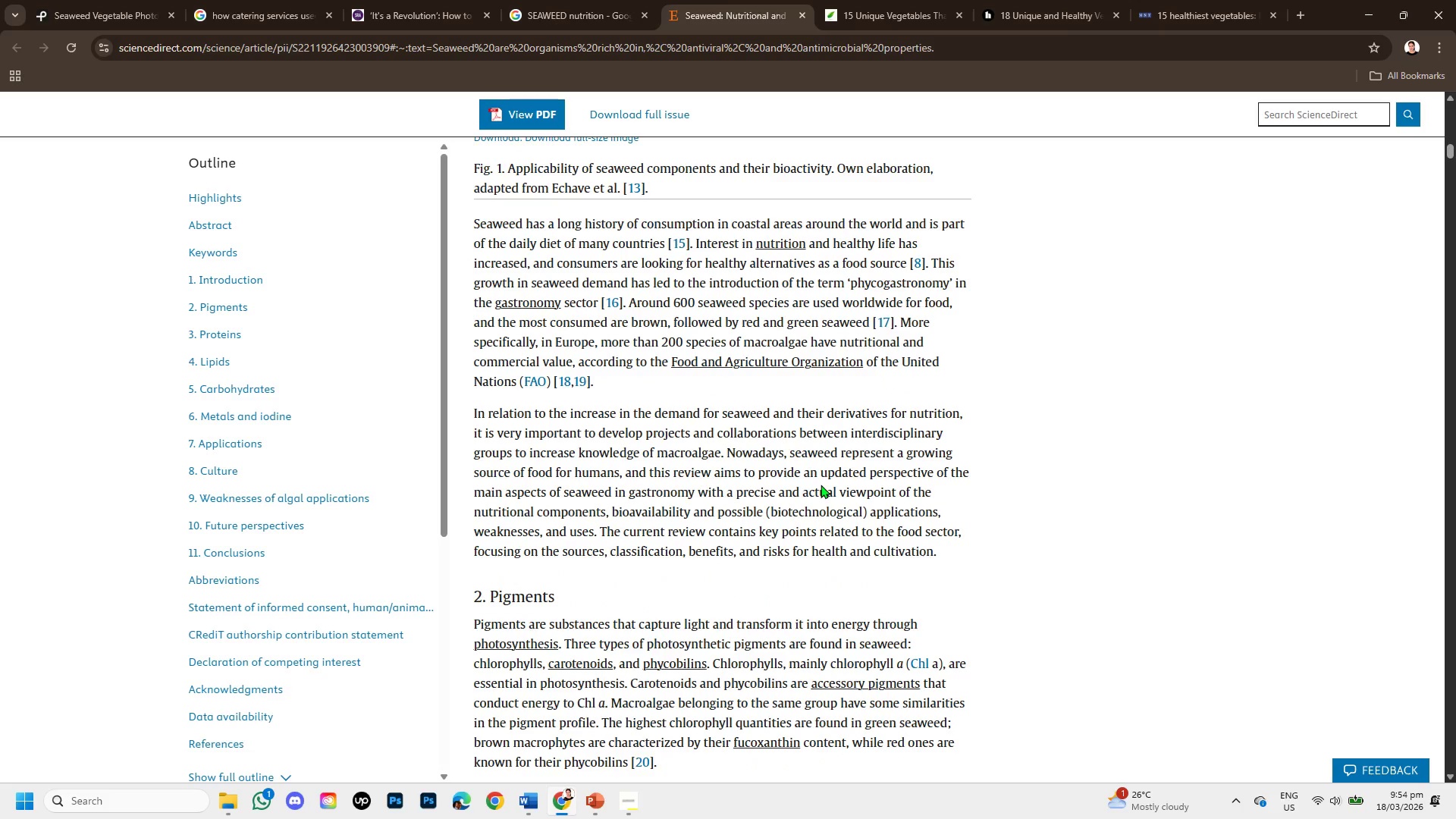 
scroll: coordinate [821, 485], scroll_direction: down, amount: 3.0
 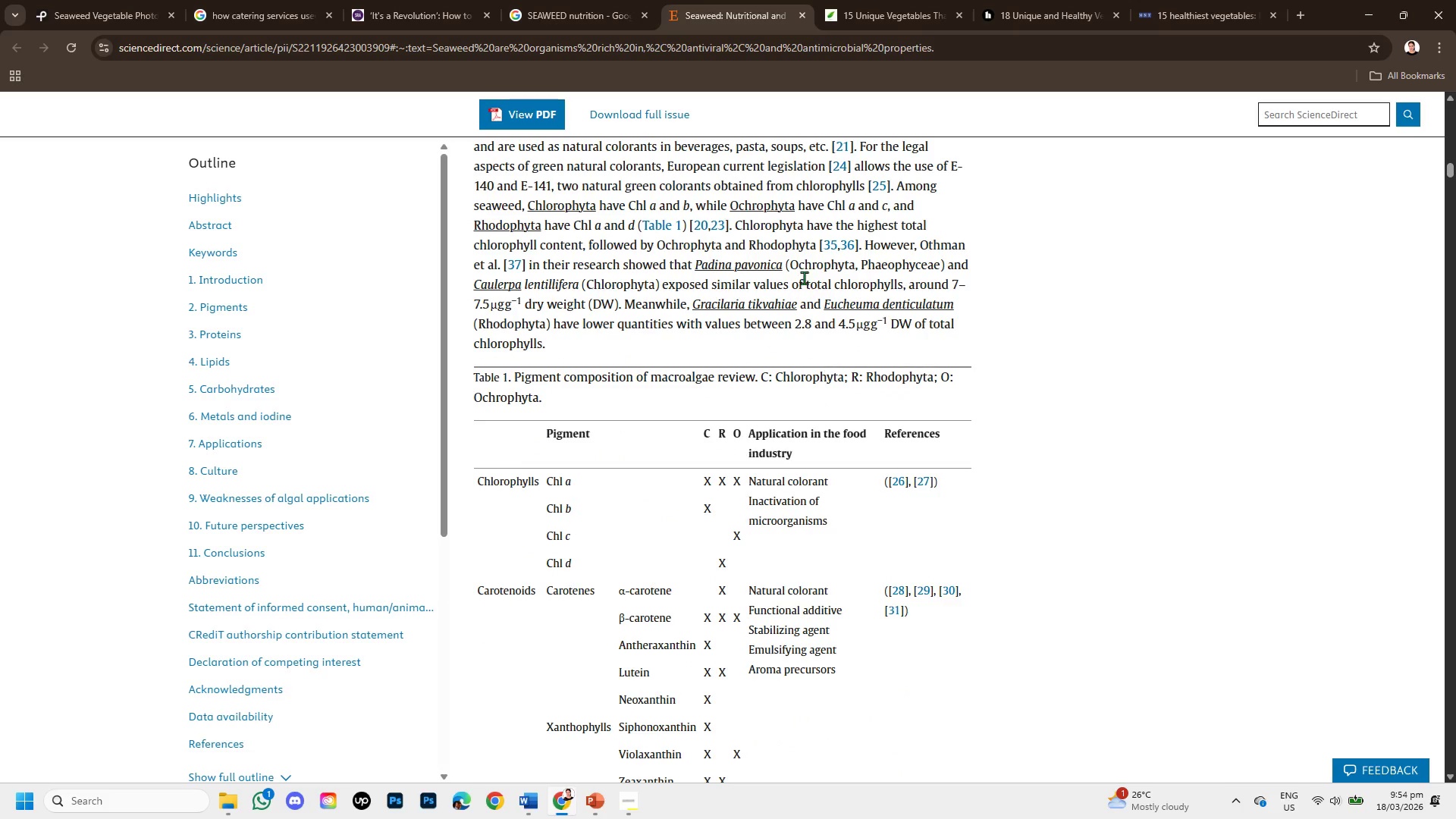 
scroll: coordinate [823, 316], scroll_direction: up, amount: 3.0
 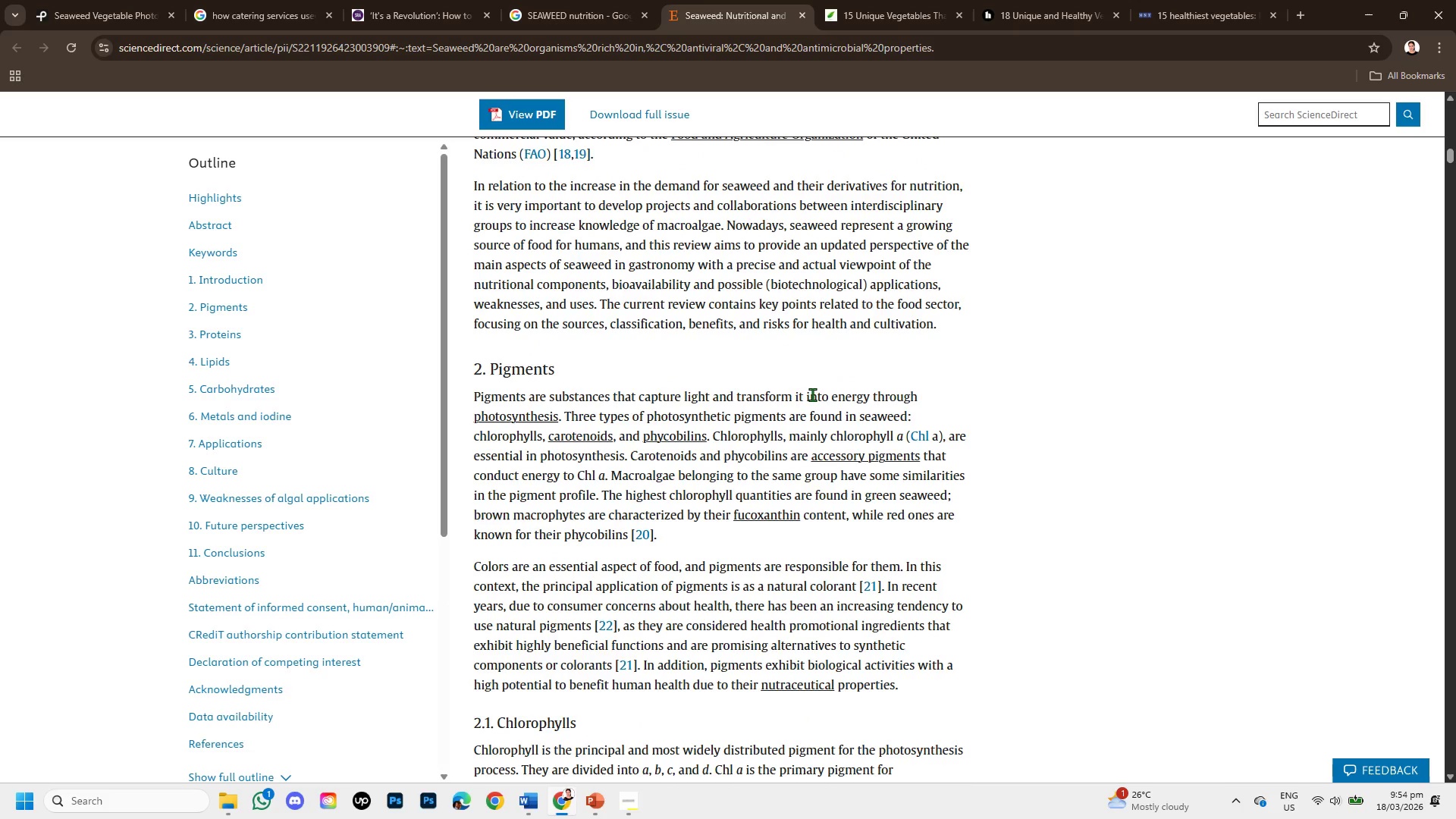 
left_click_drag(start_coordinate=[812, 394], to_coordinate=[852, 415])
 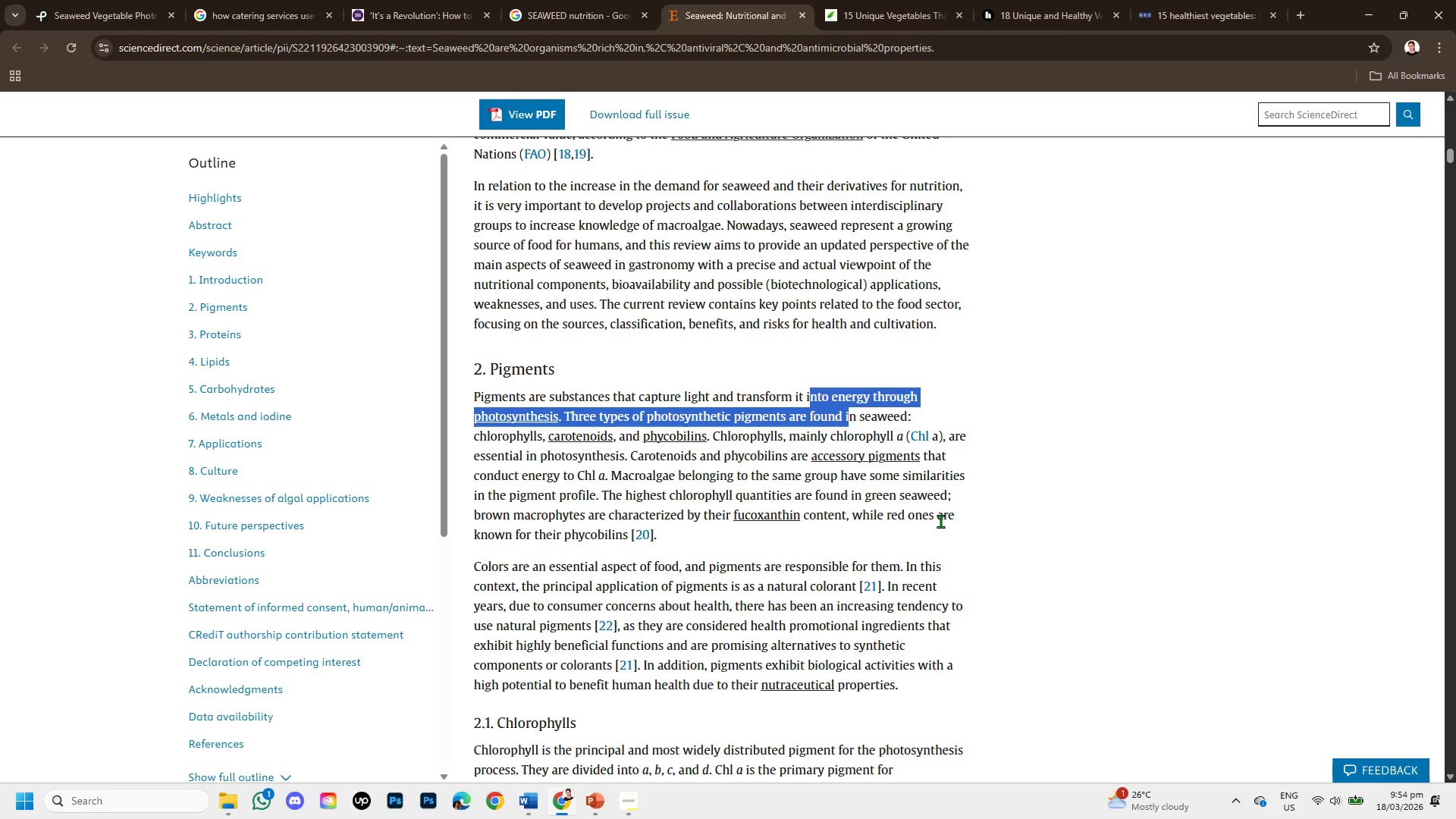 
left_click([940, 521])
 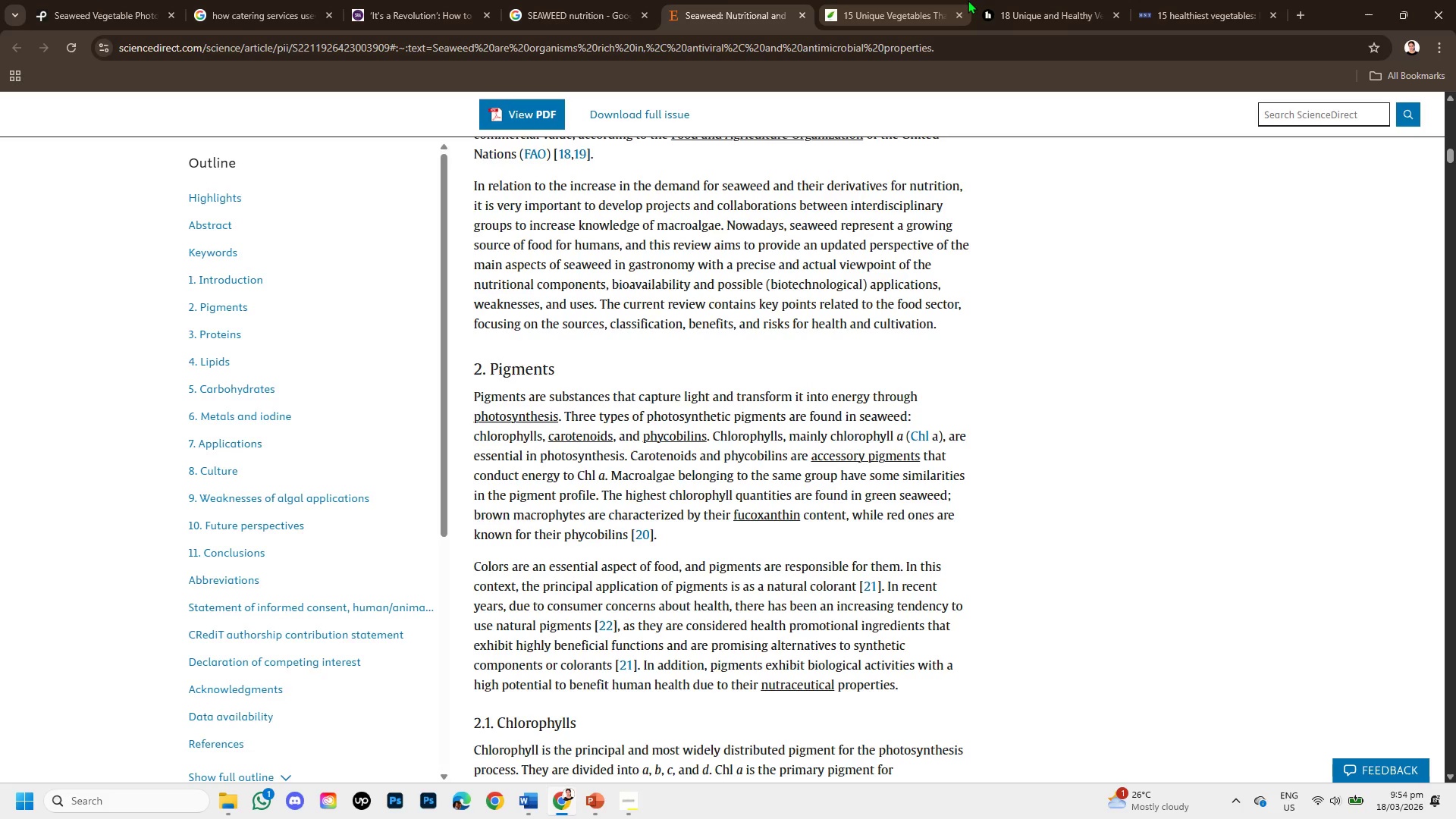 
left_click([967, 0])
 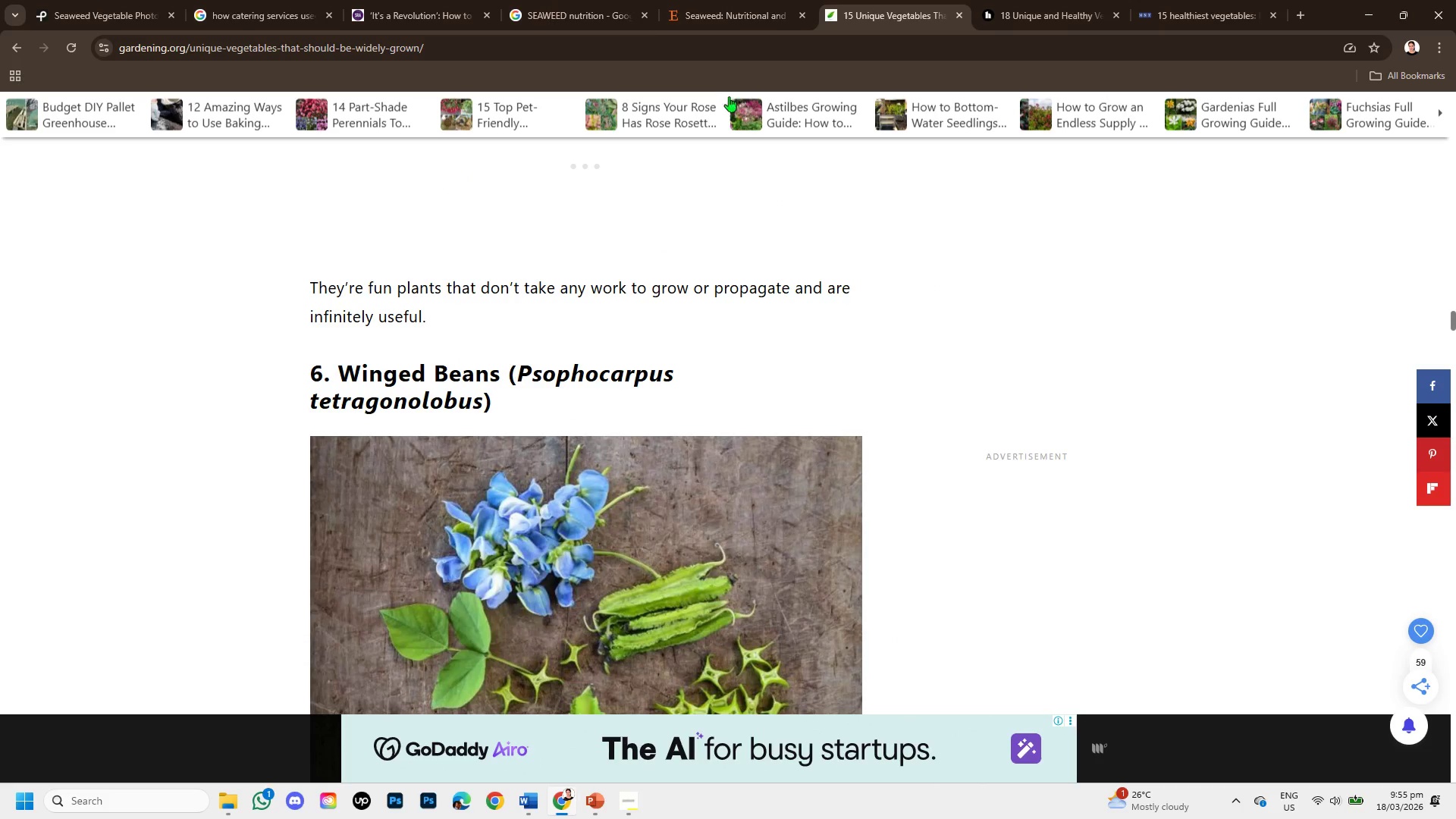 
left_click([220, 12])
 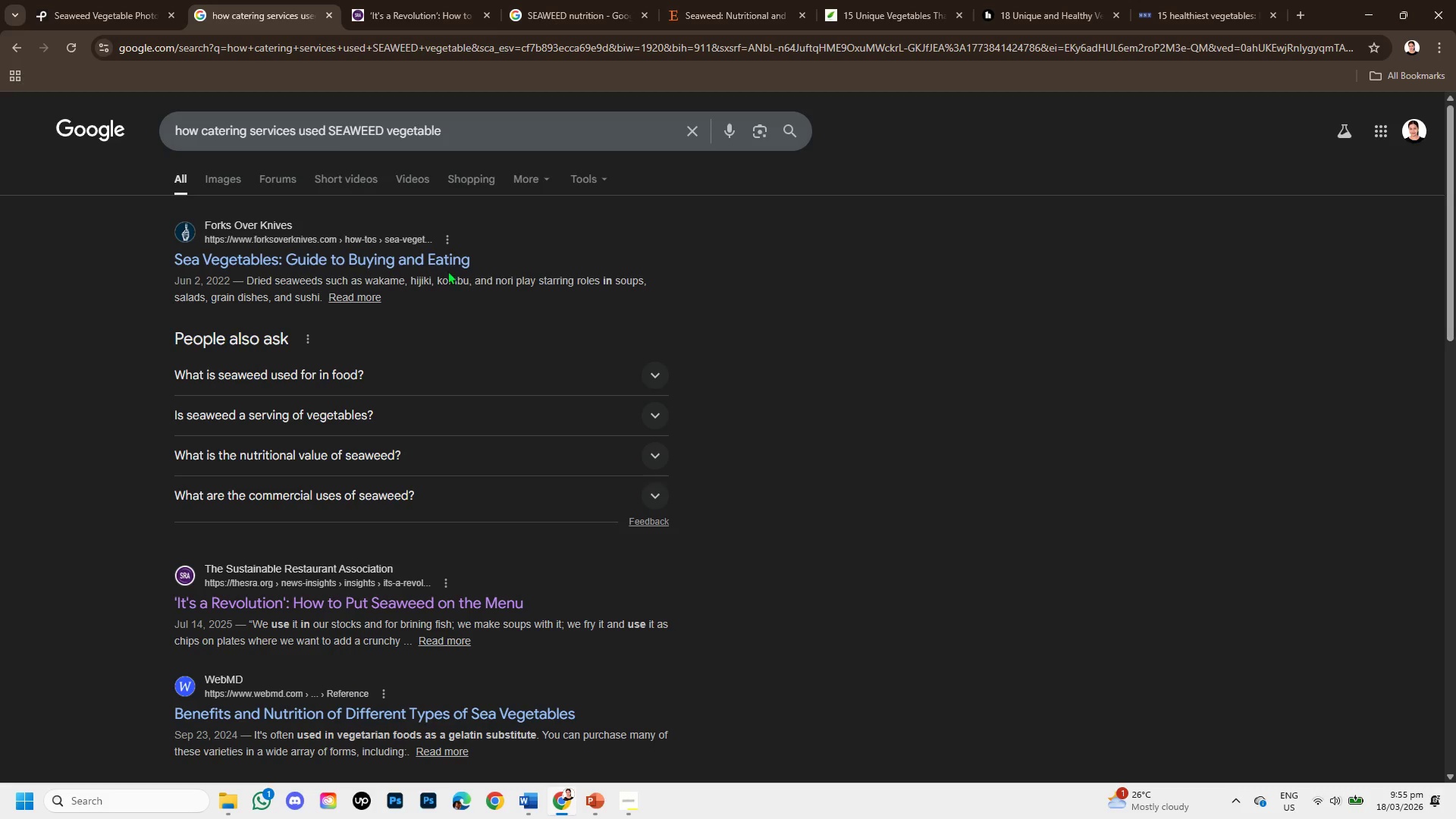 
left_click([466, 0])
 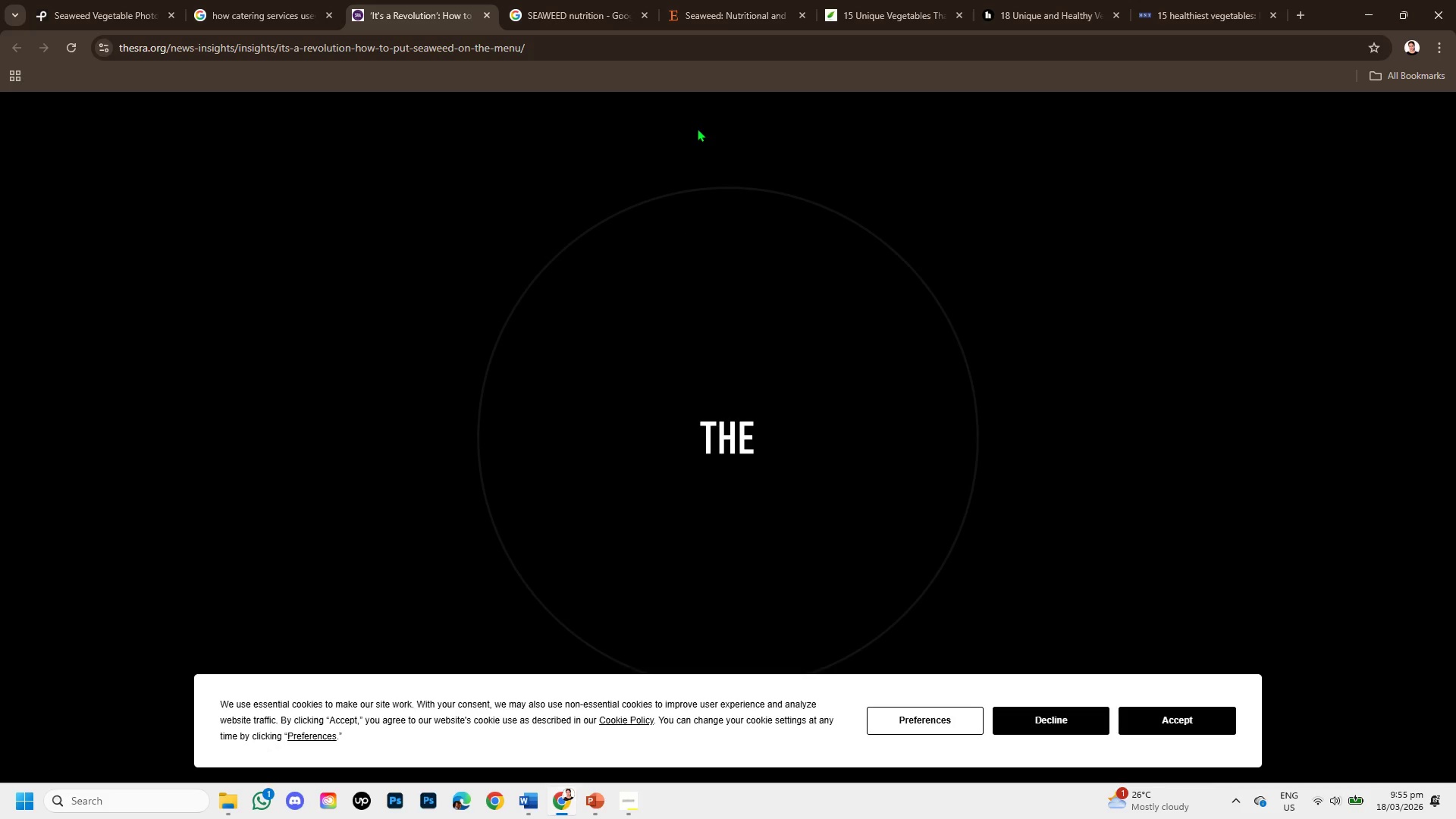 
scroll: coordinate [832, 452], scroll_direction: down, amount: 10.0
 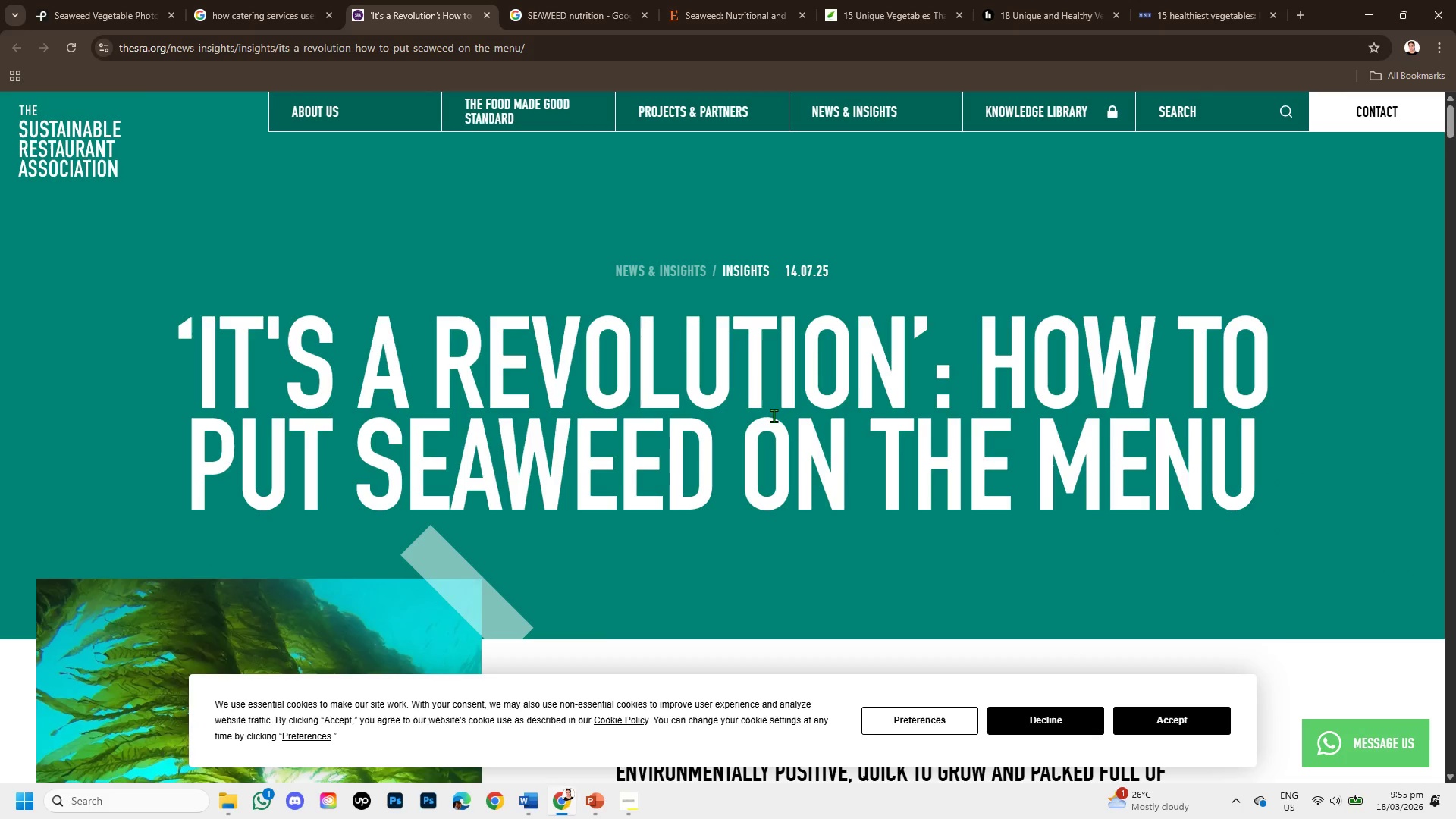 
left_click([540, 0])
 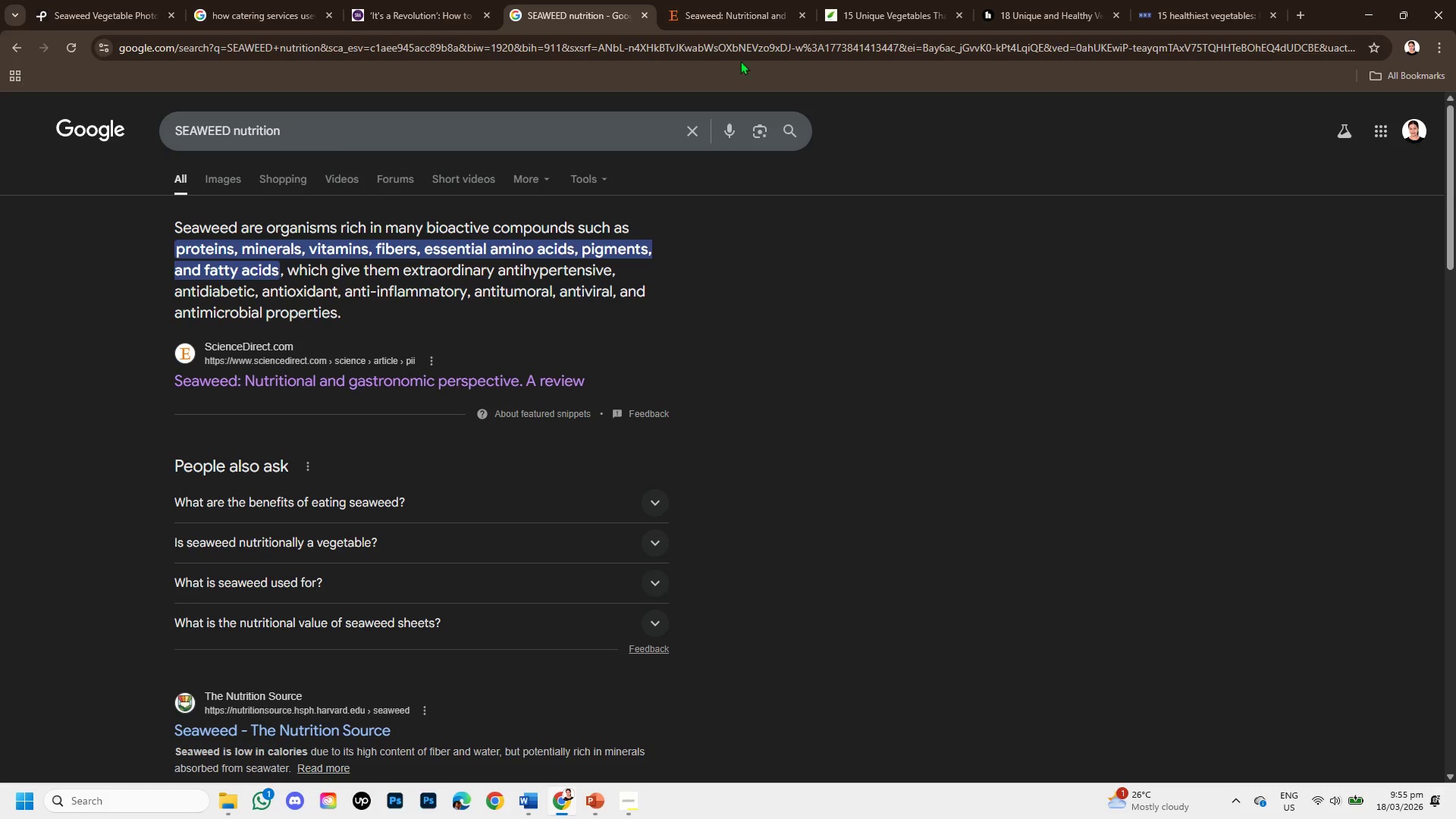 
left_click([733, 0])
 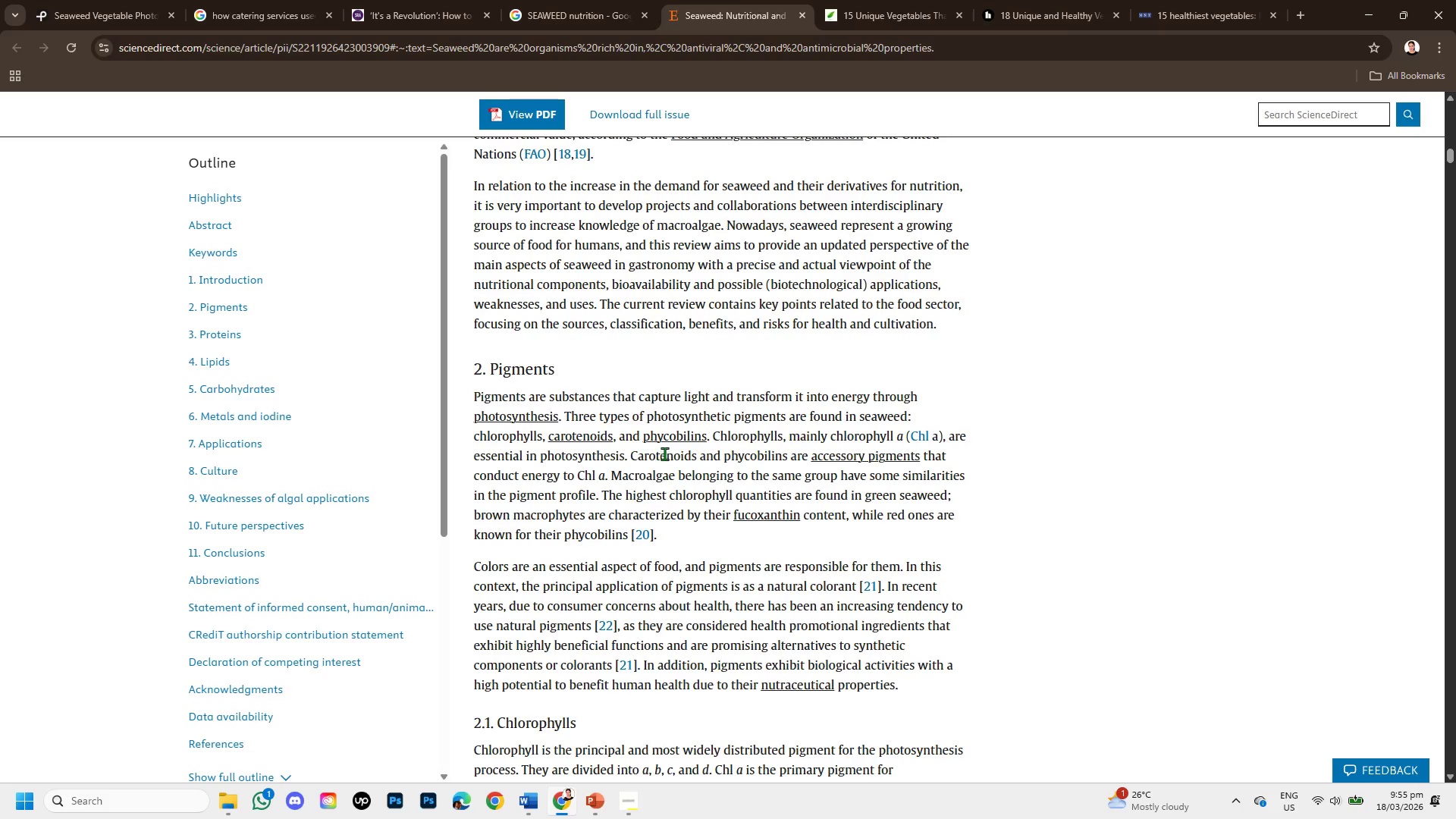 
scroll: coordinate [700, 488], scroll_direction: down, amount: 2.0
 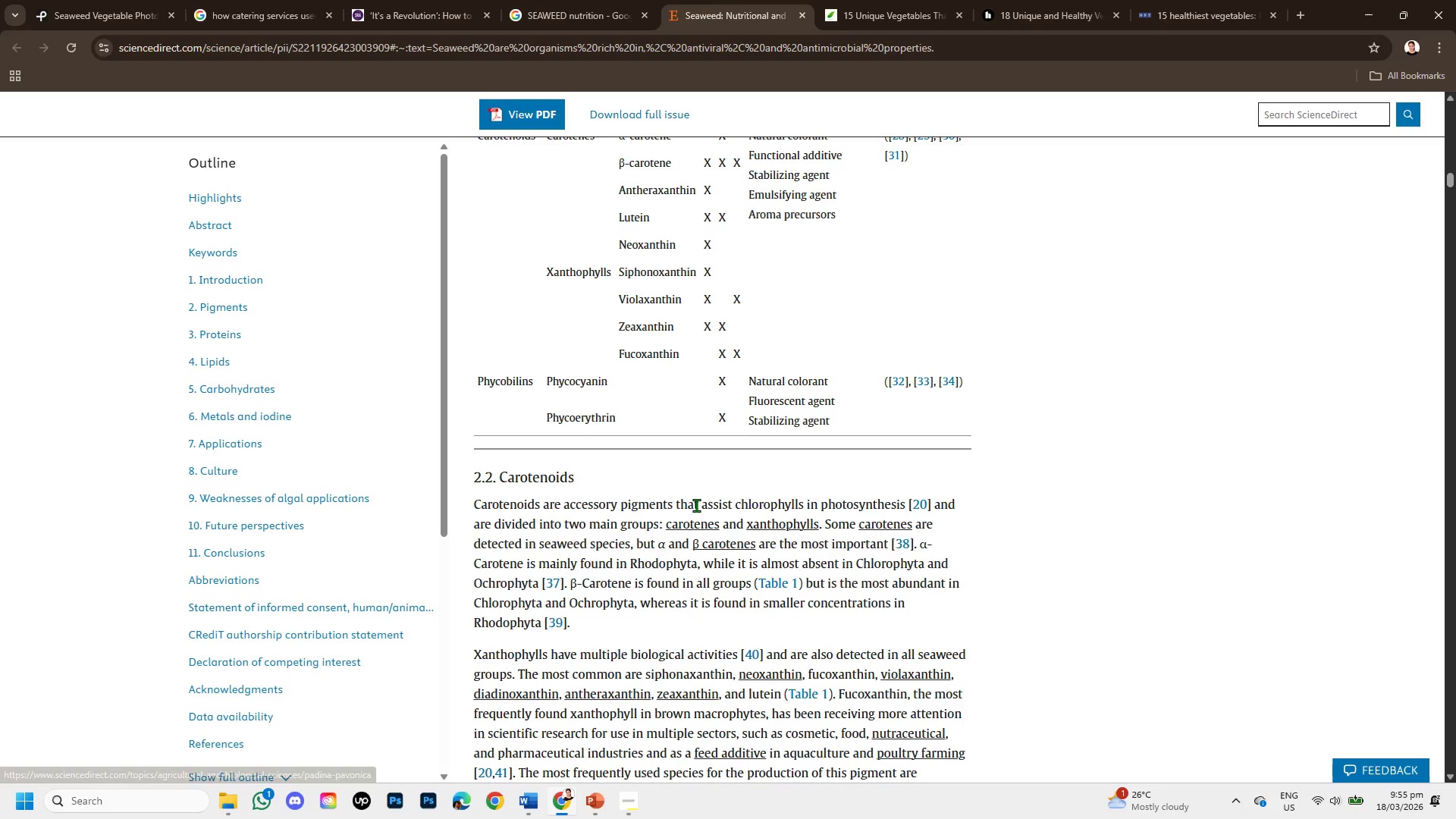 
scroll: coordinate [698, 489], scroll_direction: up, amount: 13.0
 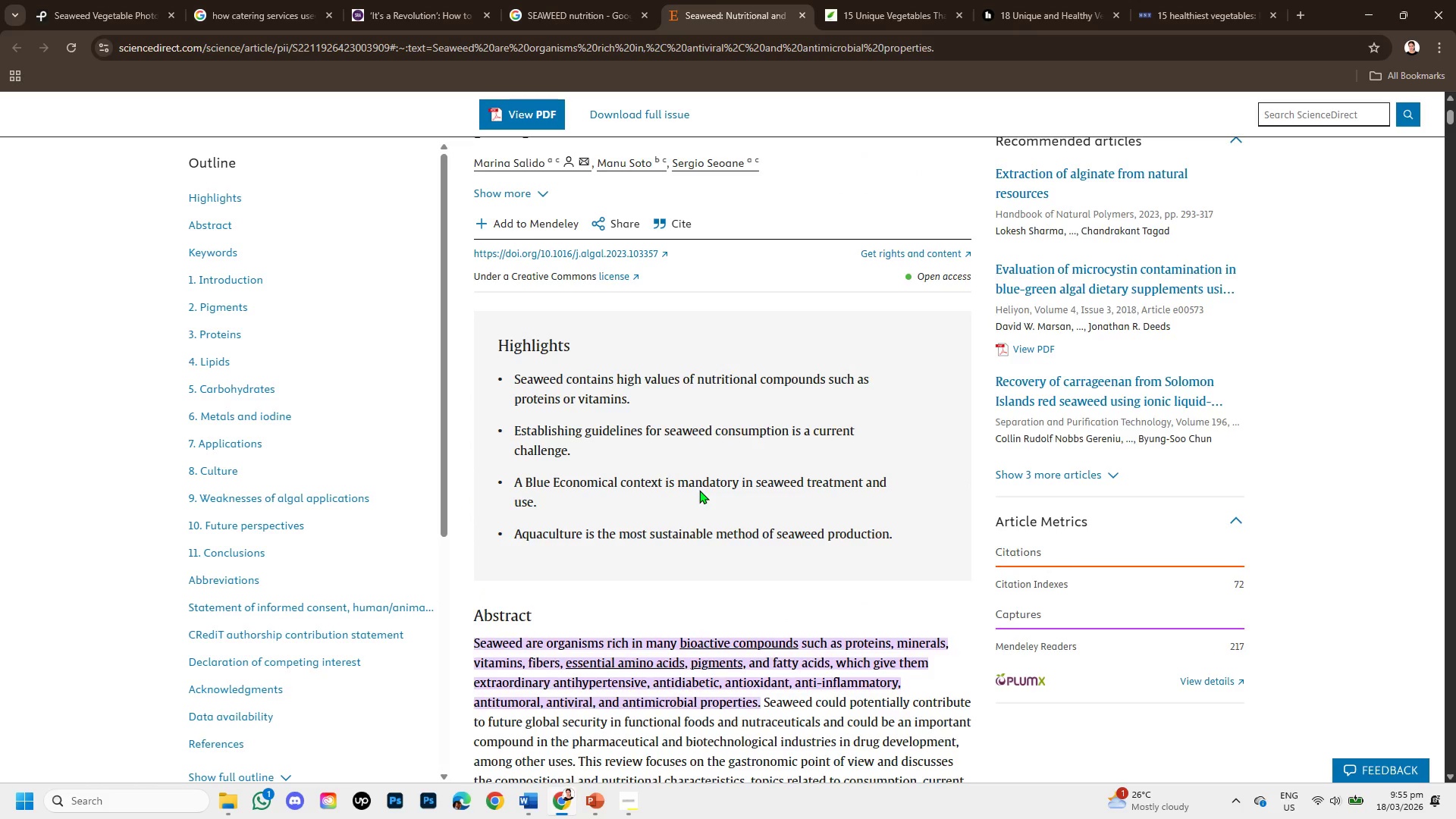 
scroll: coordinate [699, 490], scroll_direction: down, amount: 1.0
 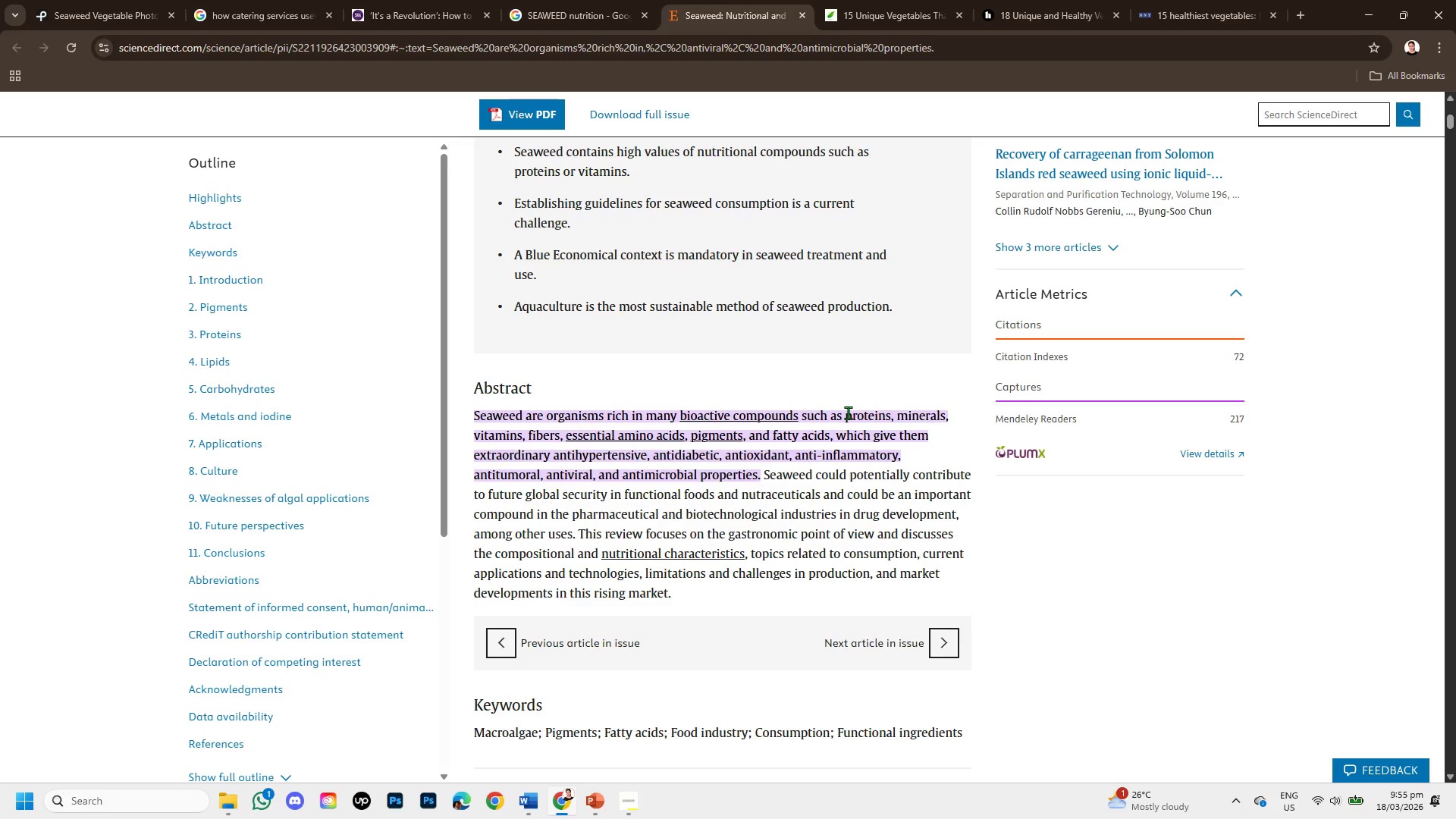 
left_click_drag(start_coordinate=[846, 413], to_coordinate=[687, 435])
 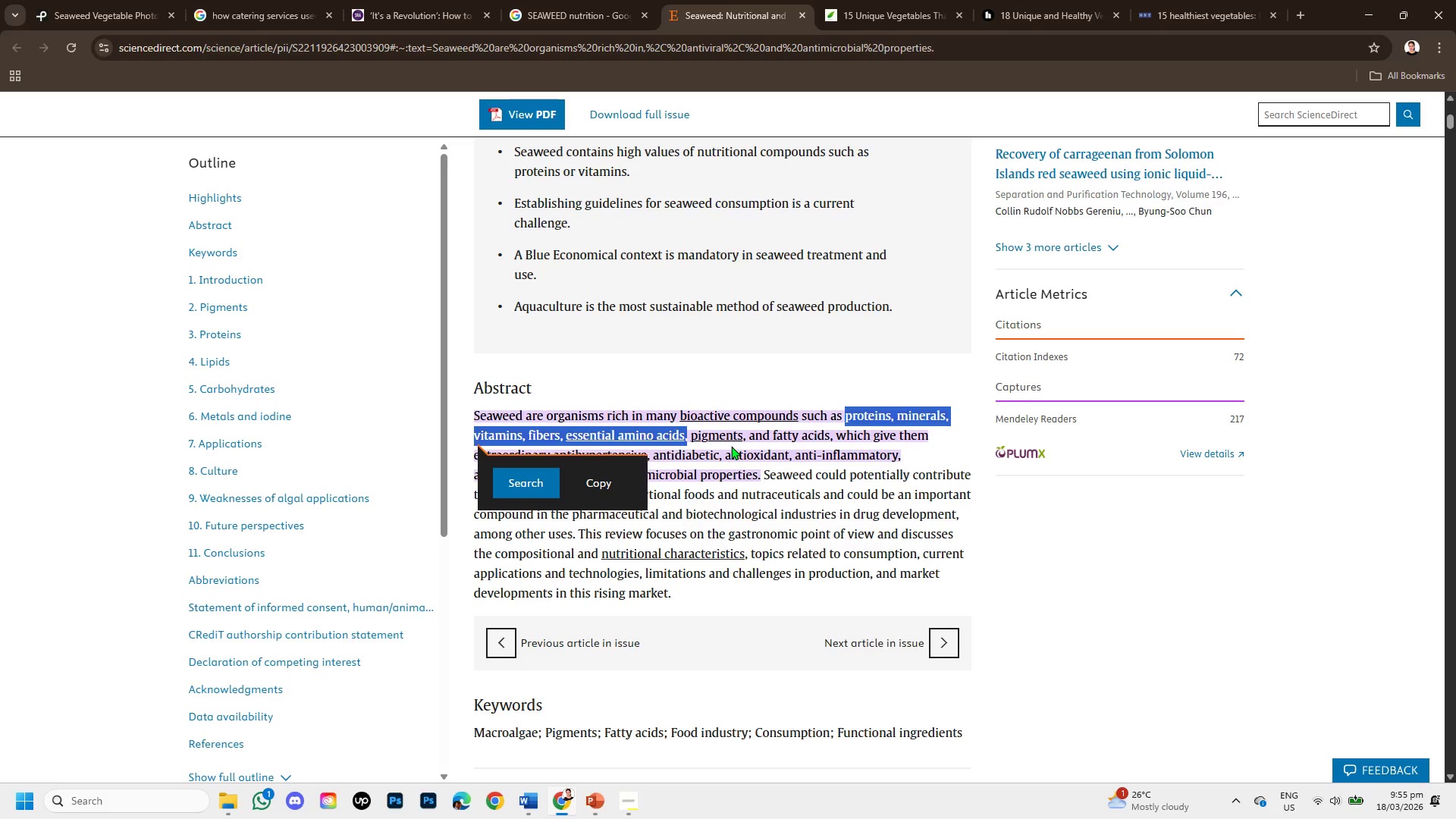 
key(Control+C)
 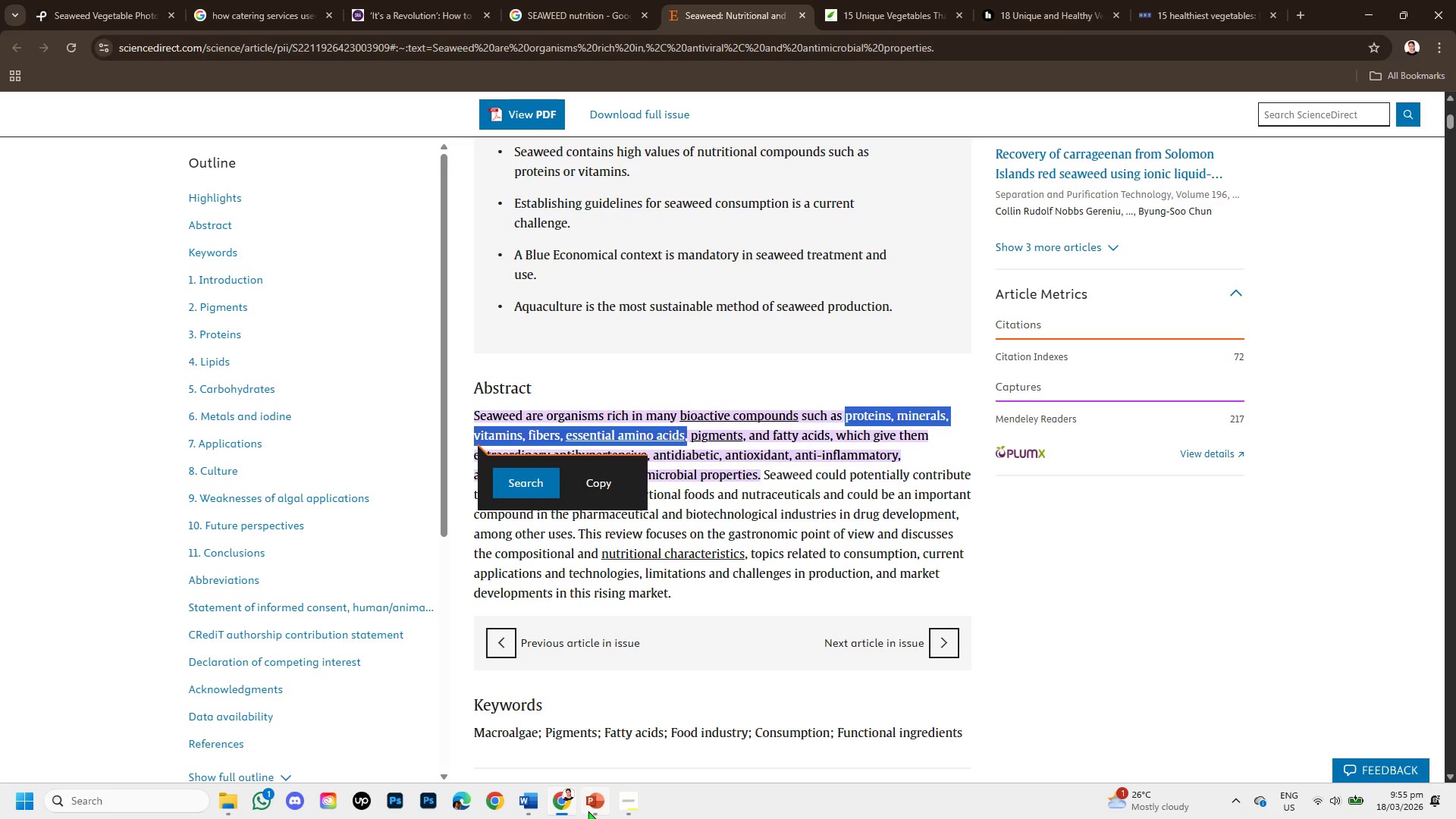 
left_click([588, 809])
 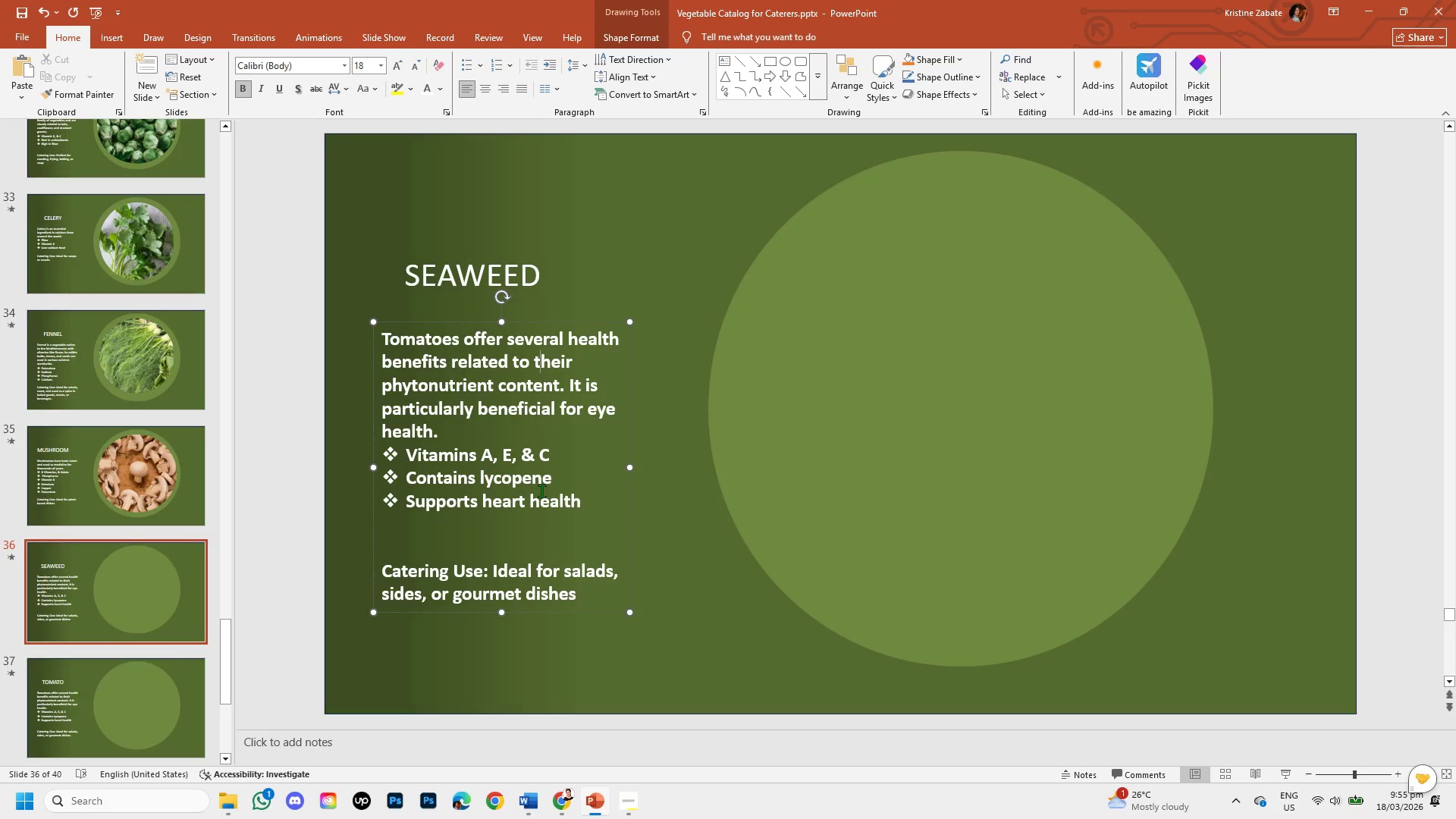 
left_click_drag(start_coordinate=[585, 505], to_coordinate=[428, 456])
 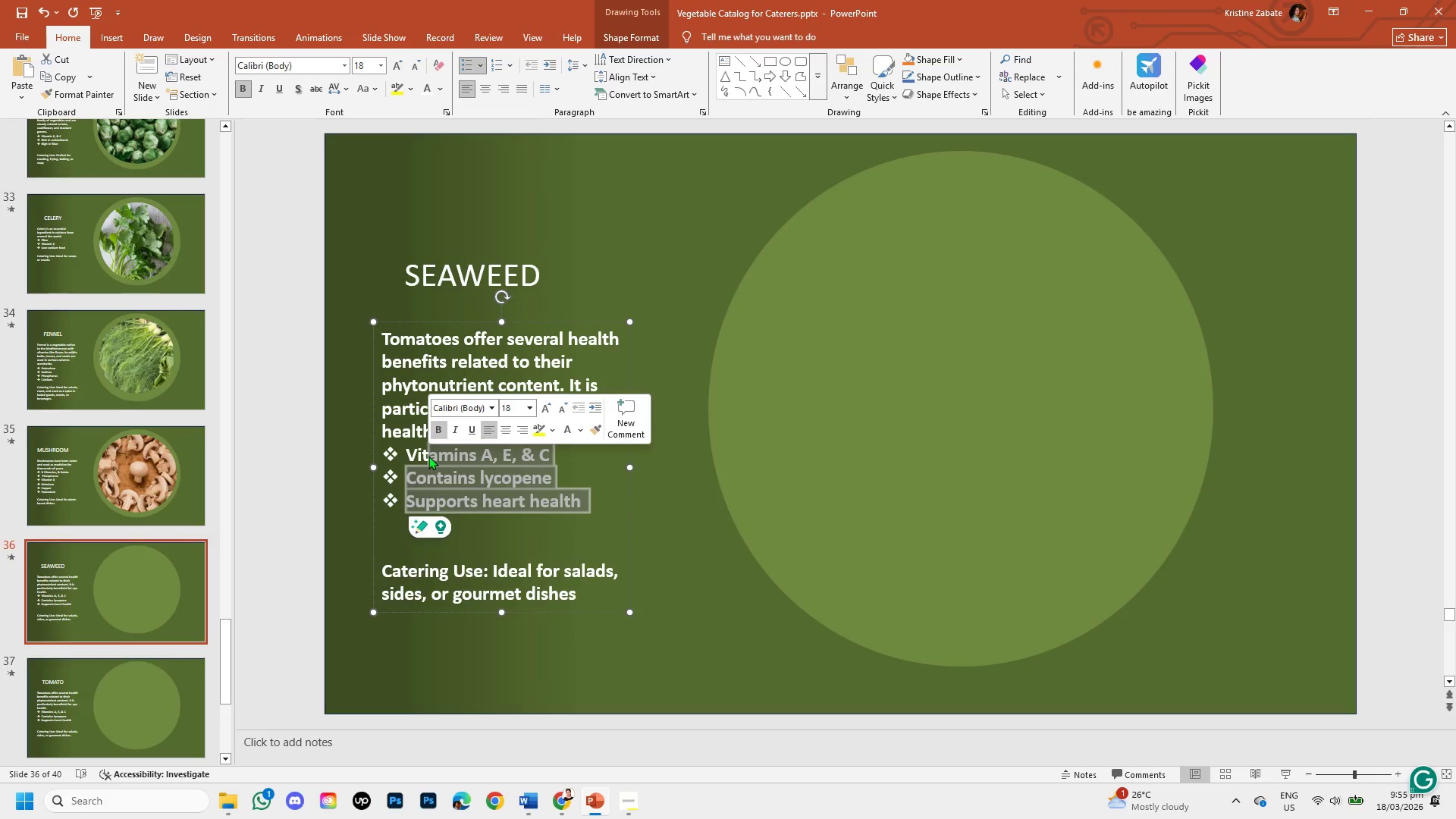 
key(Backspace)
 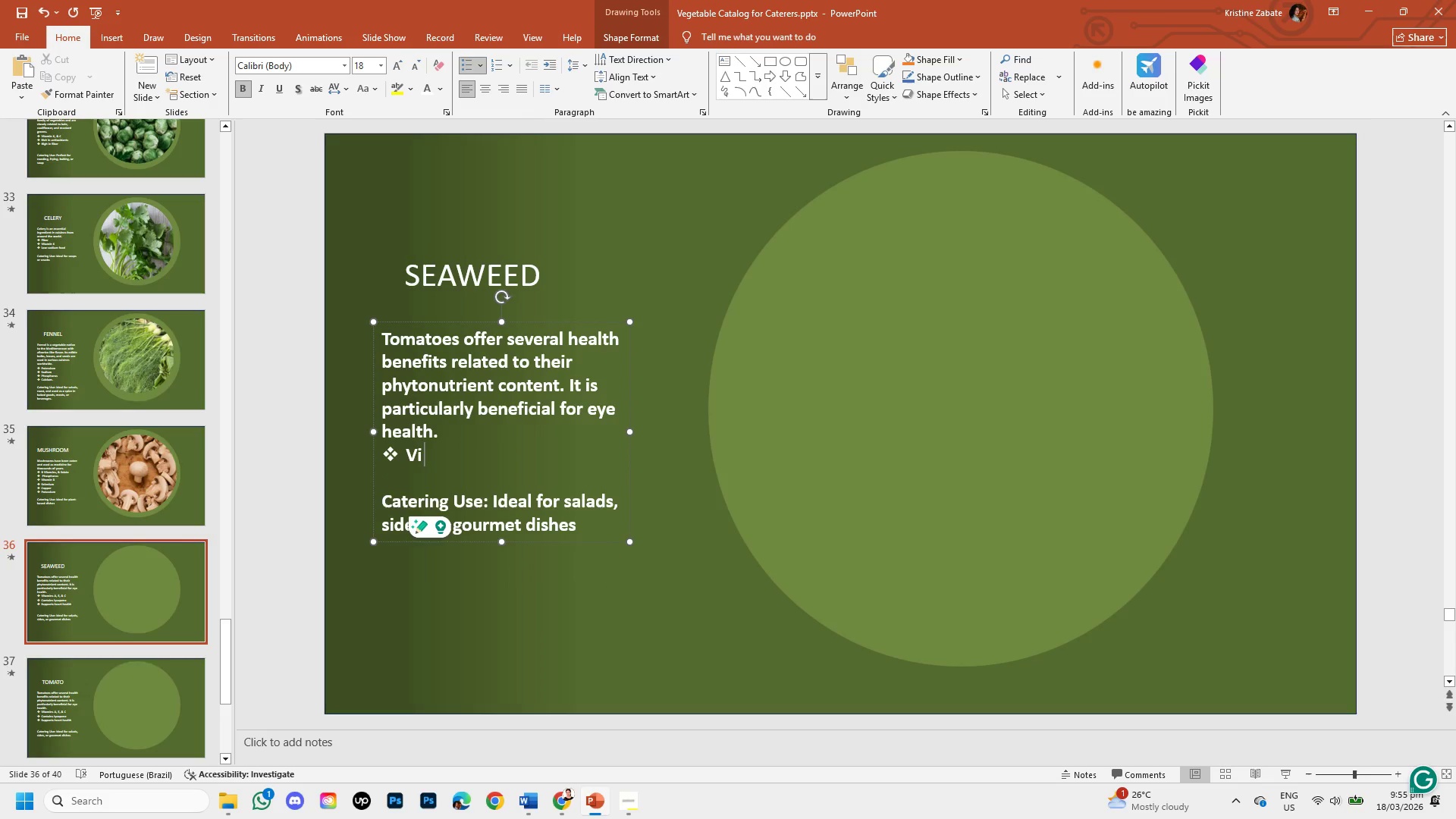 
key(Backspace)
 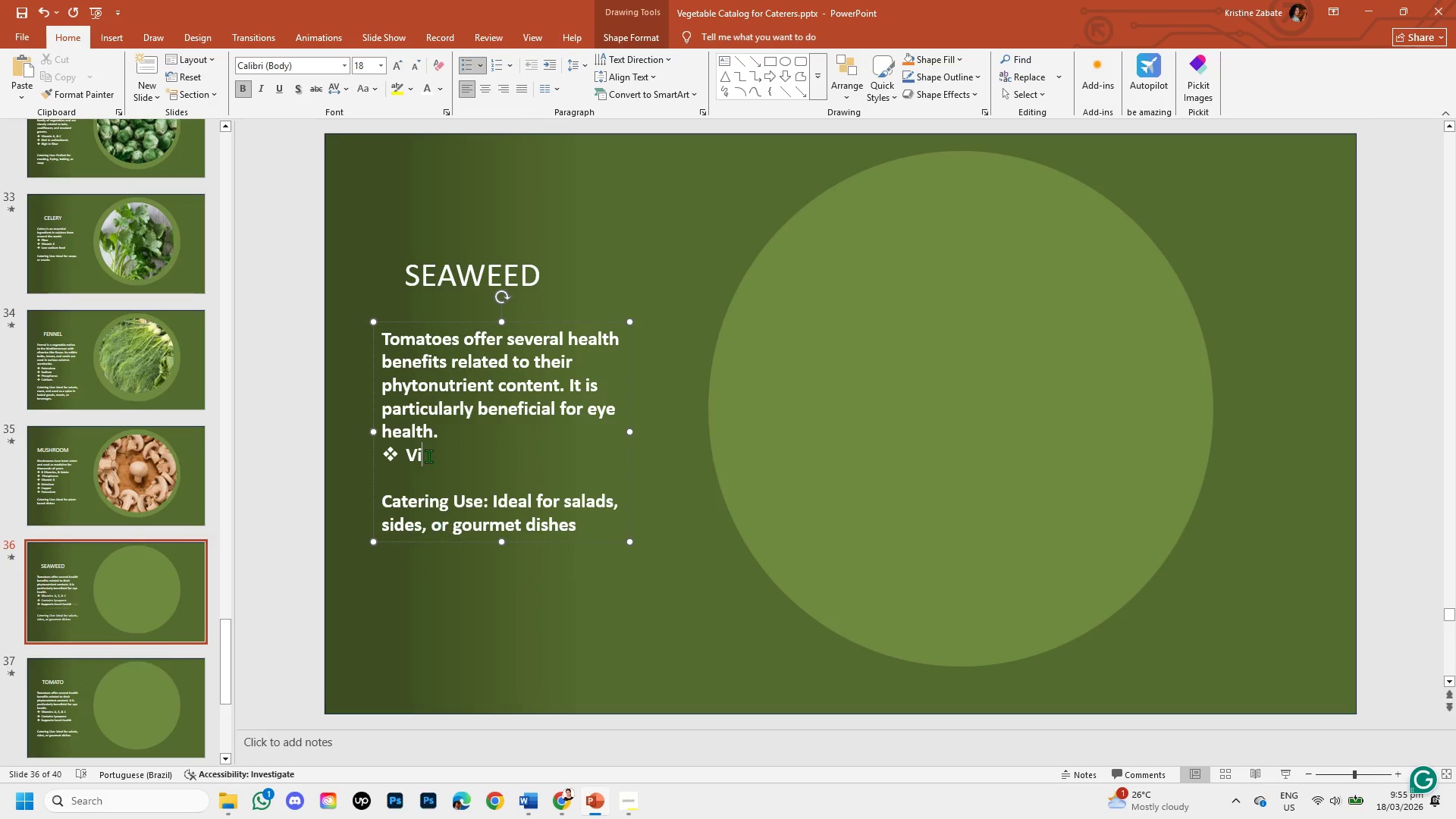 
key(Backspace)
 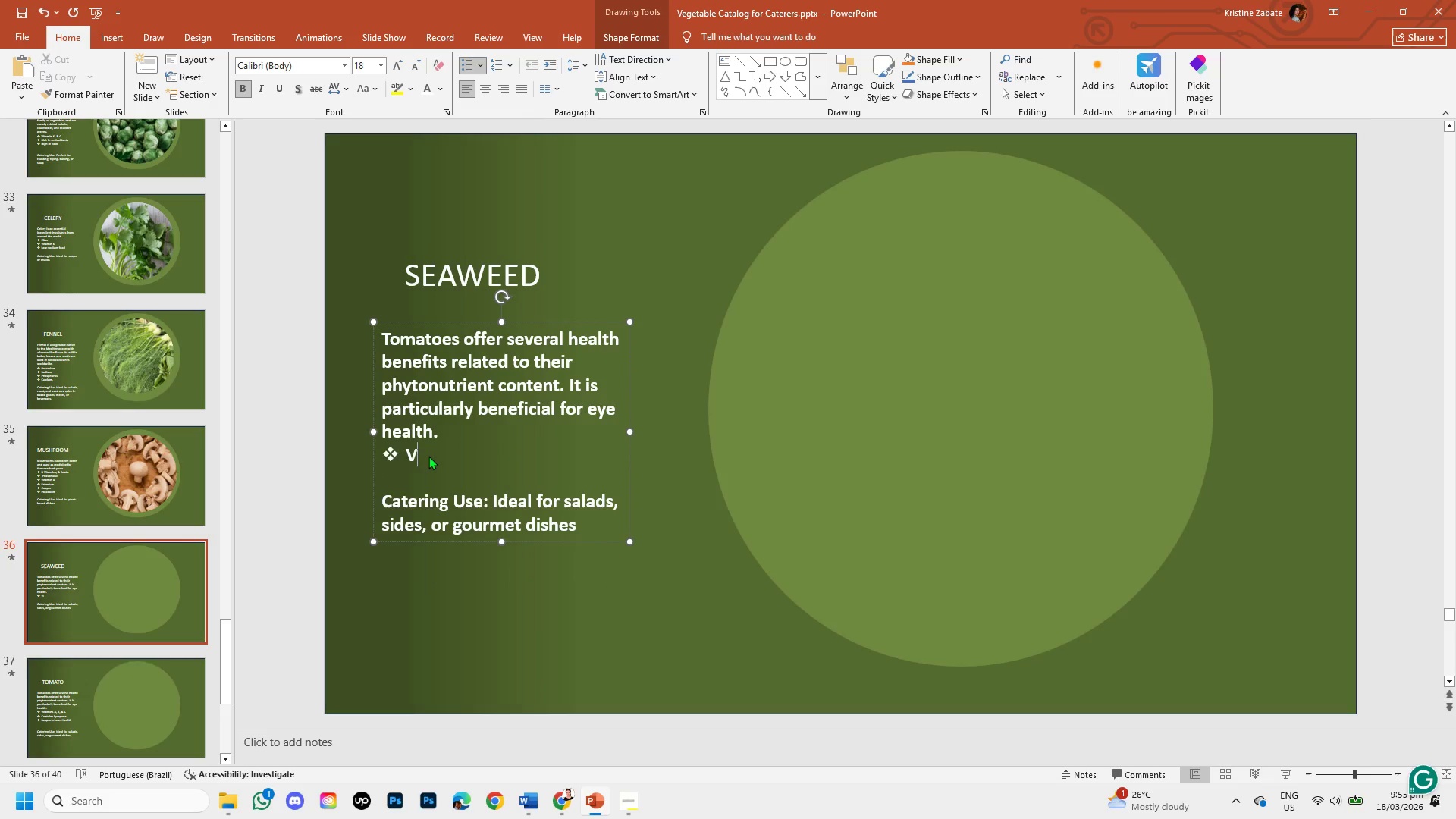 
key(Backspace)
 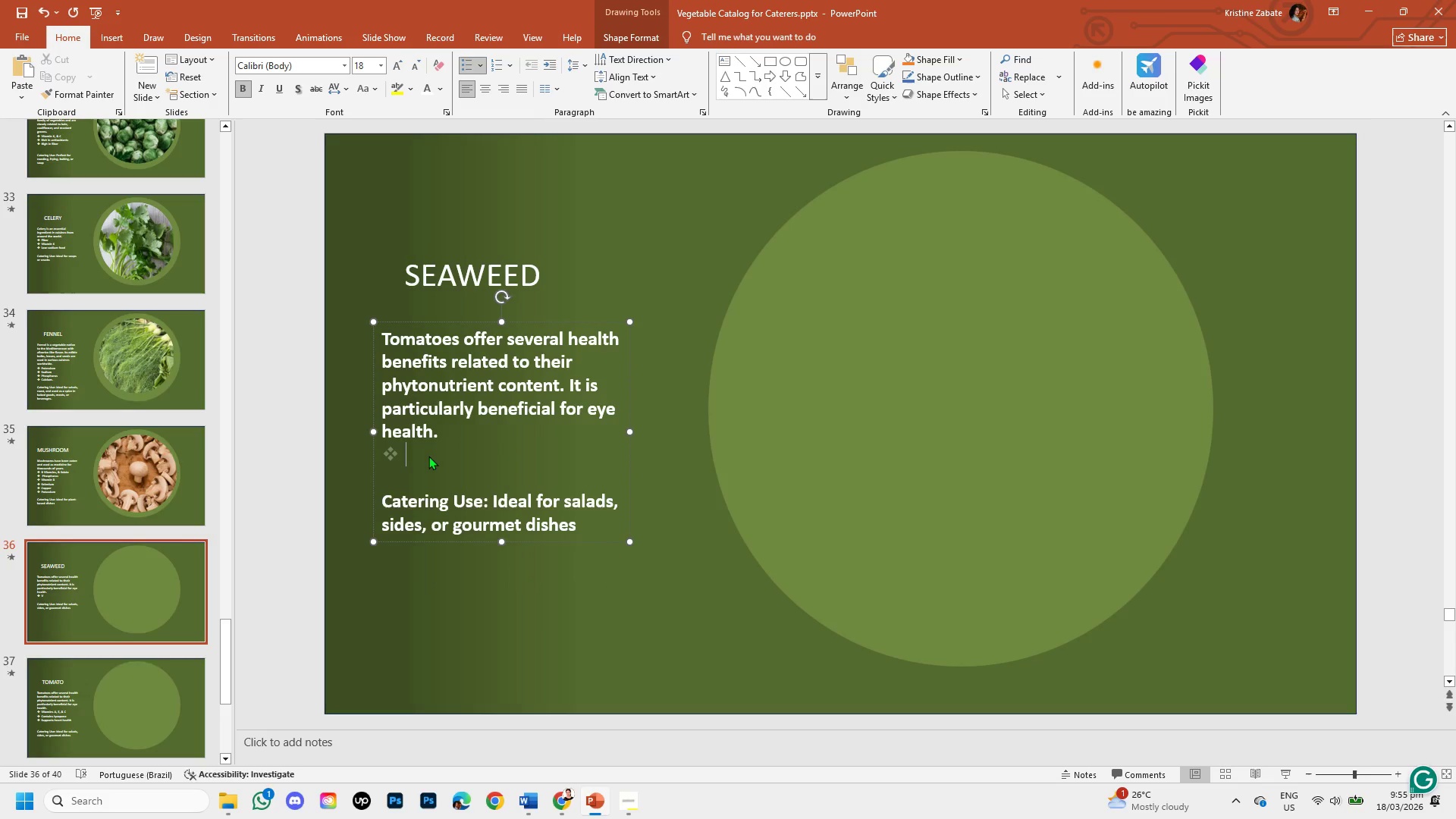 
key(Control+V)
 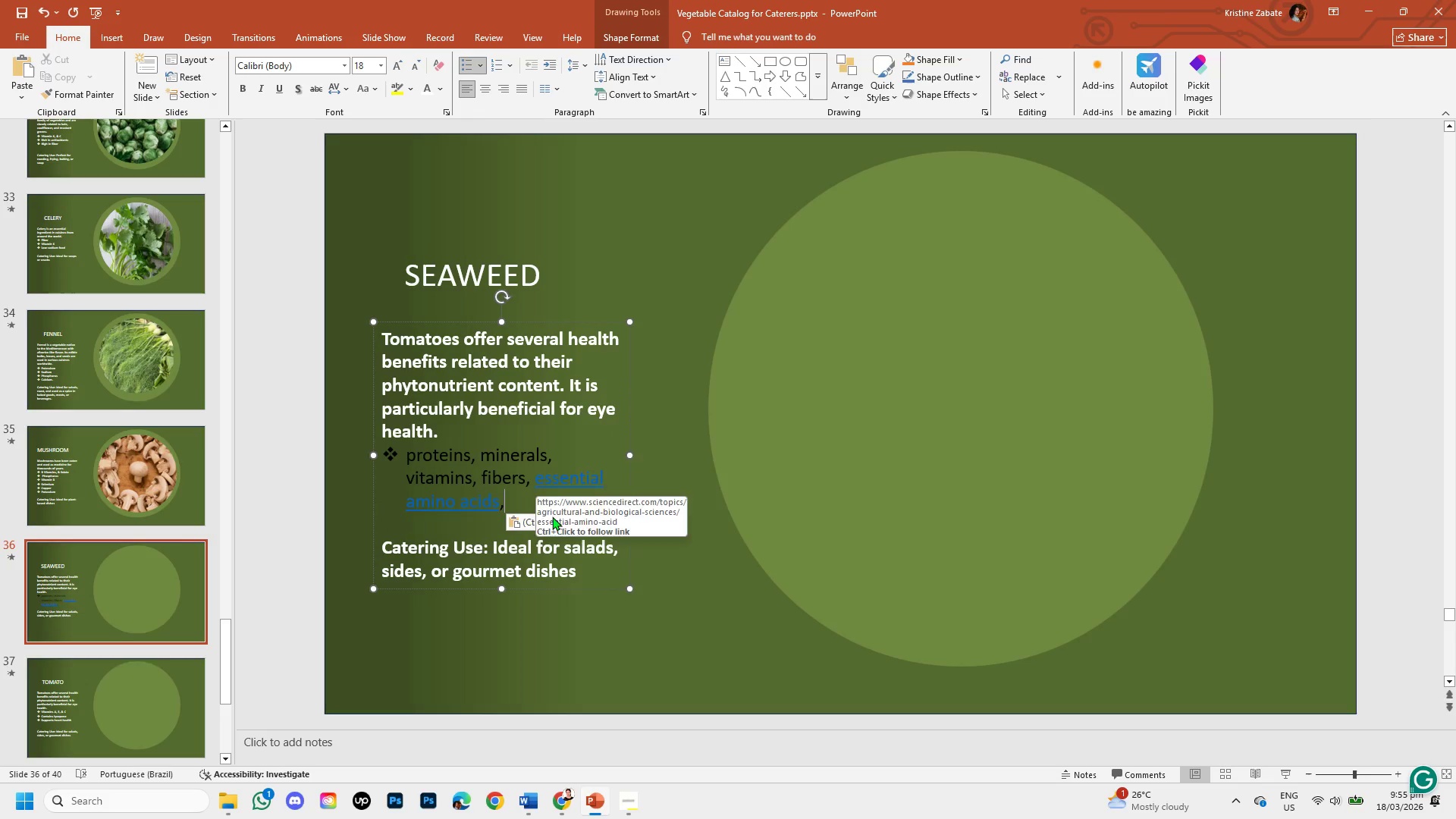 
left_click([541, 530])
 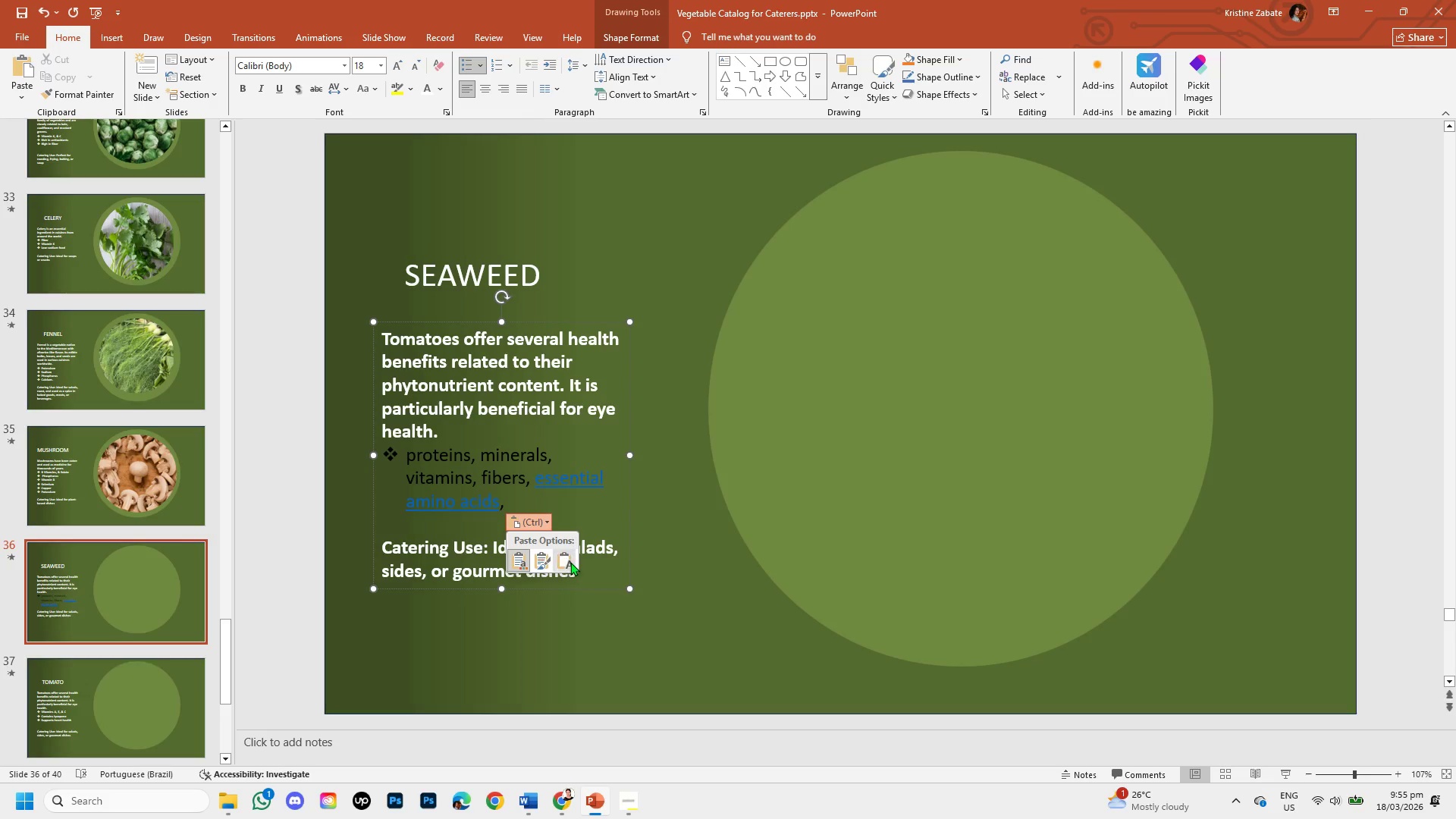 
left_click([570, 562])
 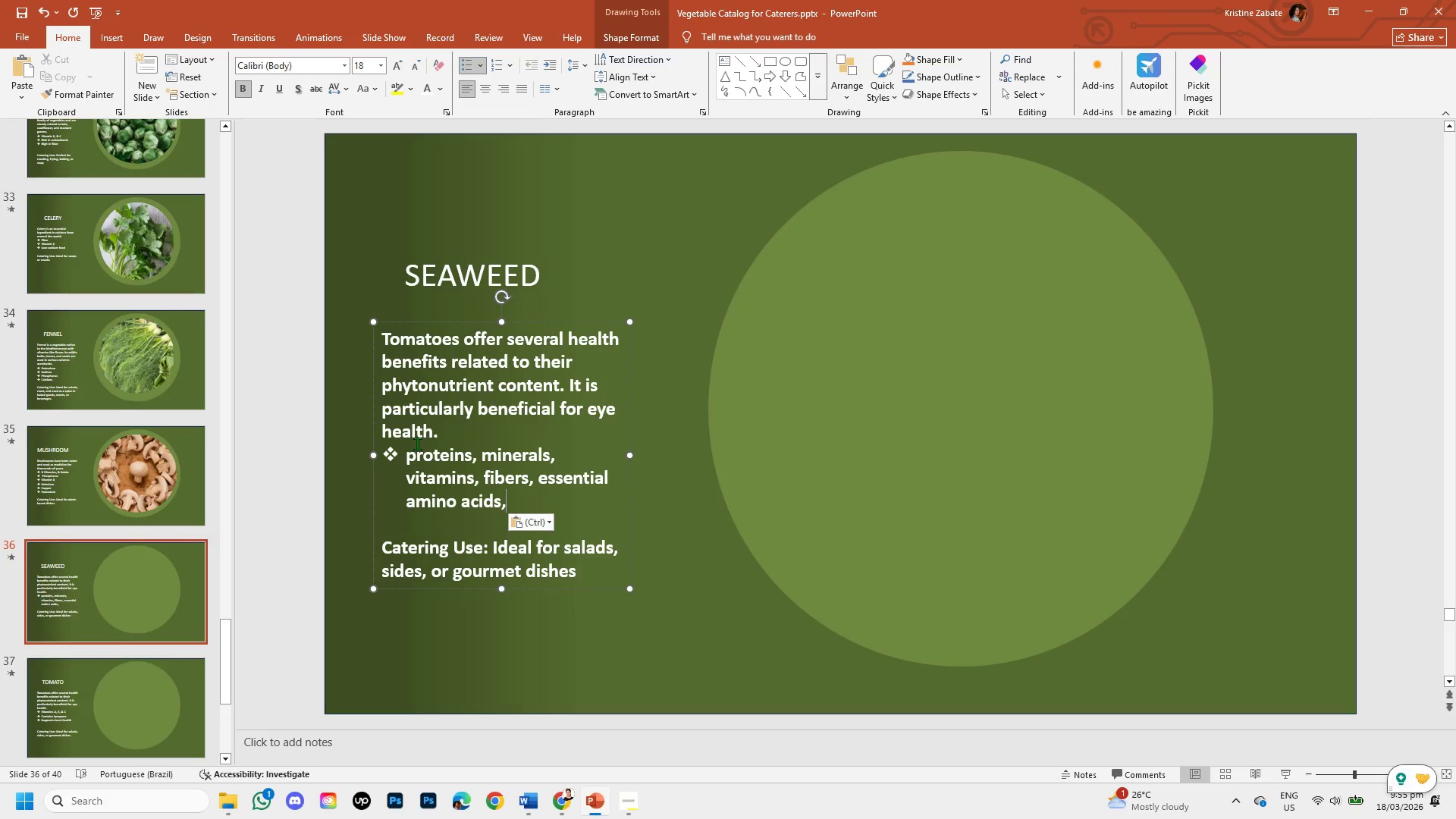 
left_click([416, 453])
 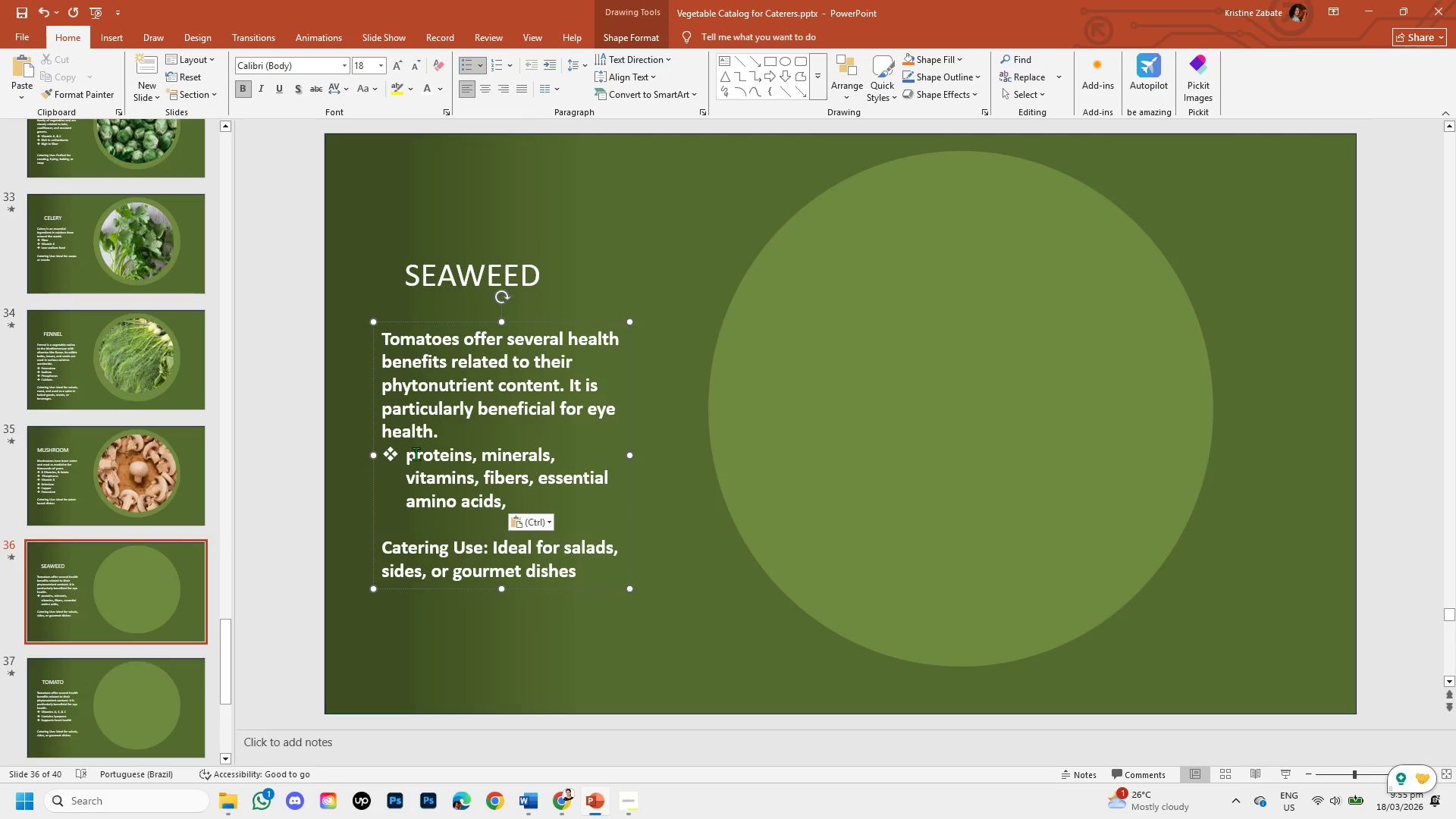 
key(Backspace)
 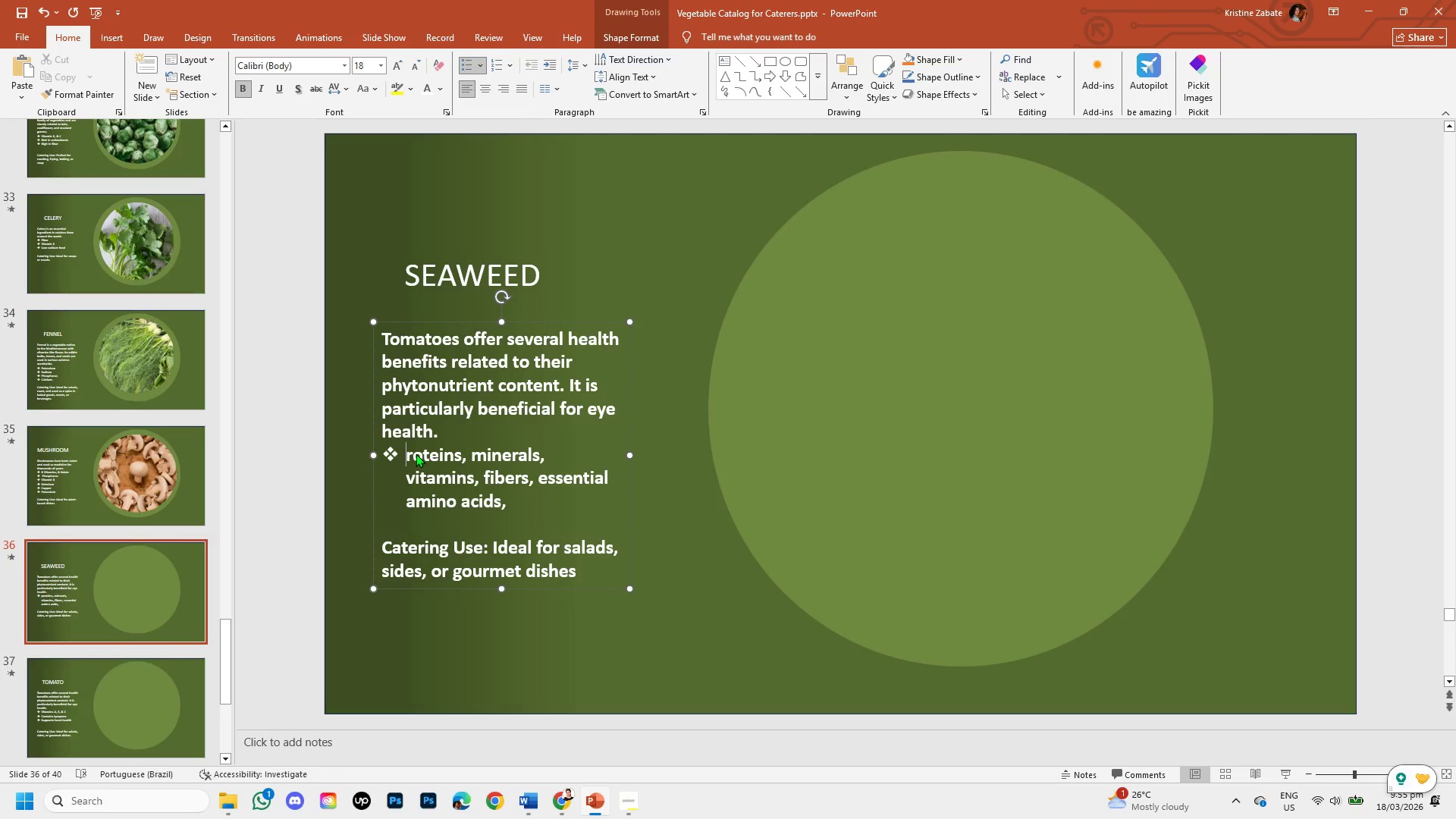 
key(CapsLock)
 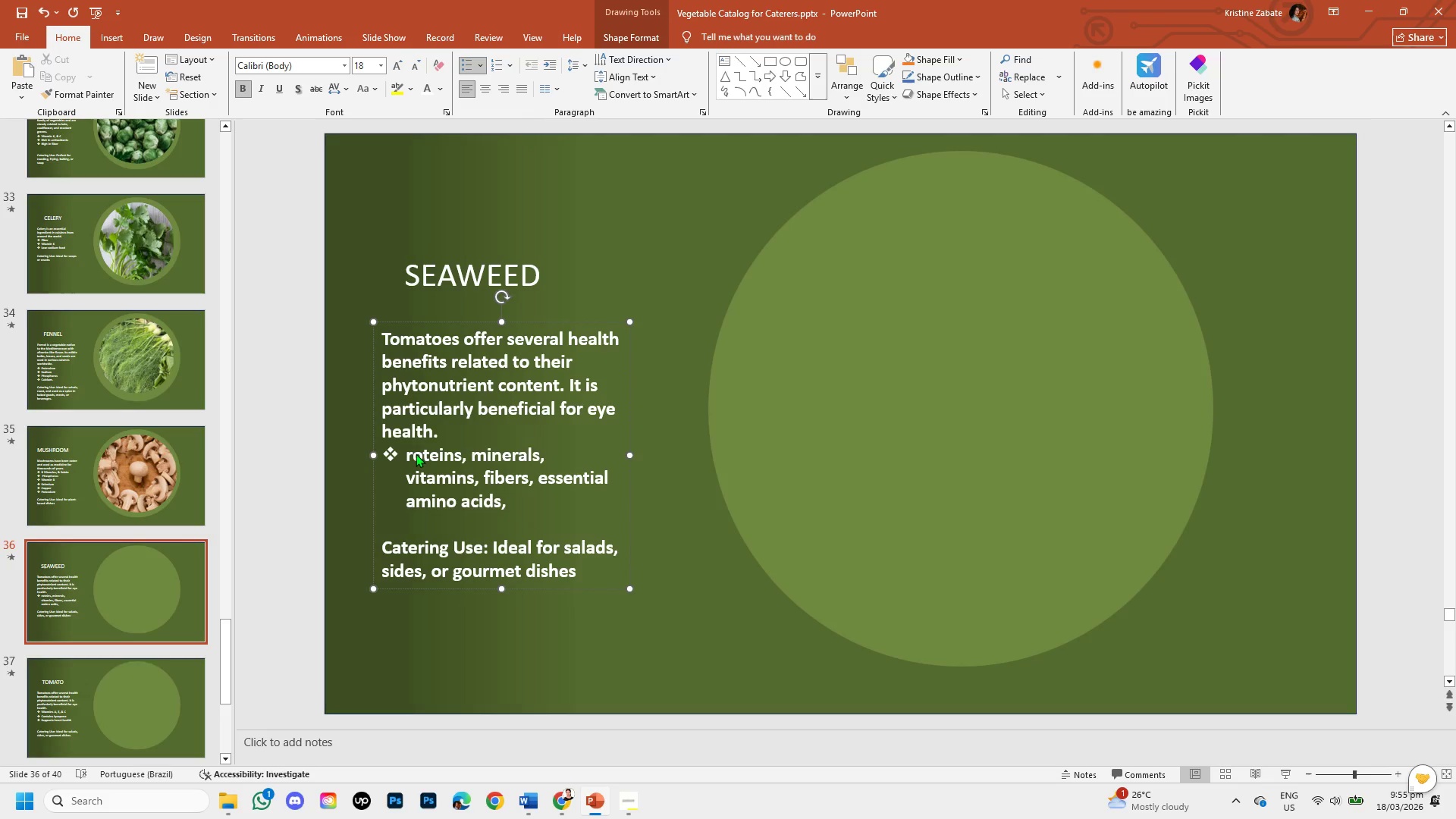 
key(P)
 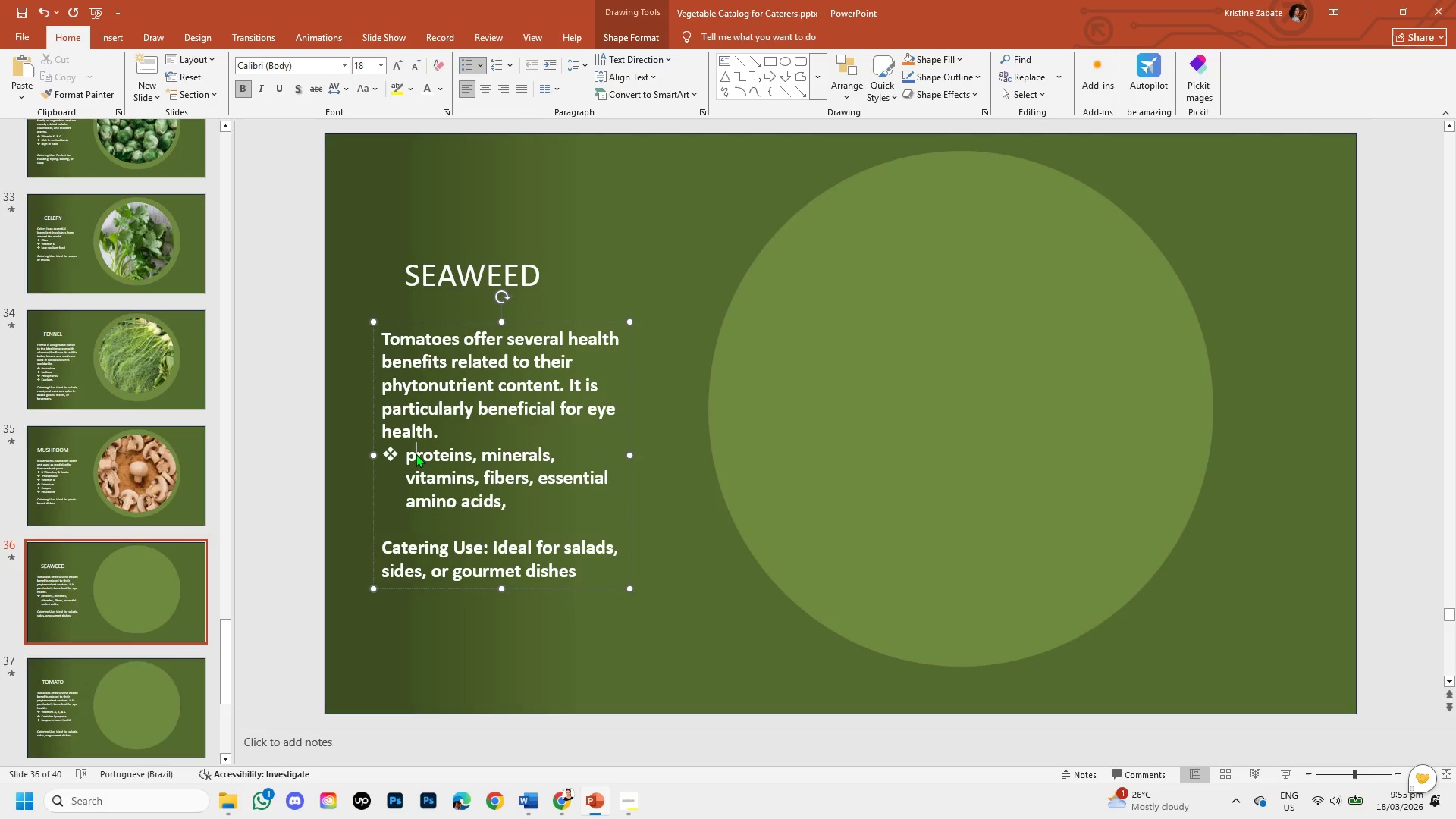 
key(CapsLock)
 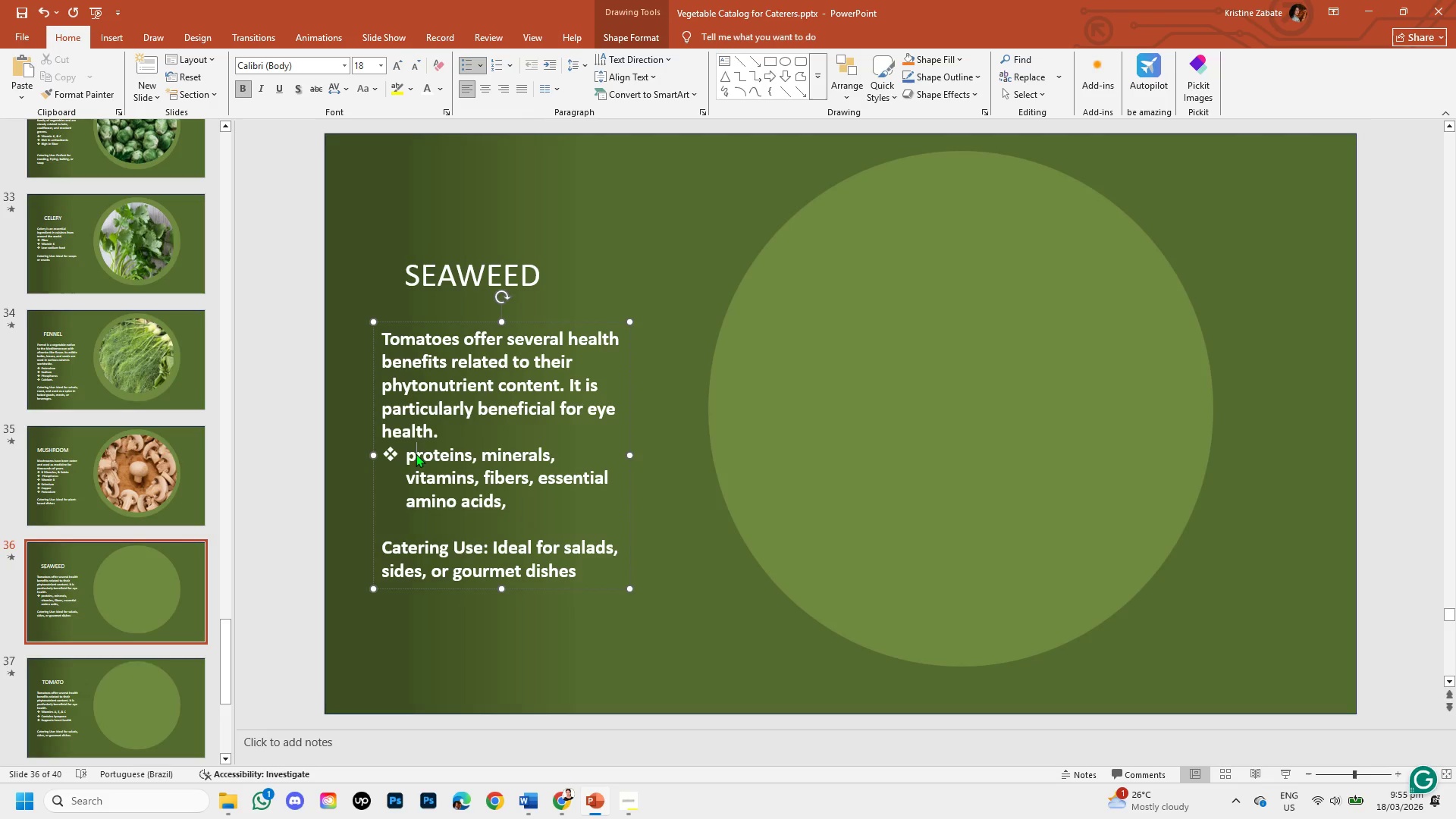 
key(Backspace)
 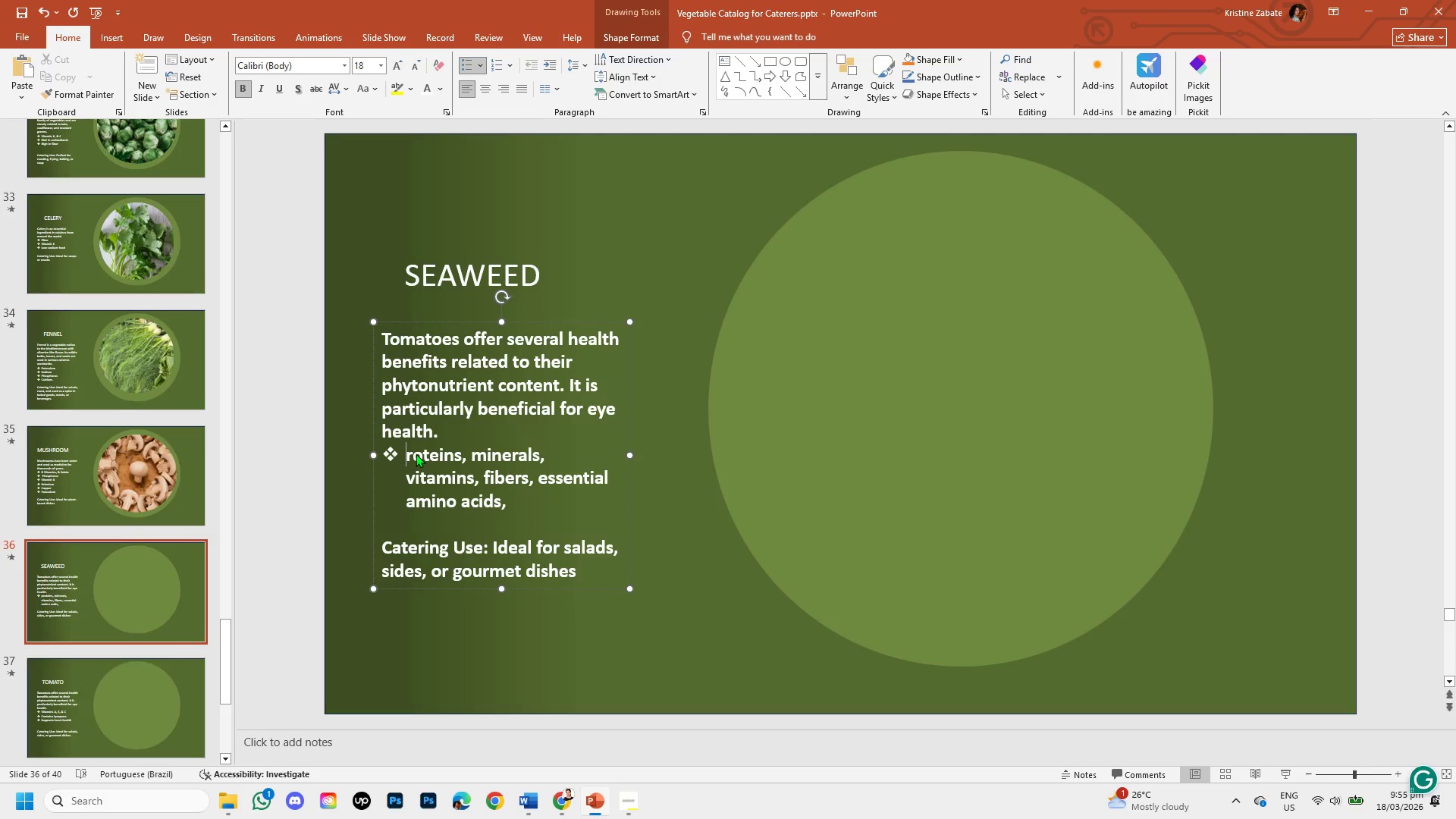 
key(P)
 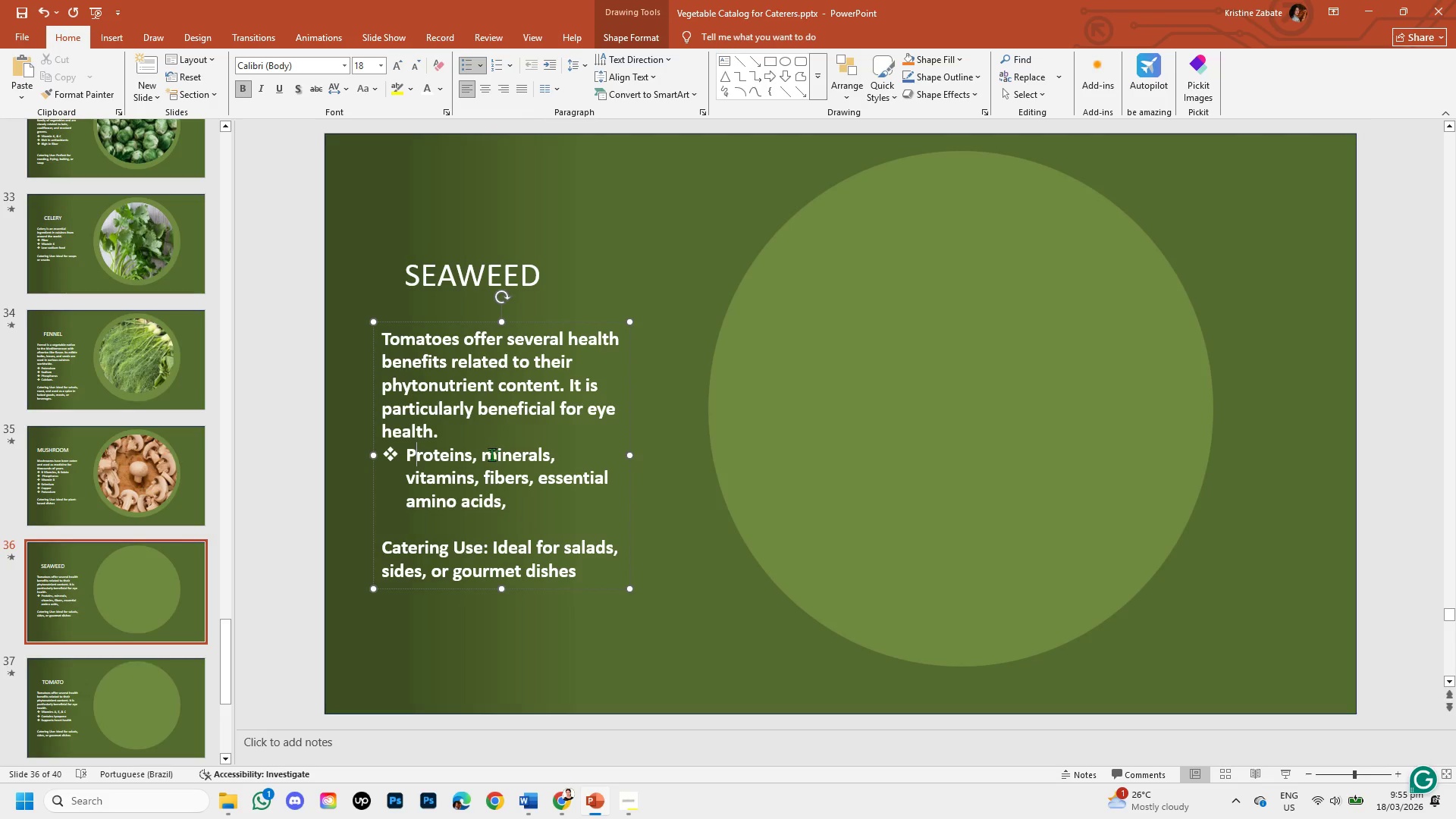 
left_click([487, 453])
 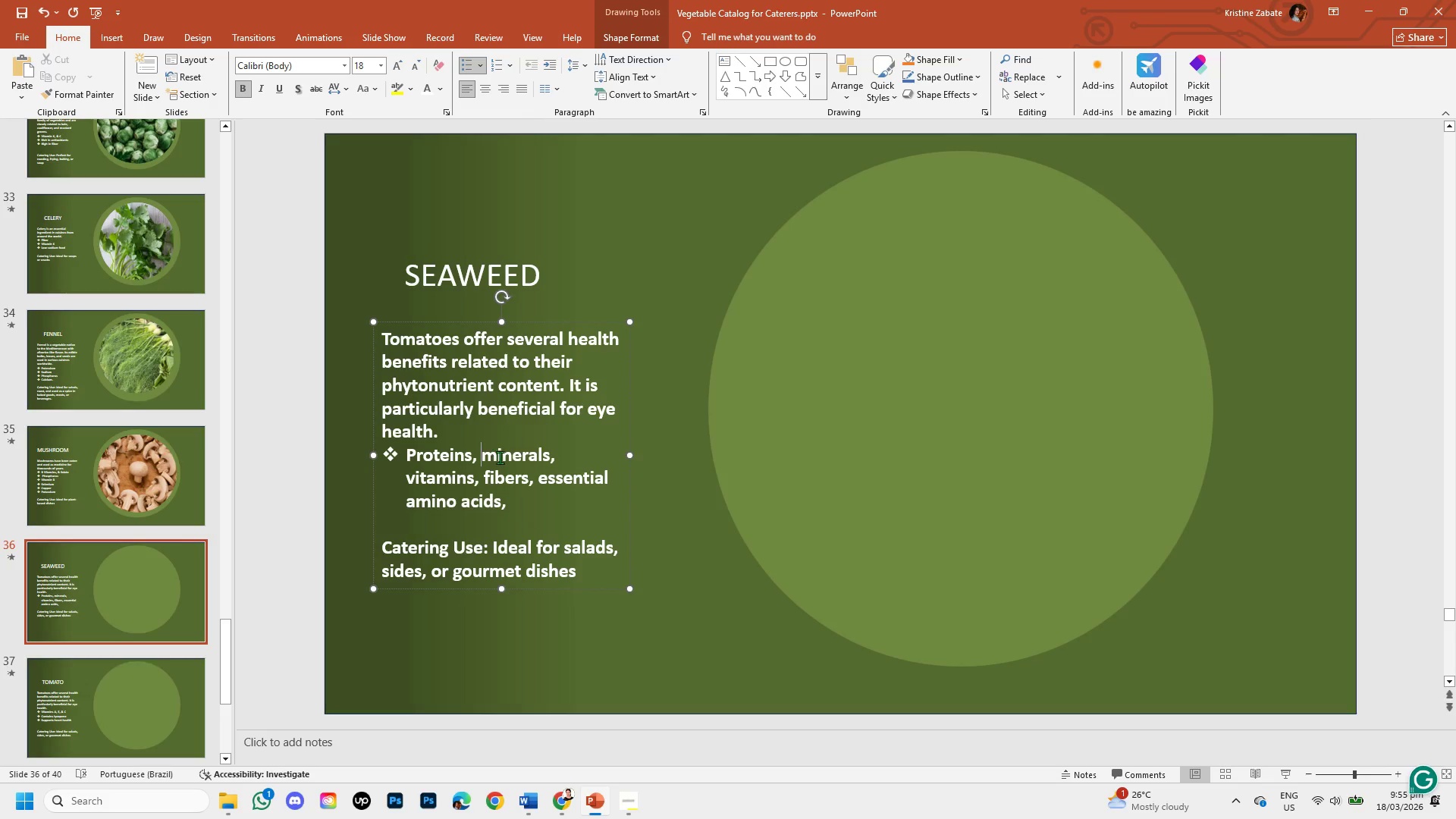 
left_click([500, 457])
 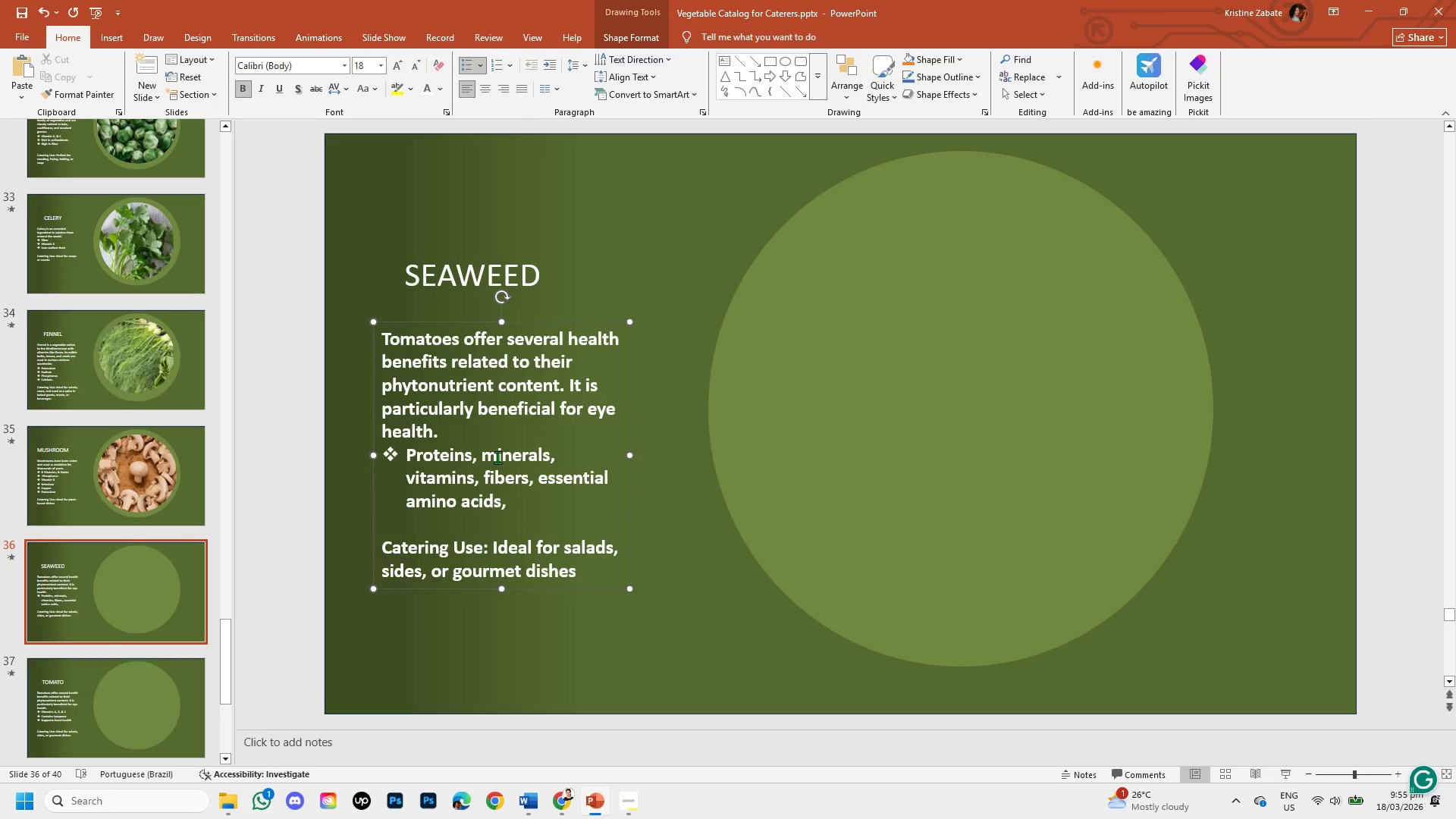 
left_click([497, 457])
 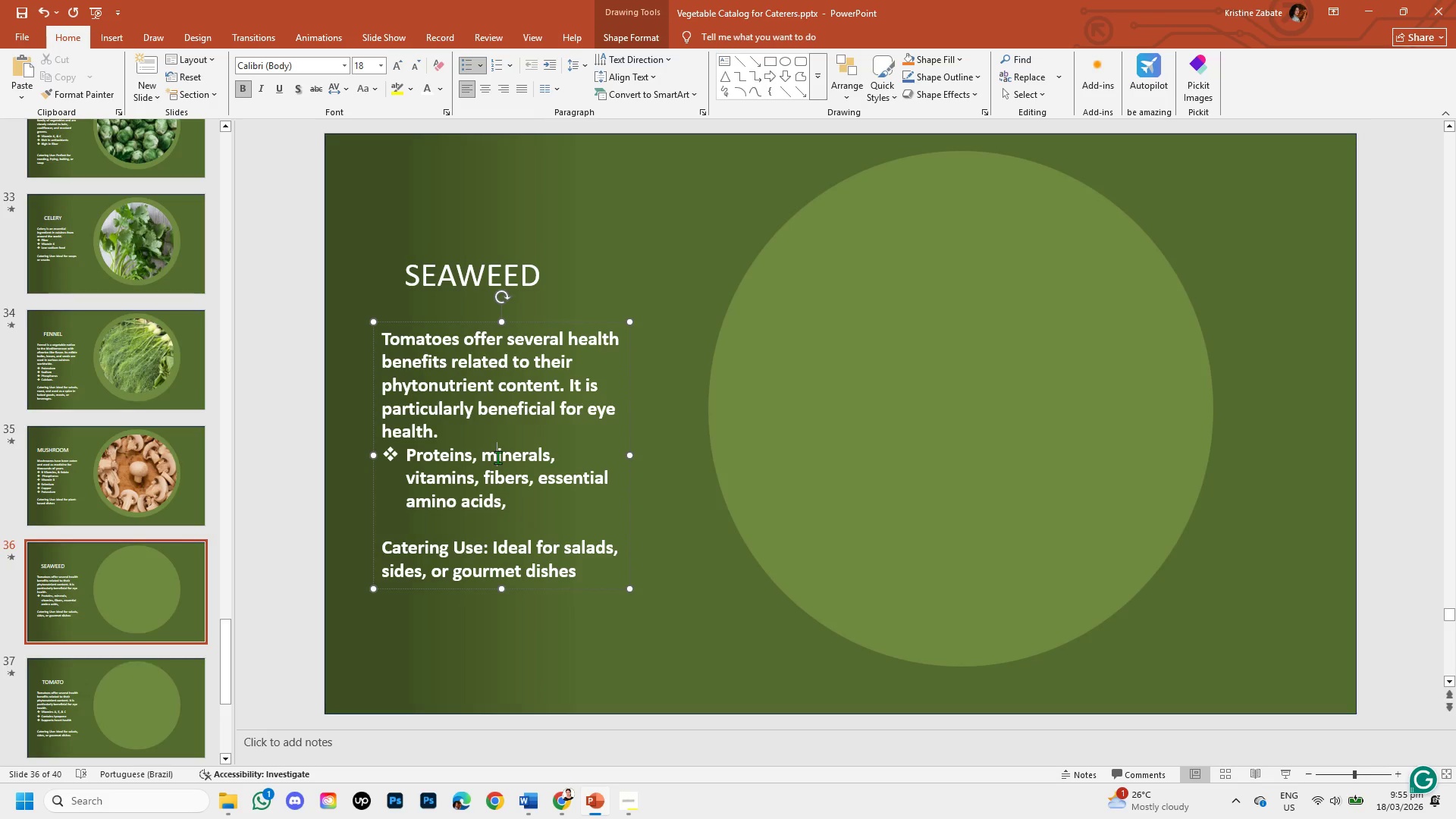 
key(Backspace)
 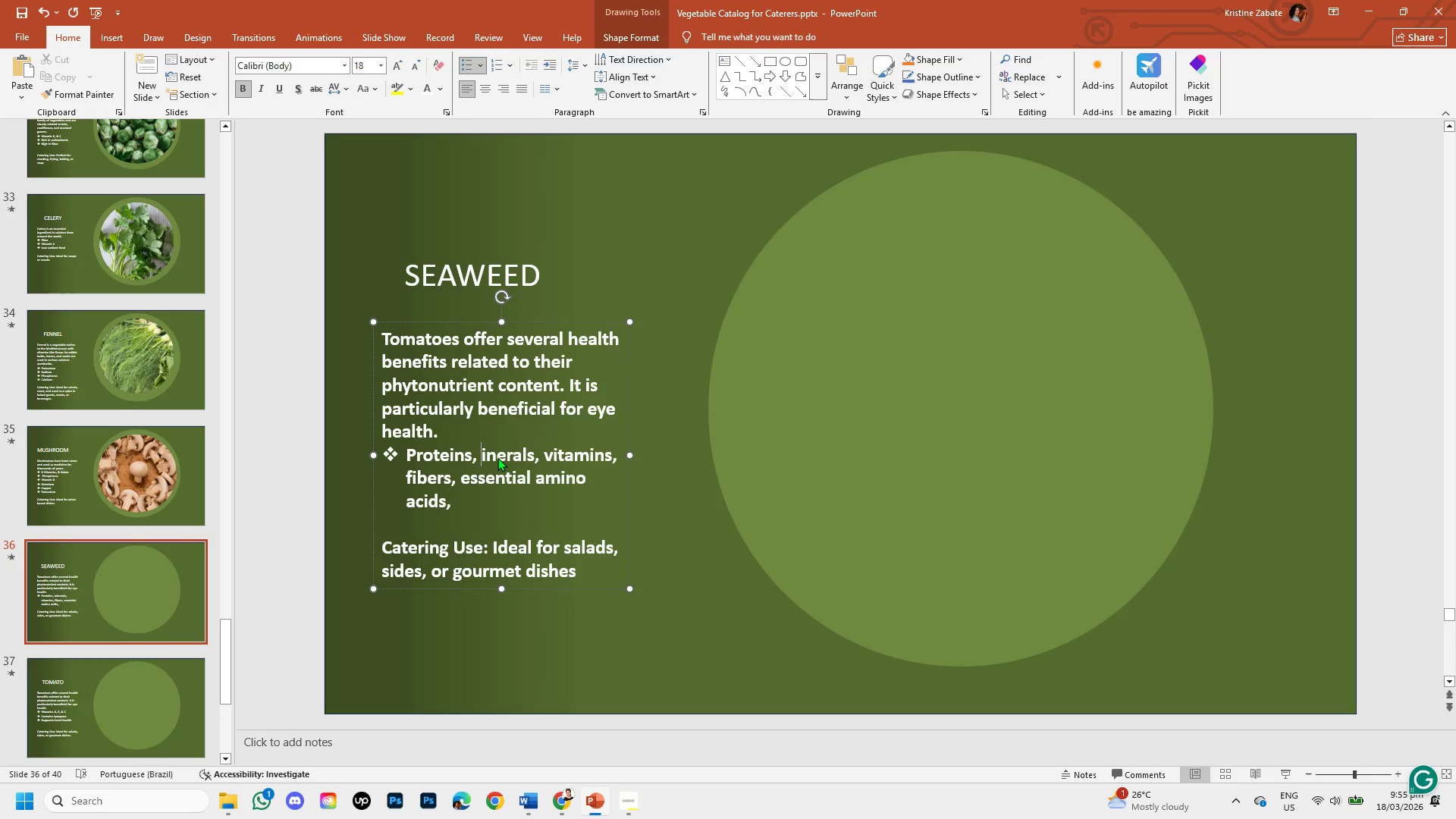 
key(Backspace)
 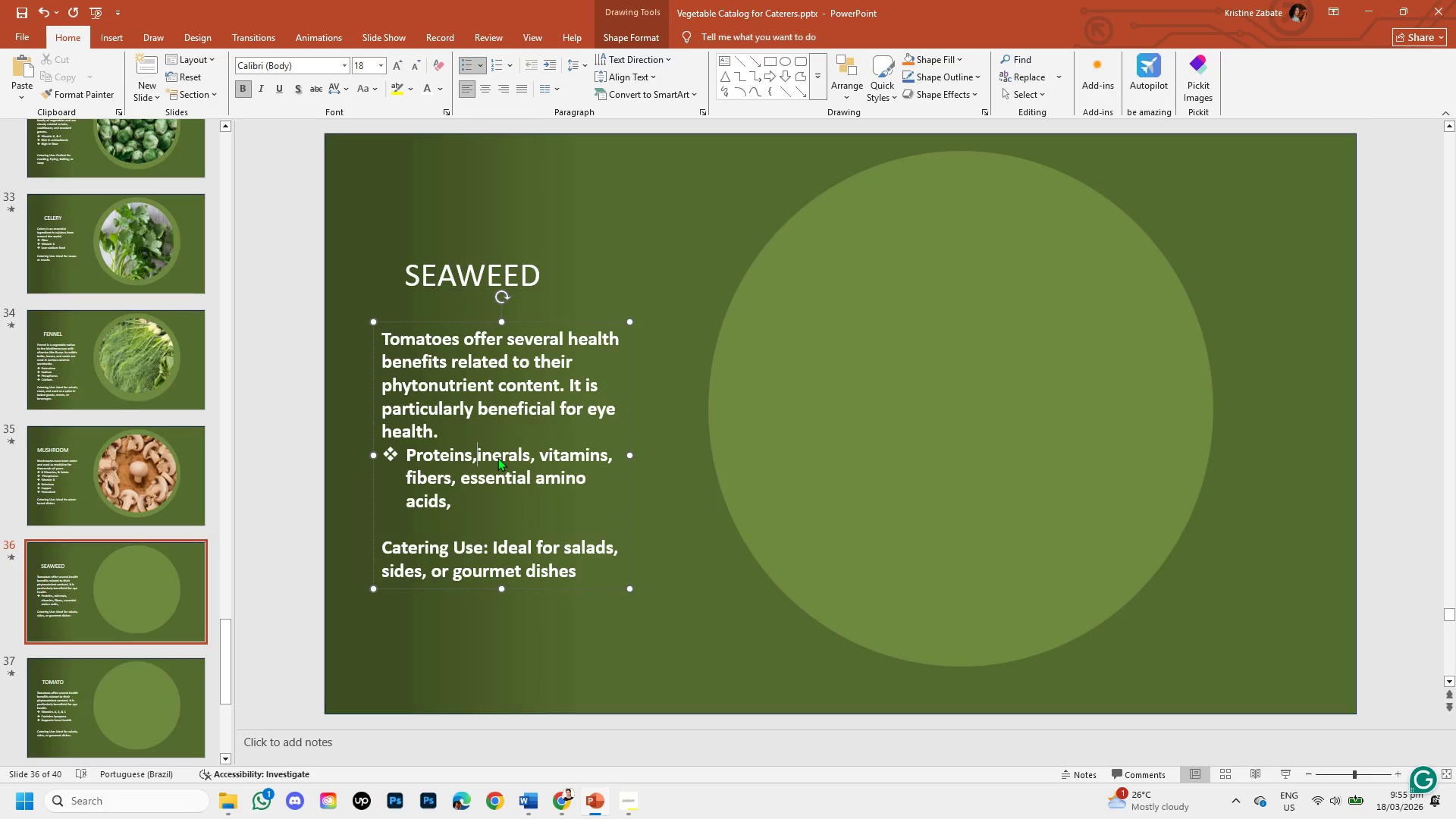 
key(Backspace)
 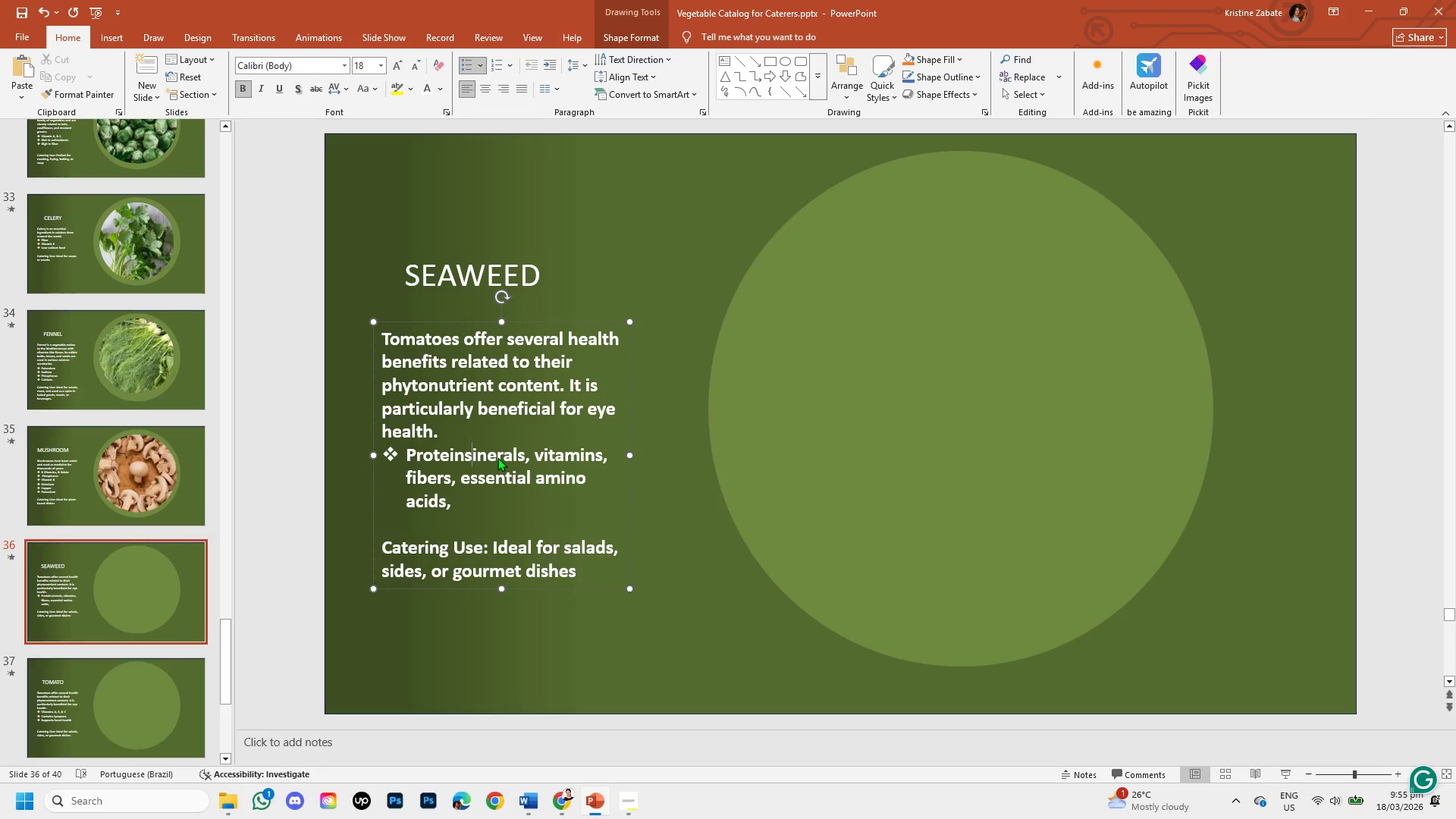 
key(Enter)
 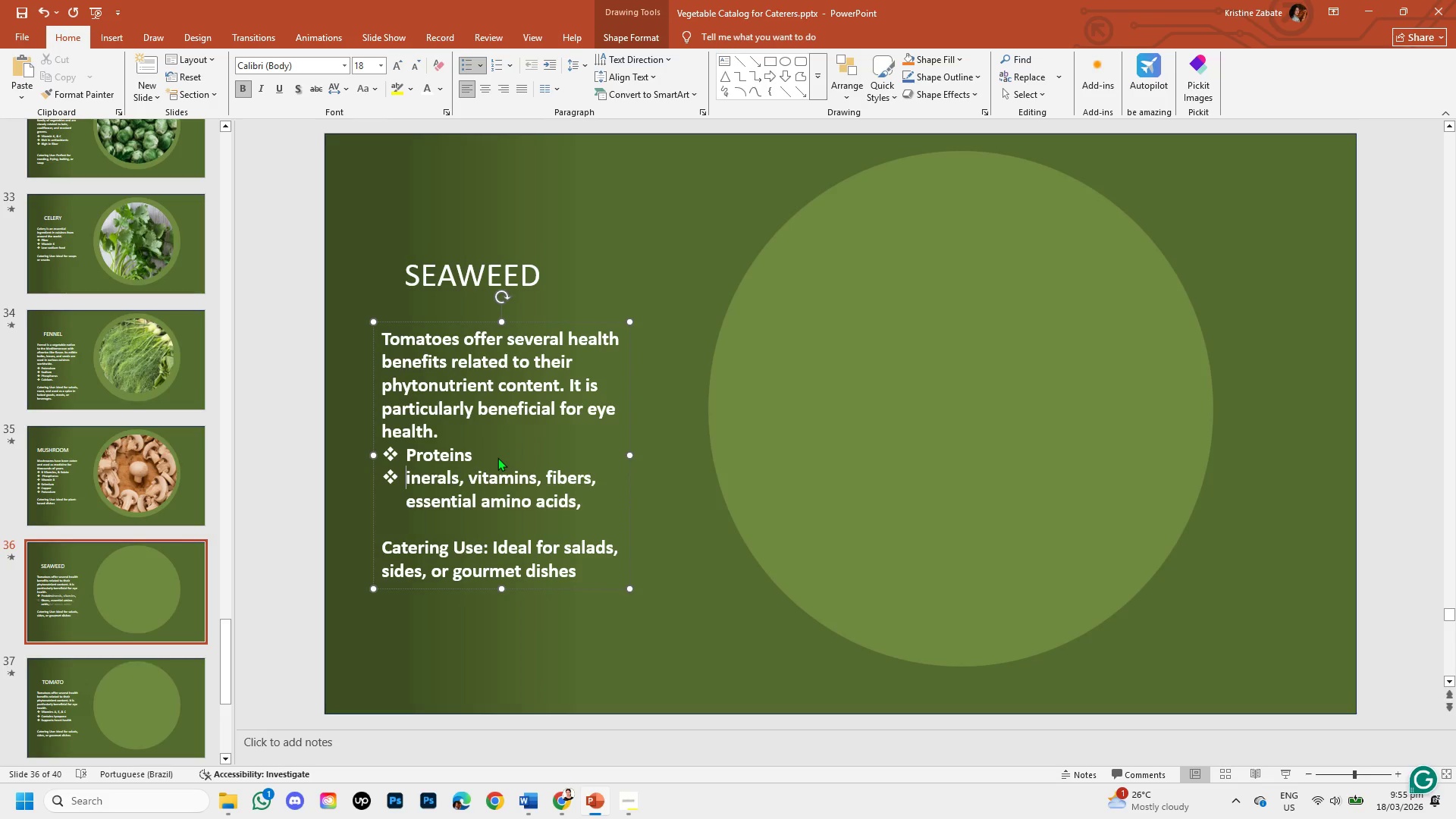 
key(M)
 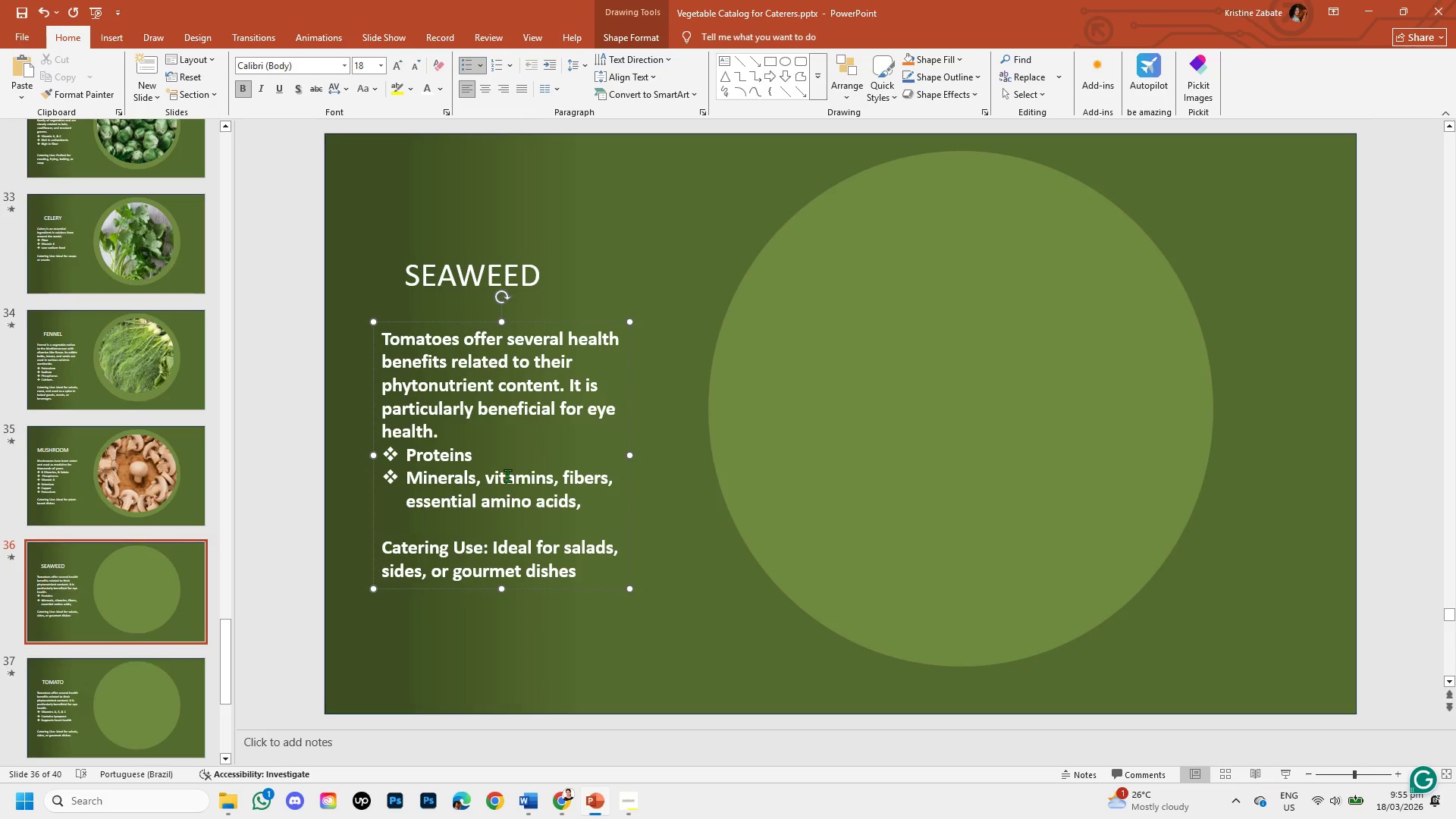 
left_click([492, 476])
 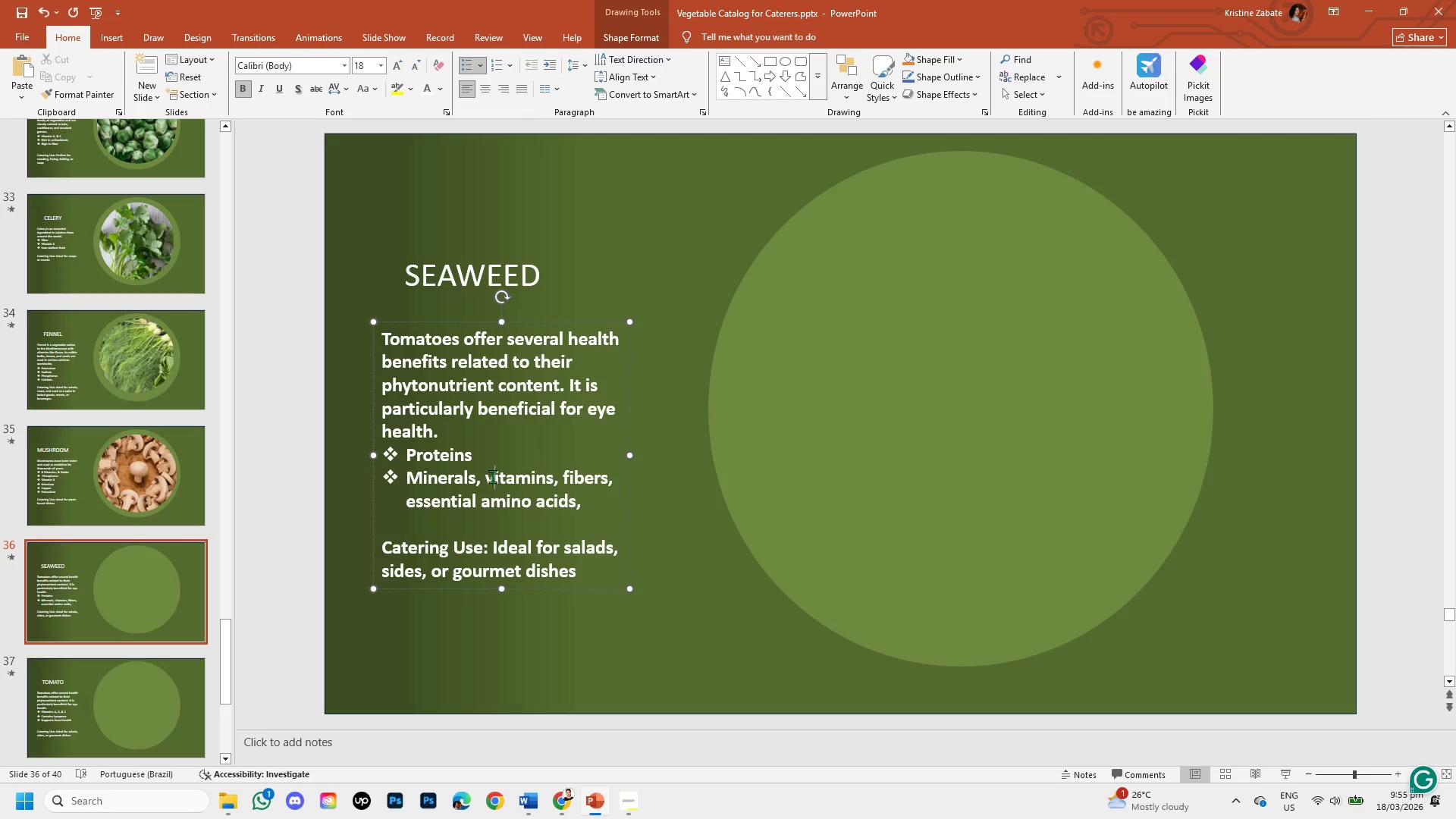 
key(Backspace)
 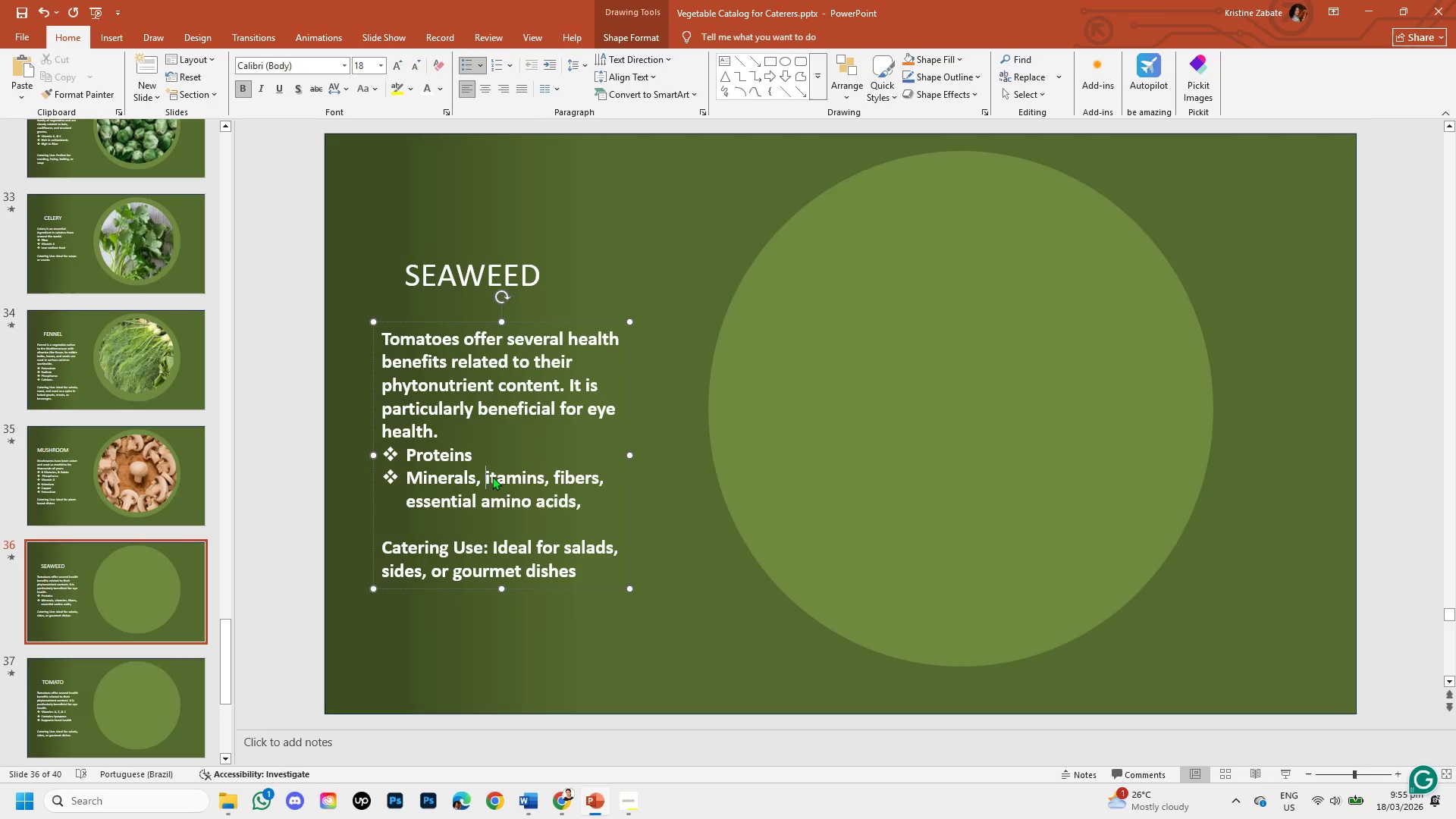 
key(Backspace)
 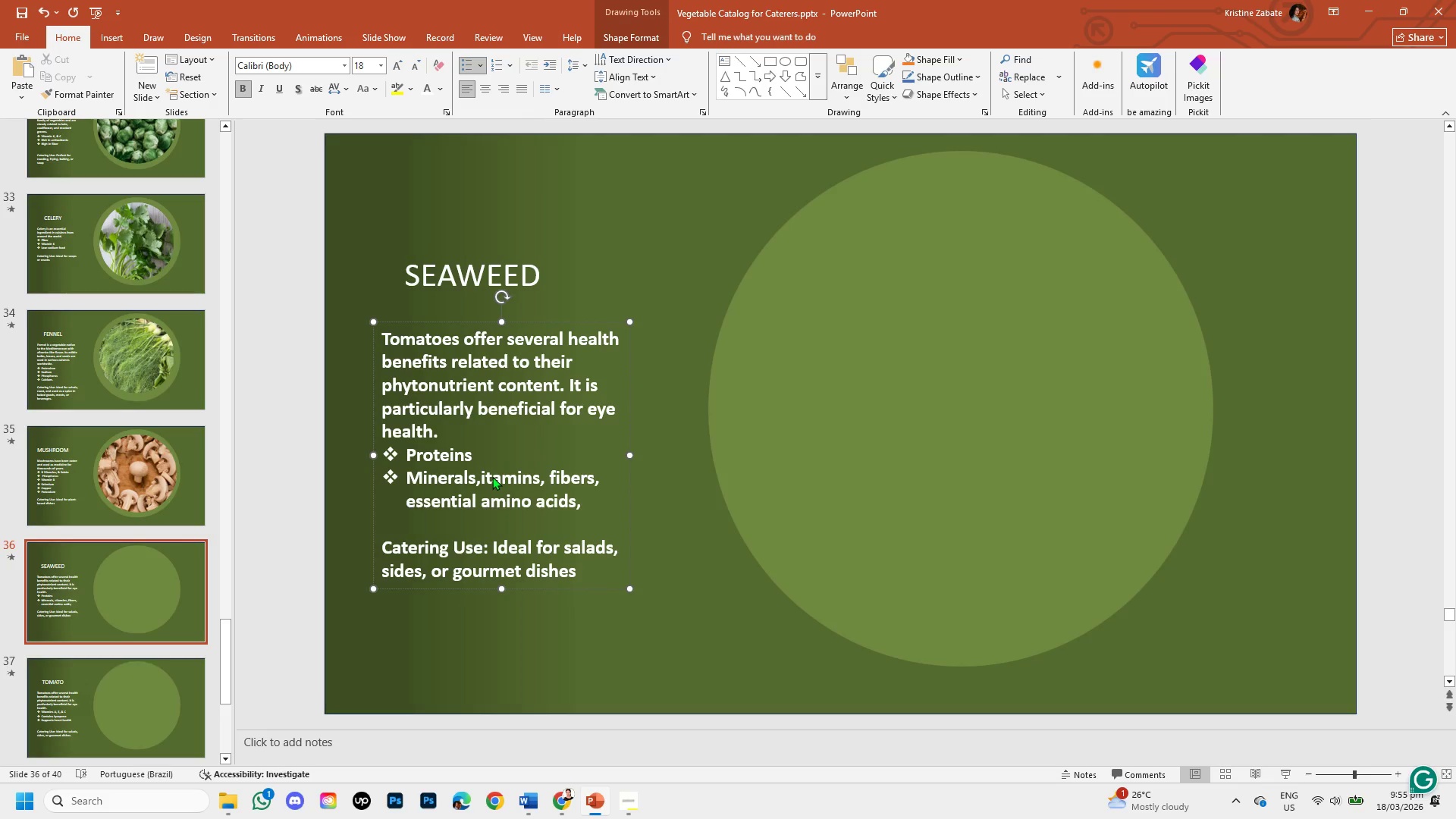 
key(Backspace)
 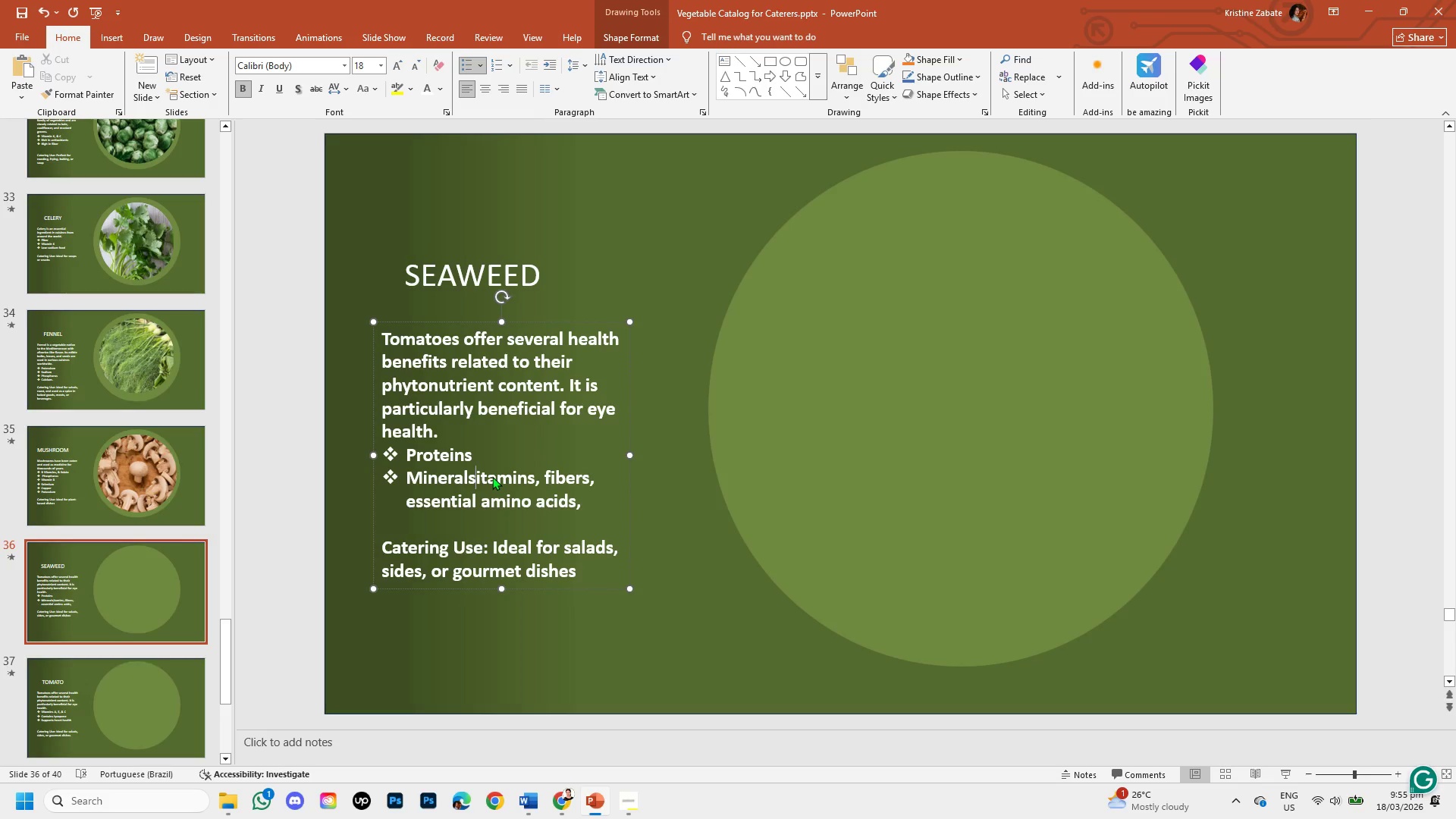 
key(Enter)
 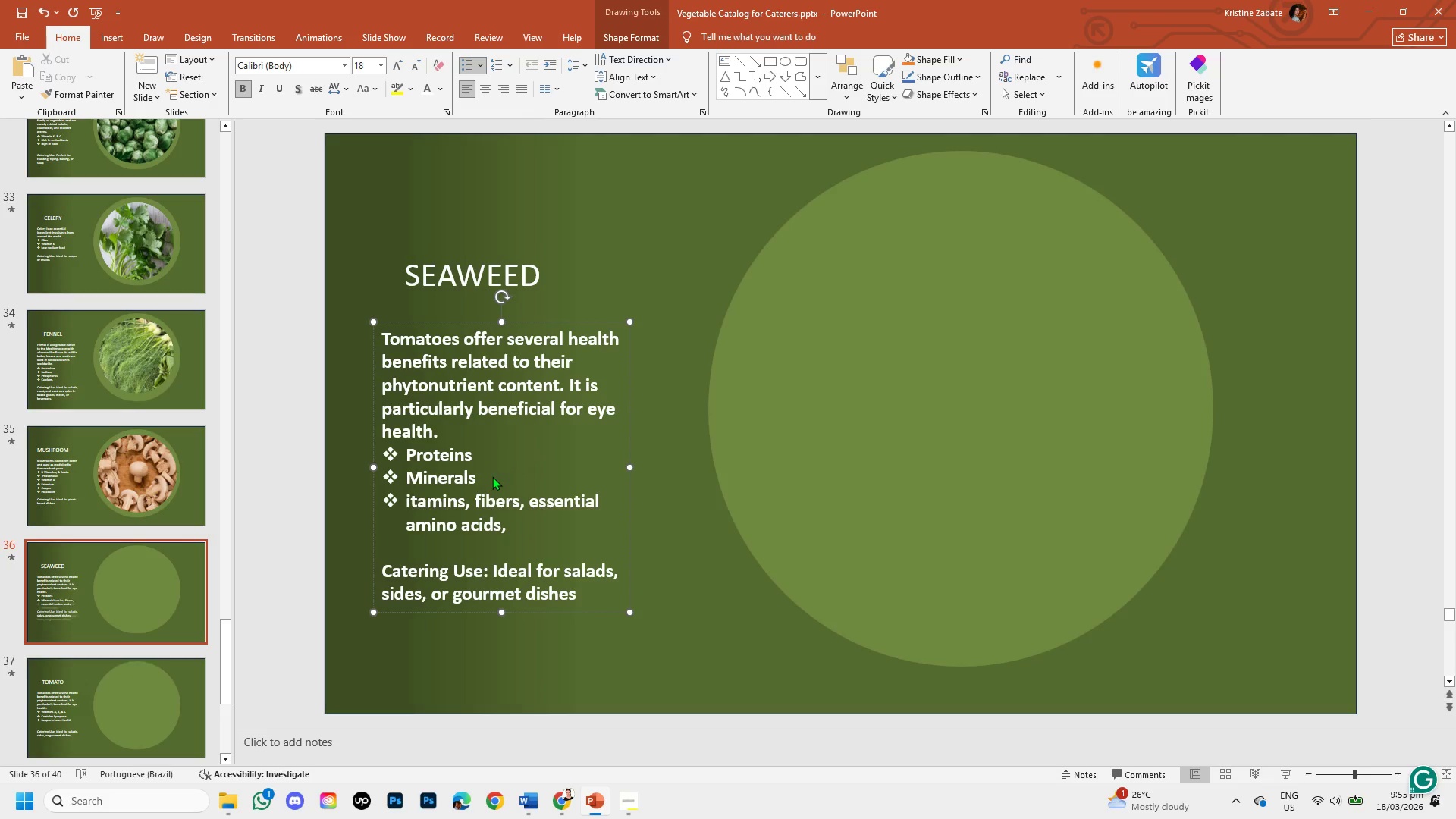 
key(V)
 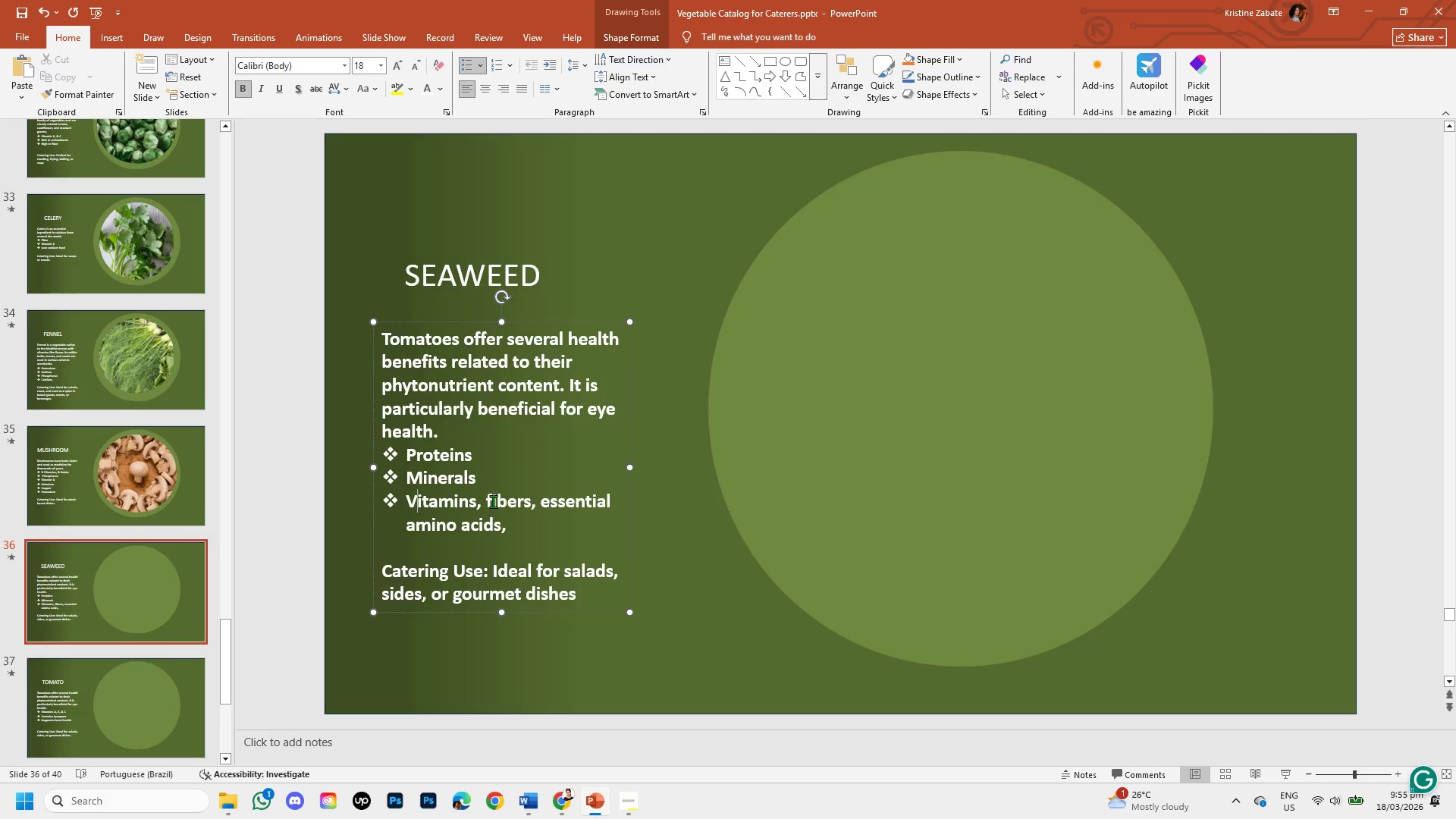 
left_click([491, 501])
 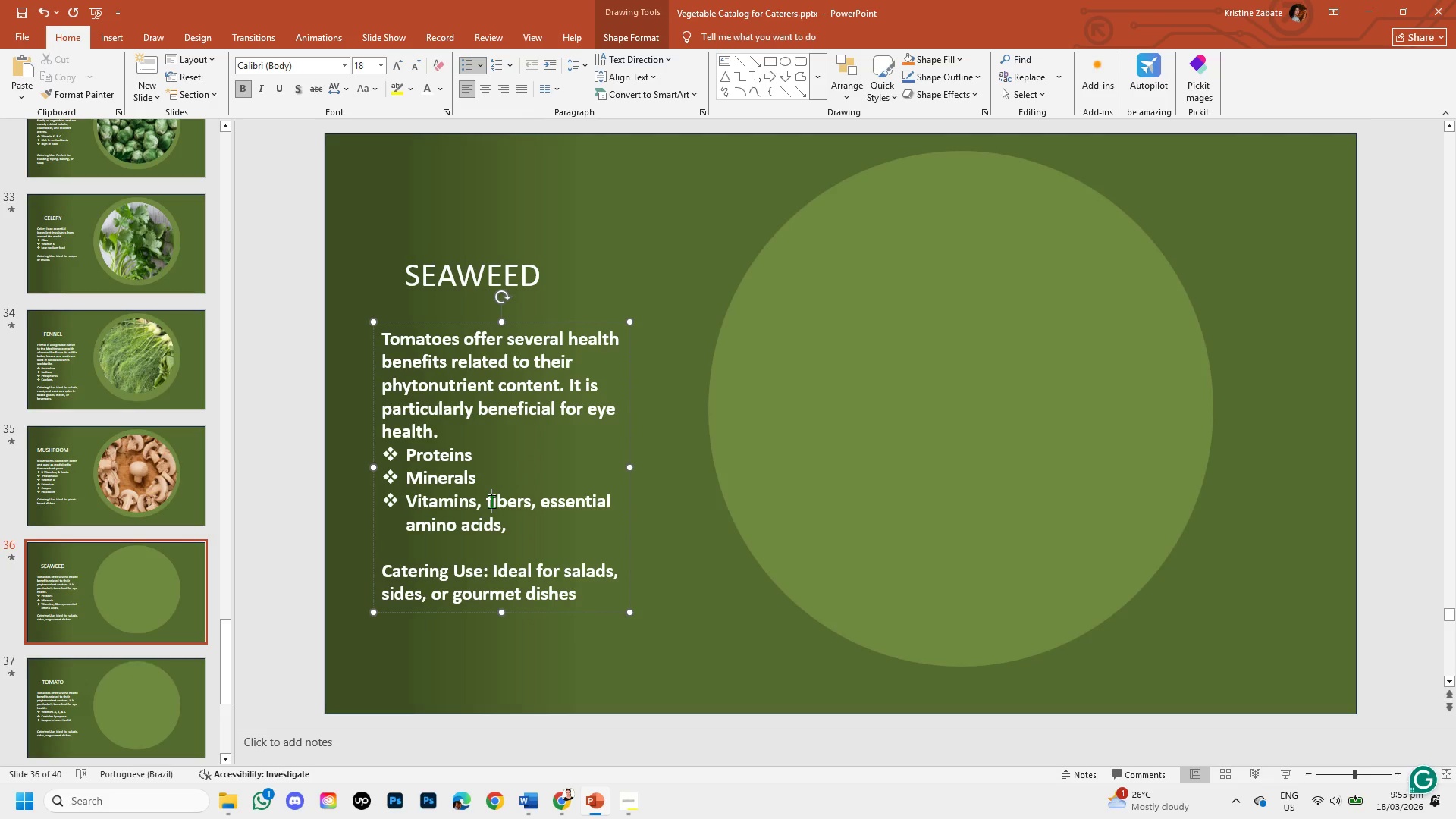 
key(Backspace)
 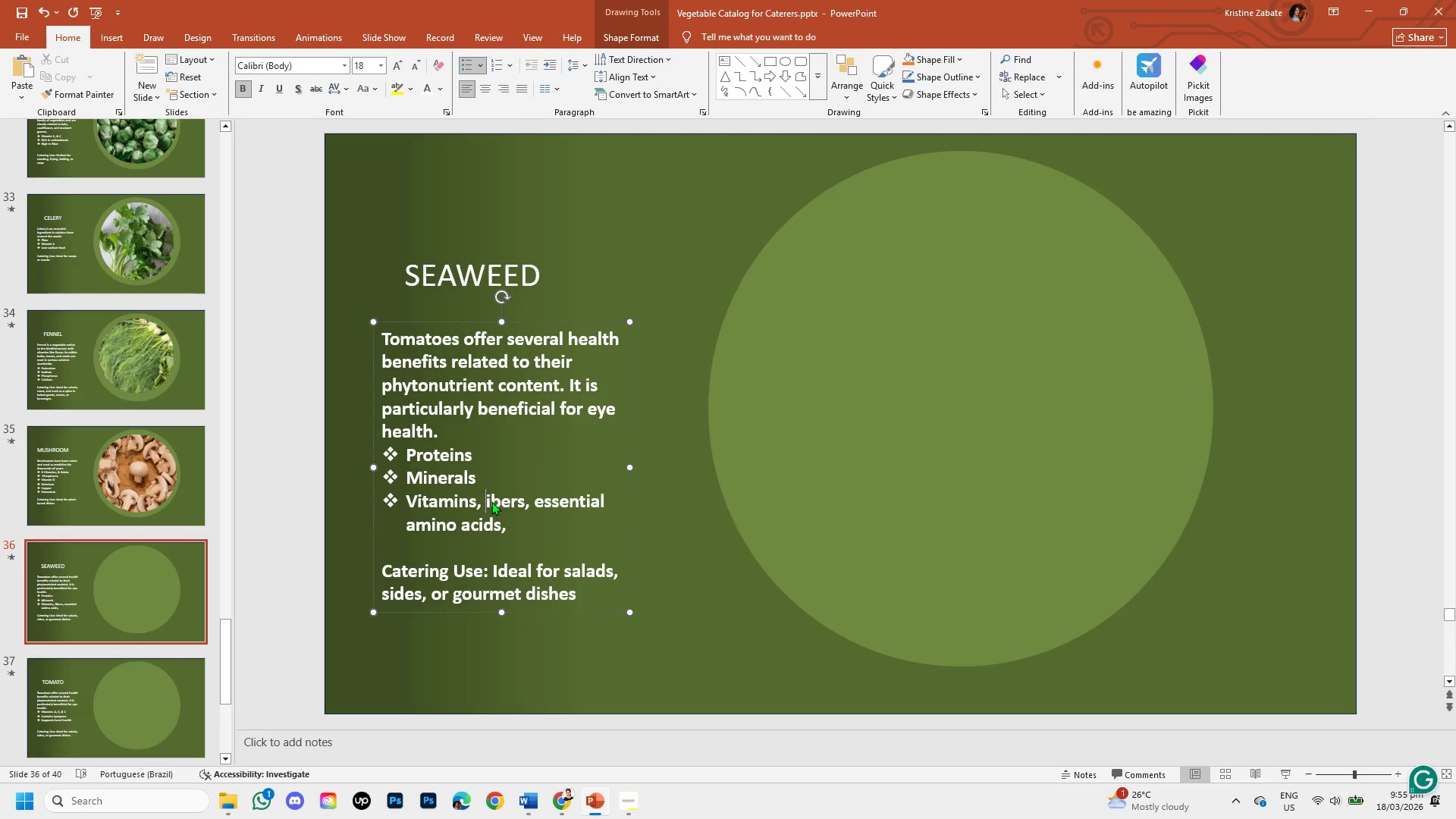 
key(Backspace)
 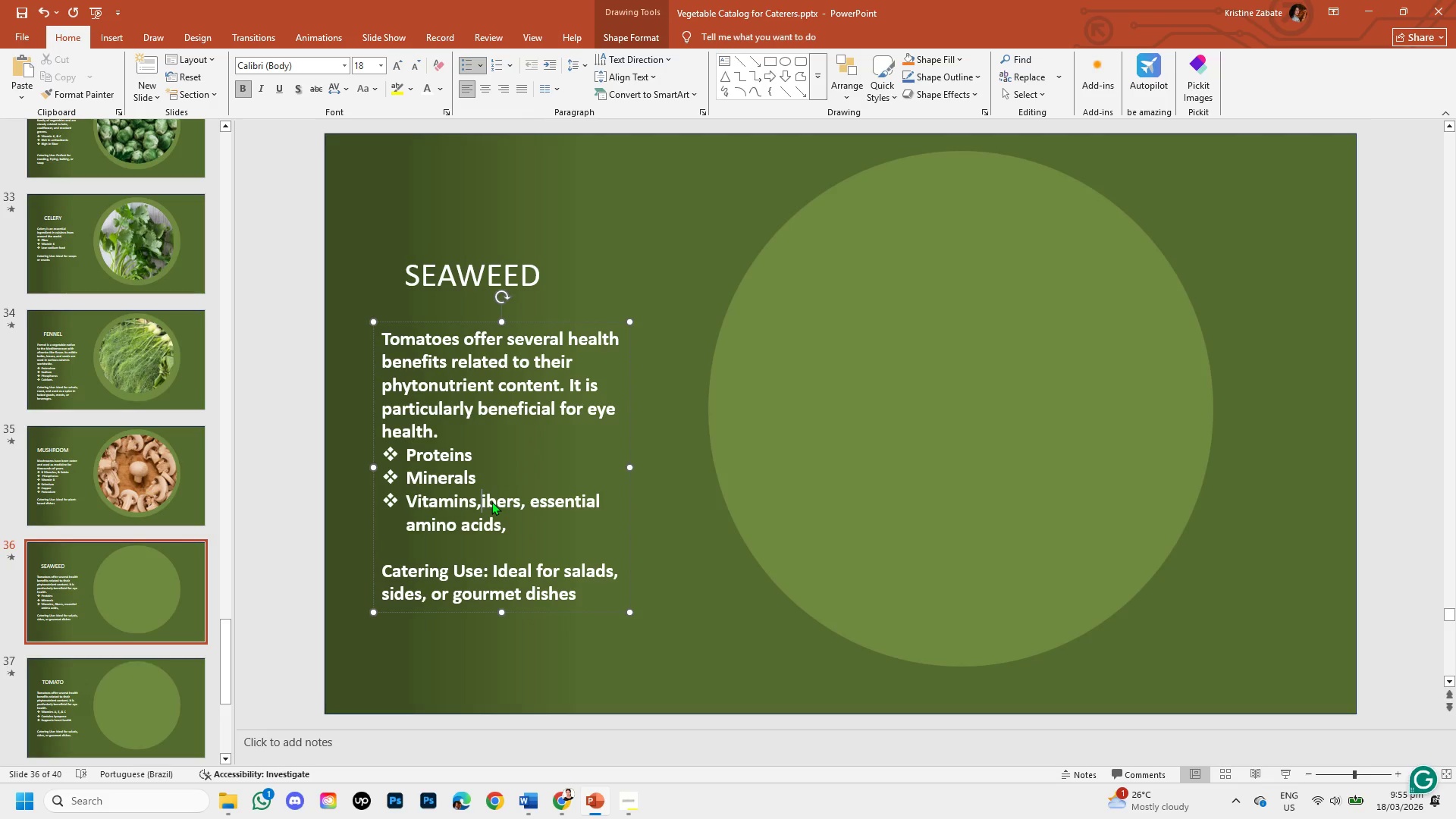 
key(Backspace)
 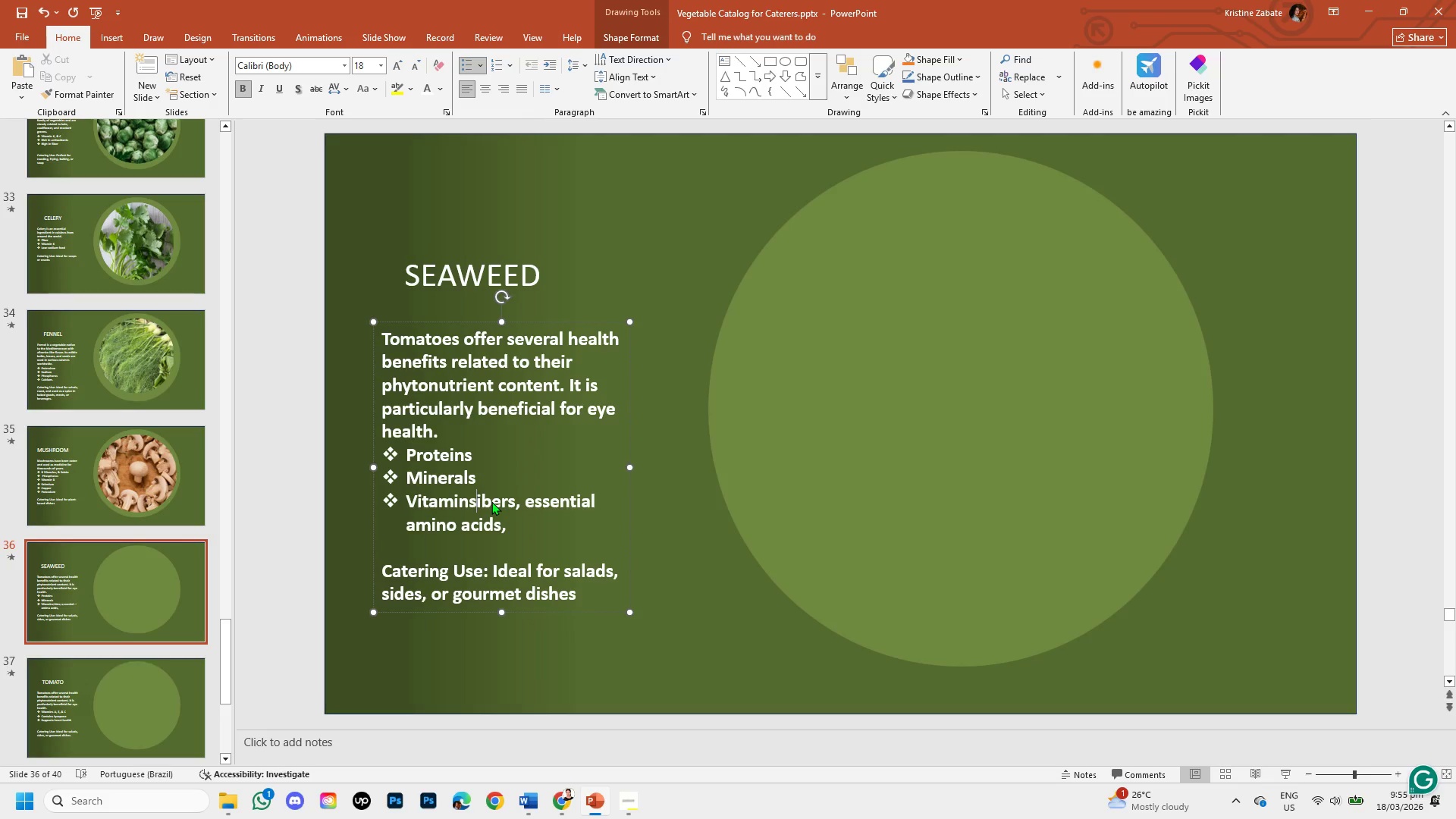 
key(Enter)
 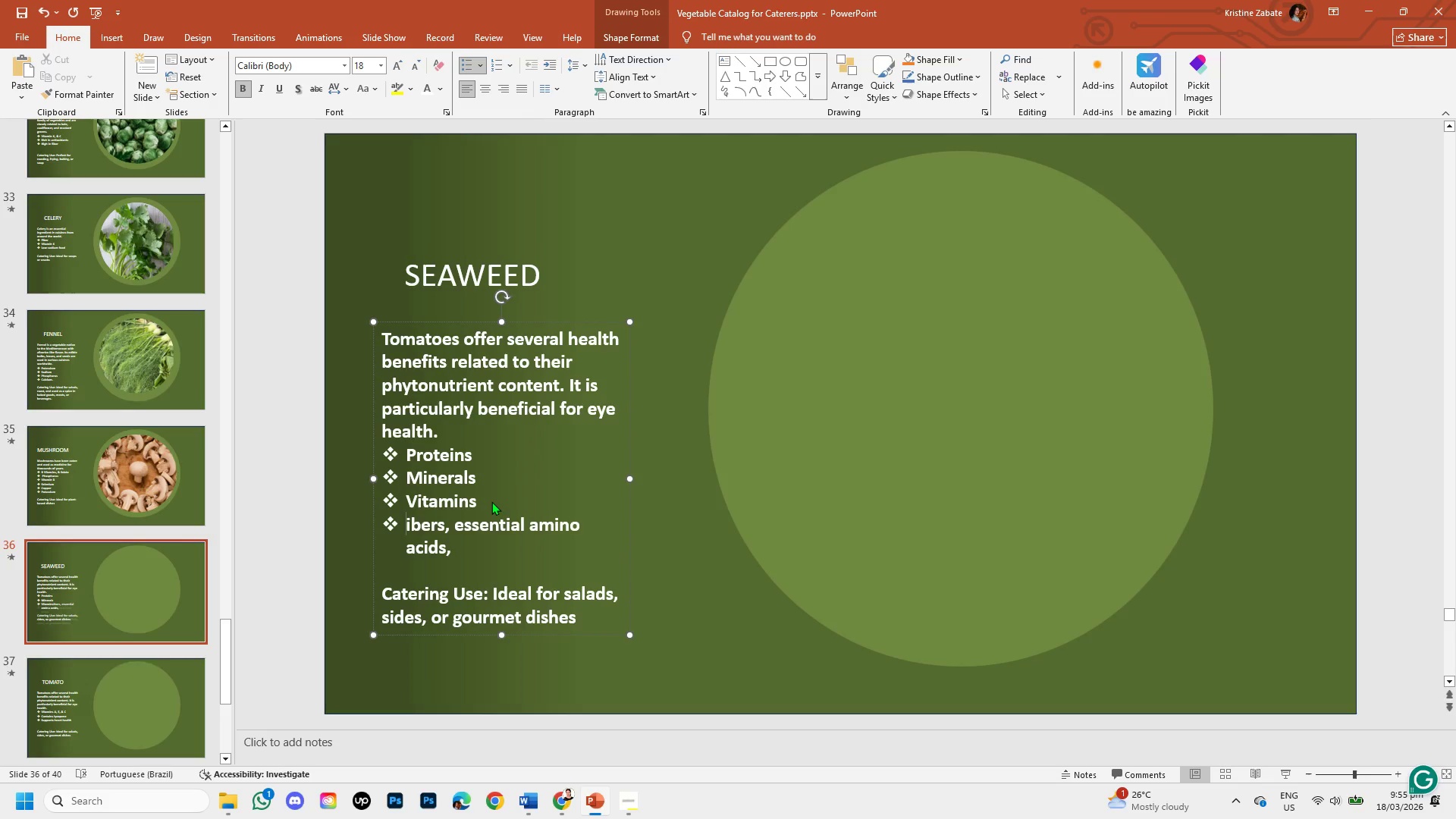 
key(F)
 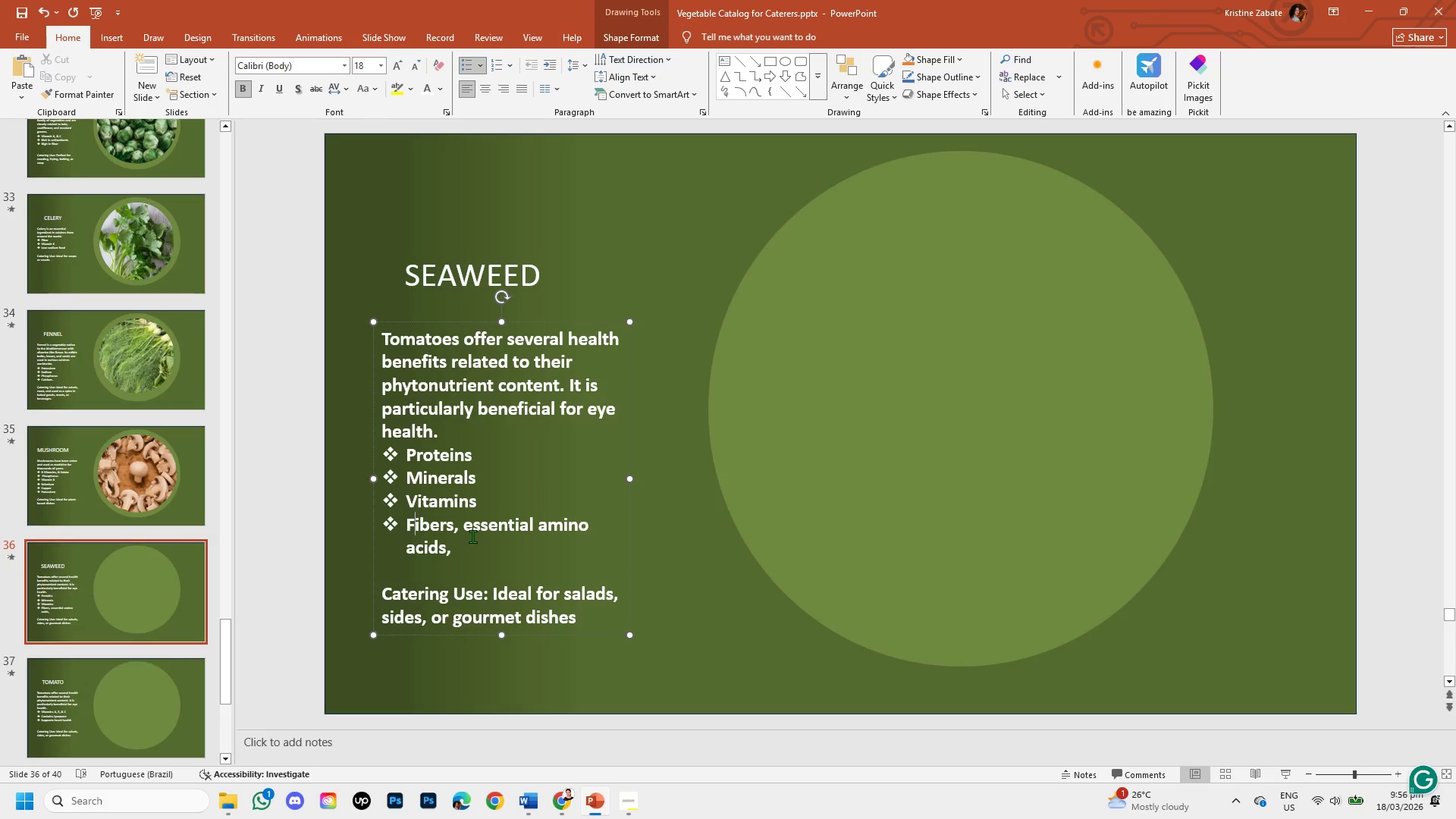 
left_click([475, 532])
 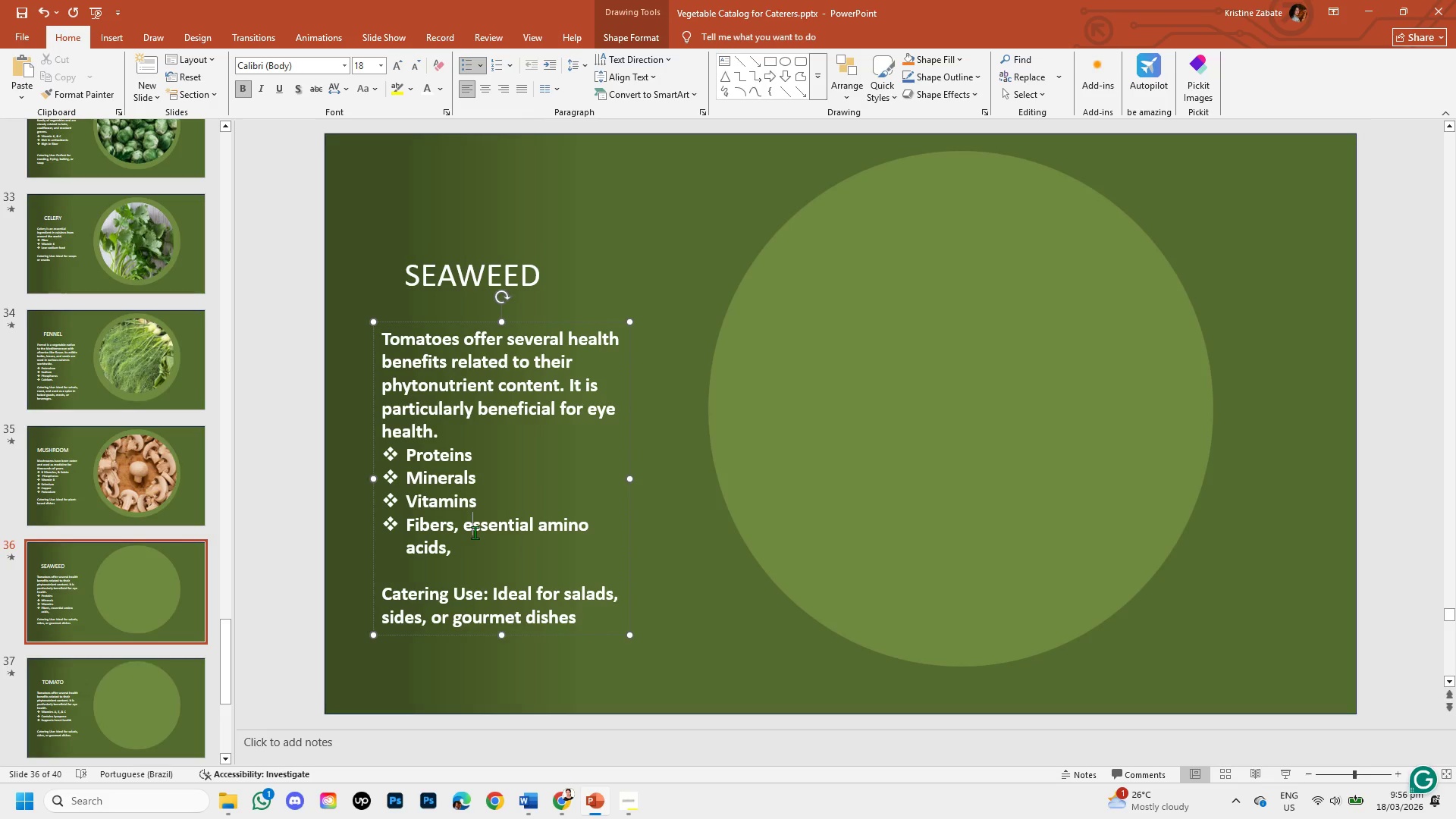 
key(Backspace)
 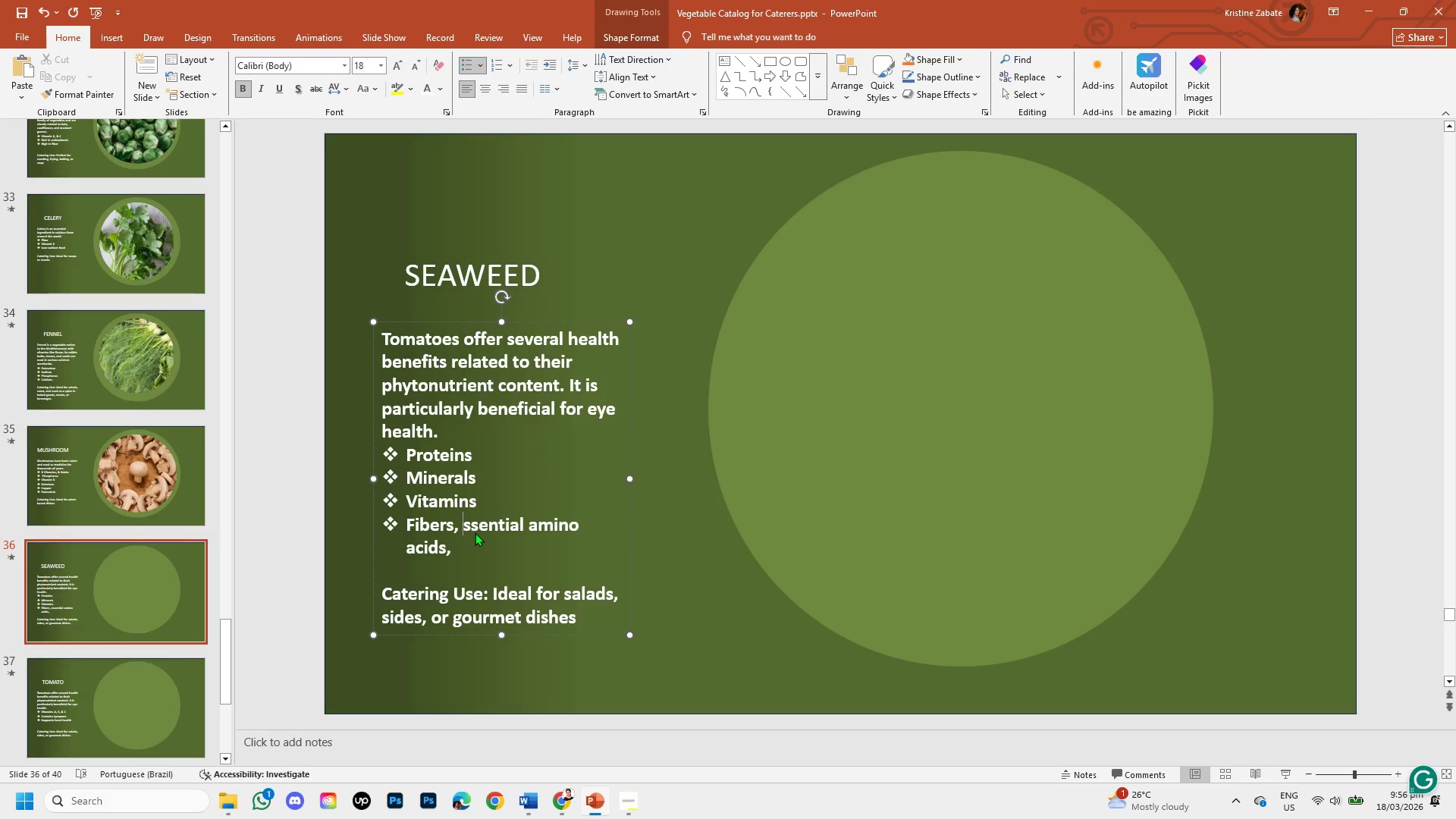 
key(Backspace)
 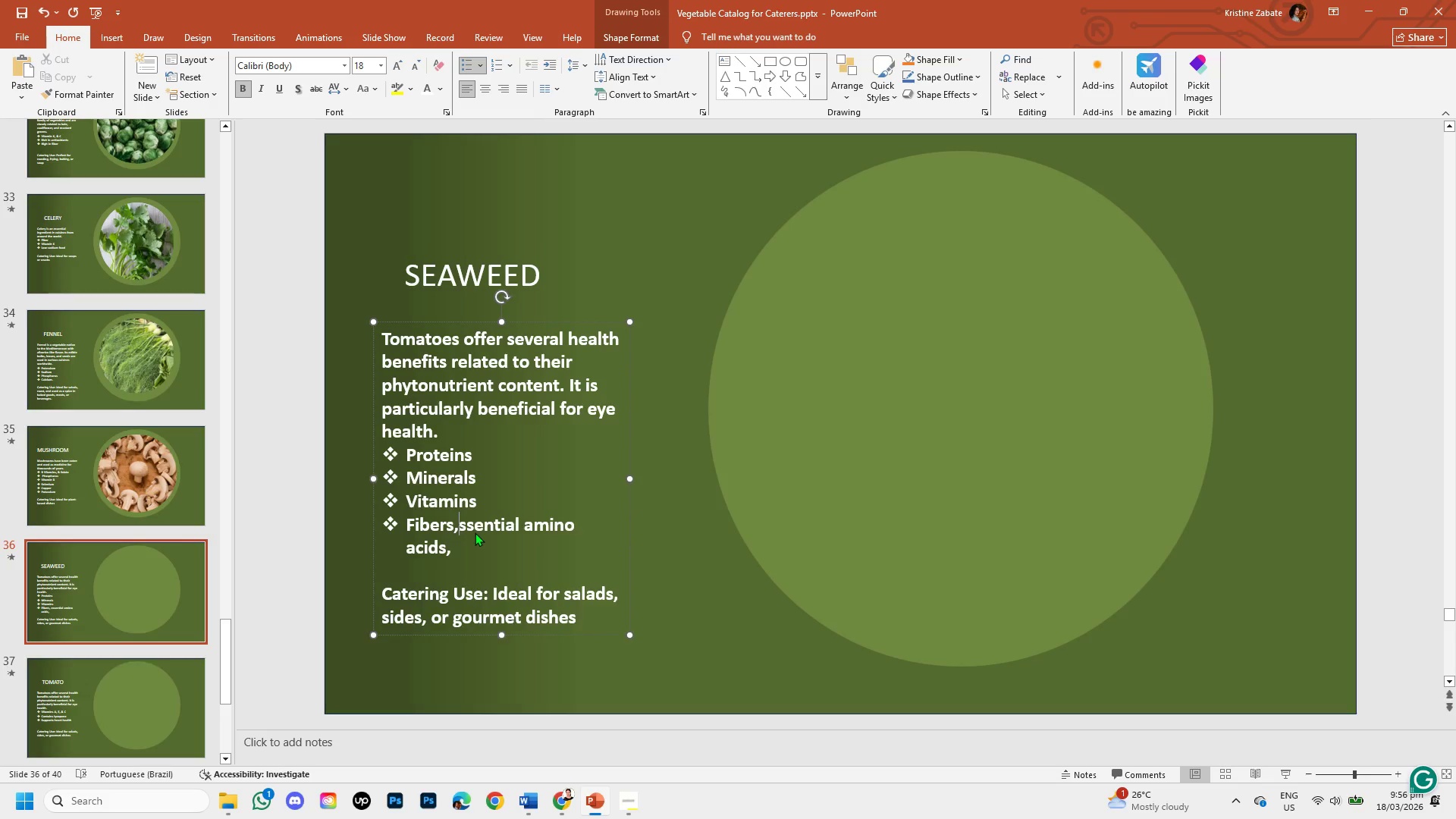 
key(Backspace)
 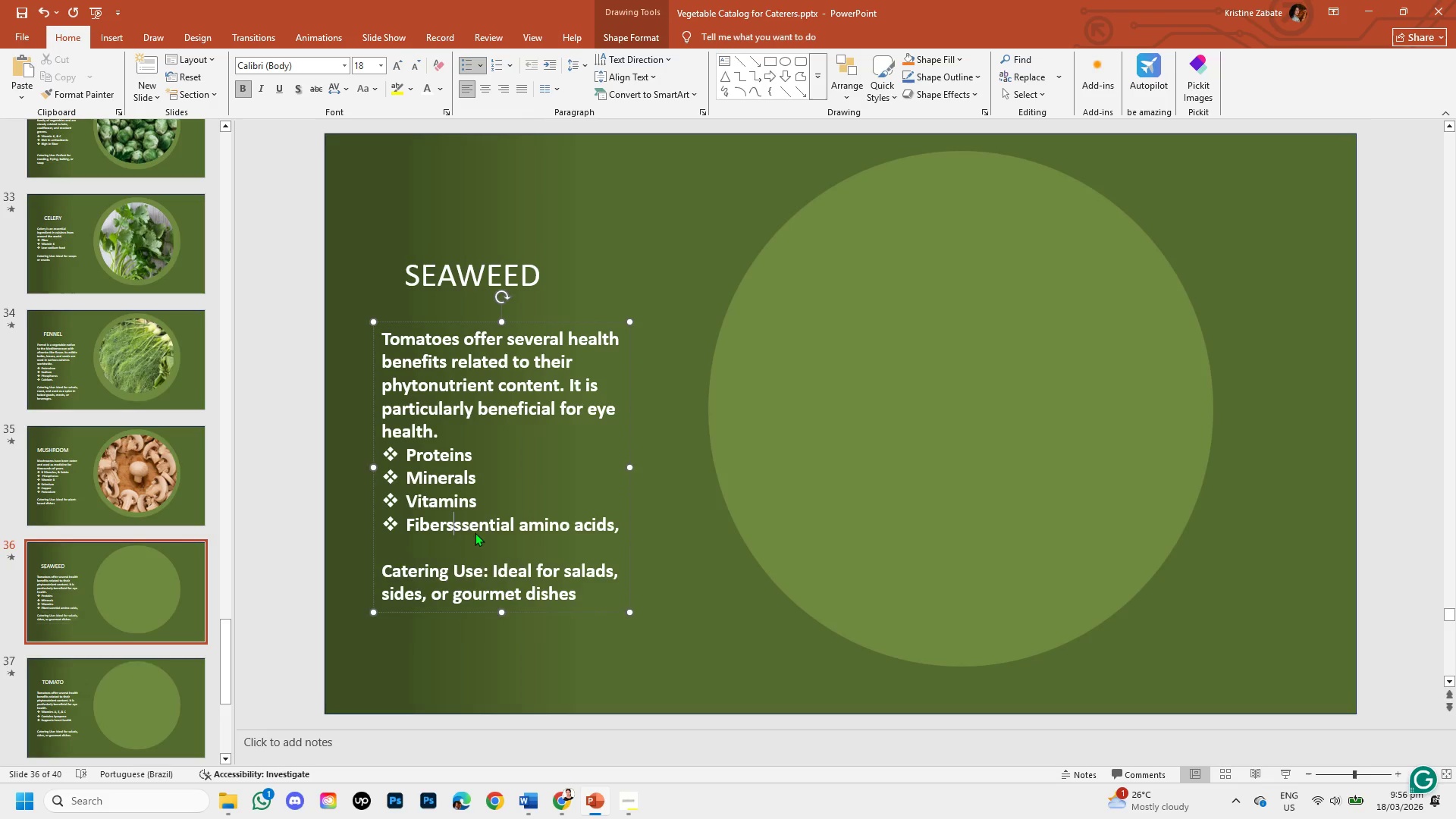 
key(Enter)
 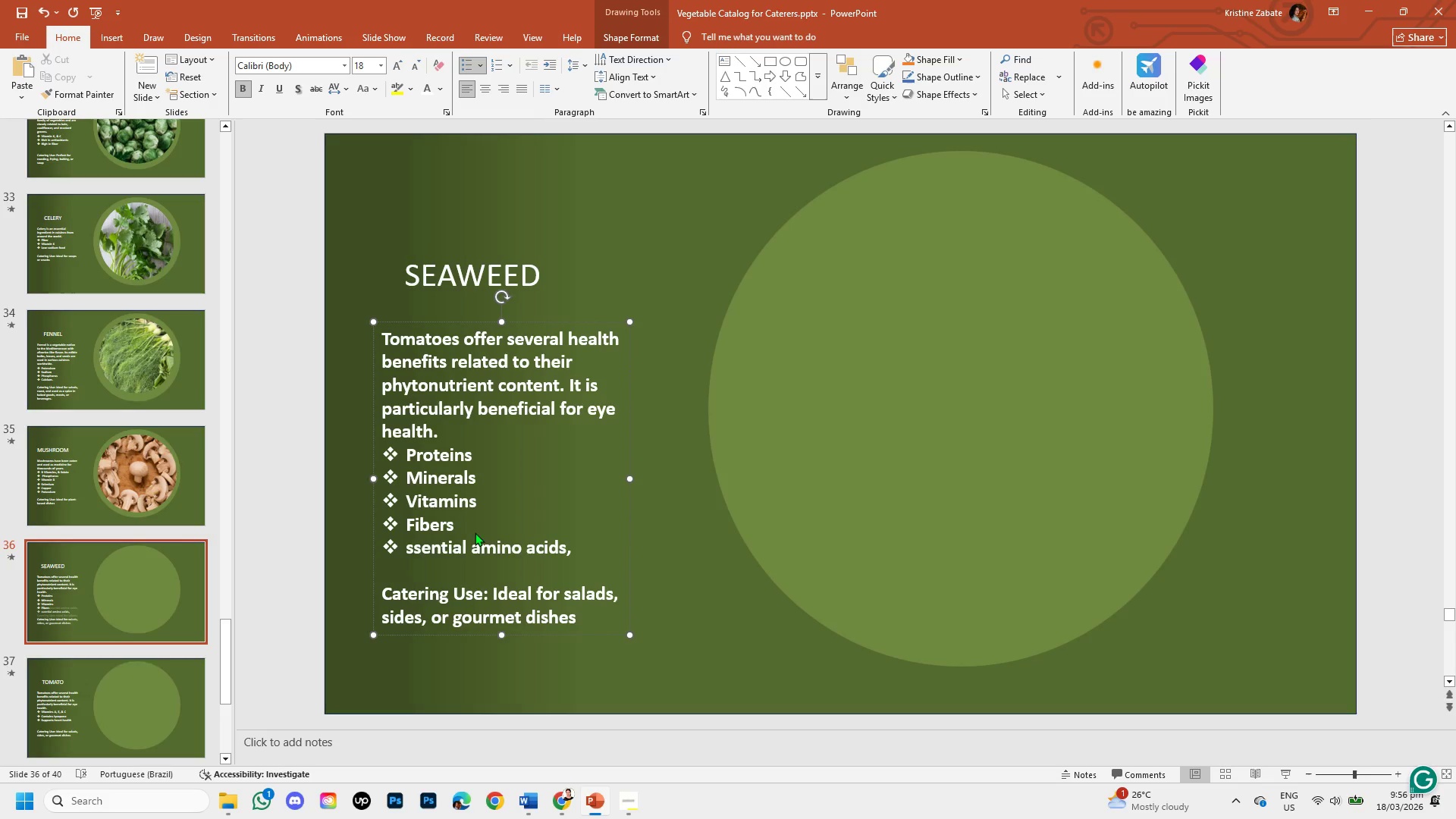 
key(E)
 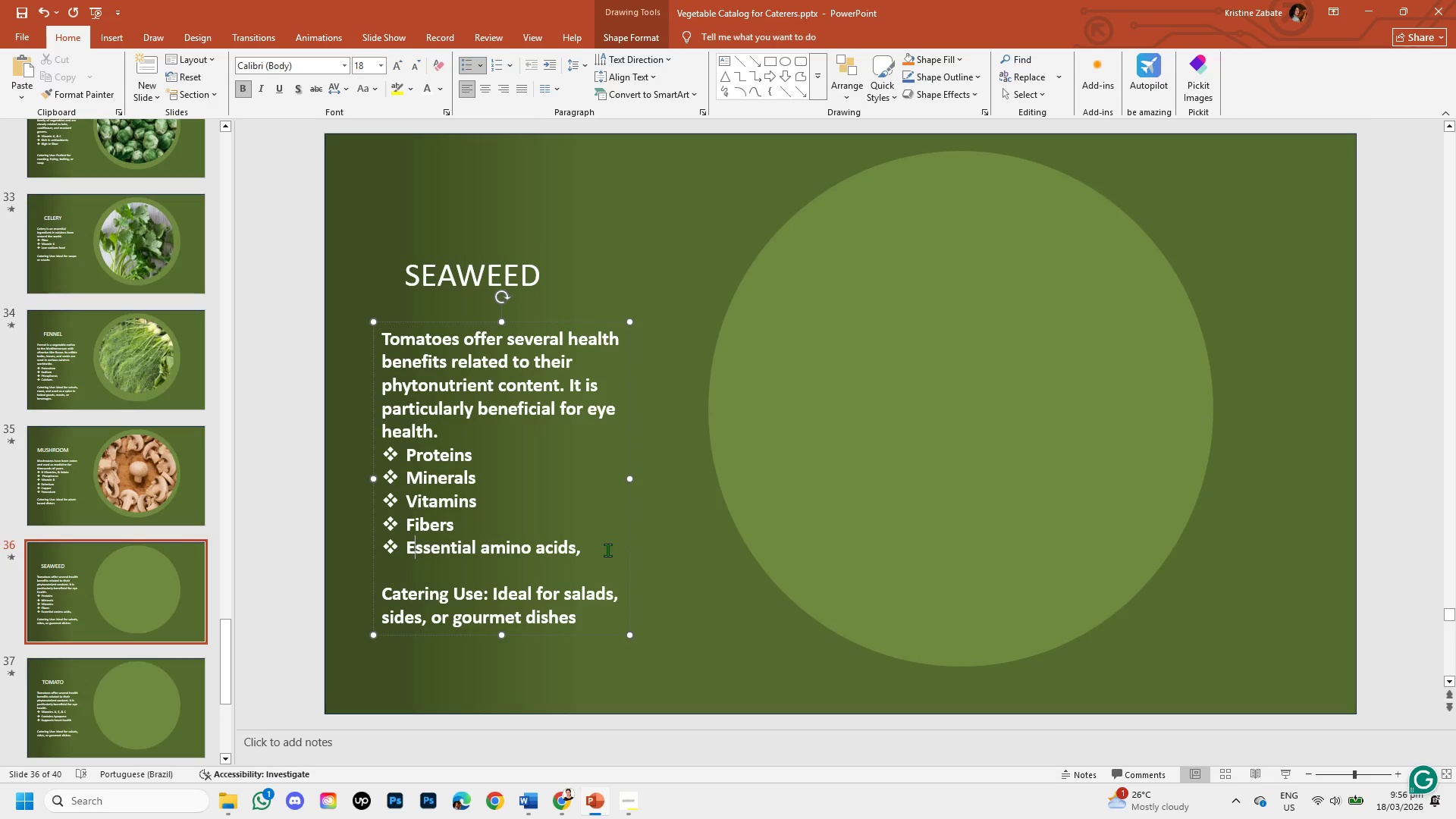 
left_click([607, 546])
 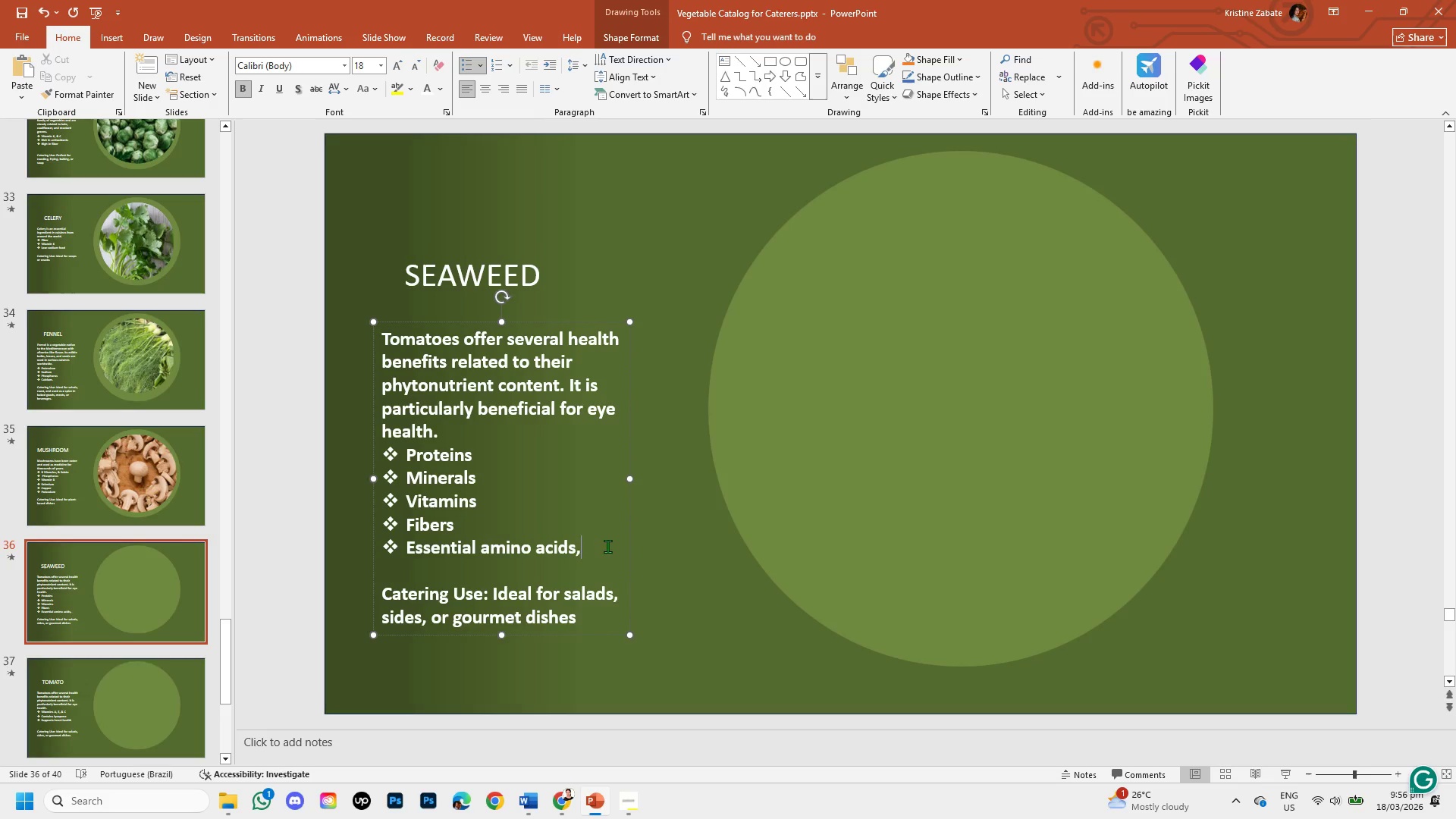 
key(Backspace)
 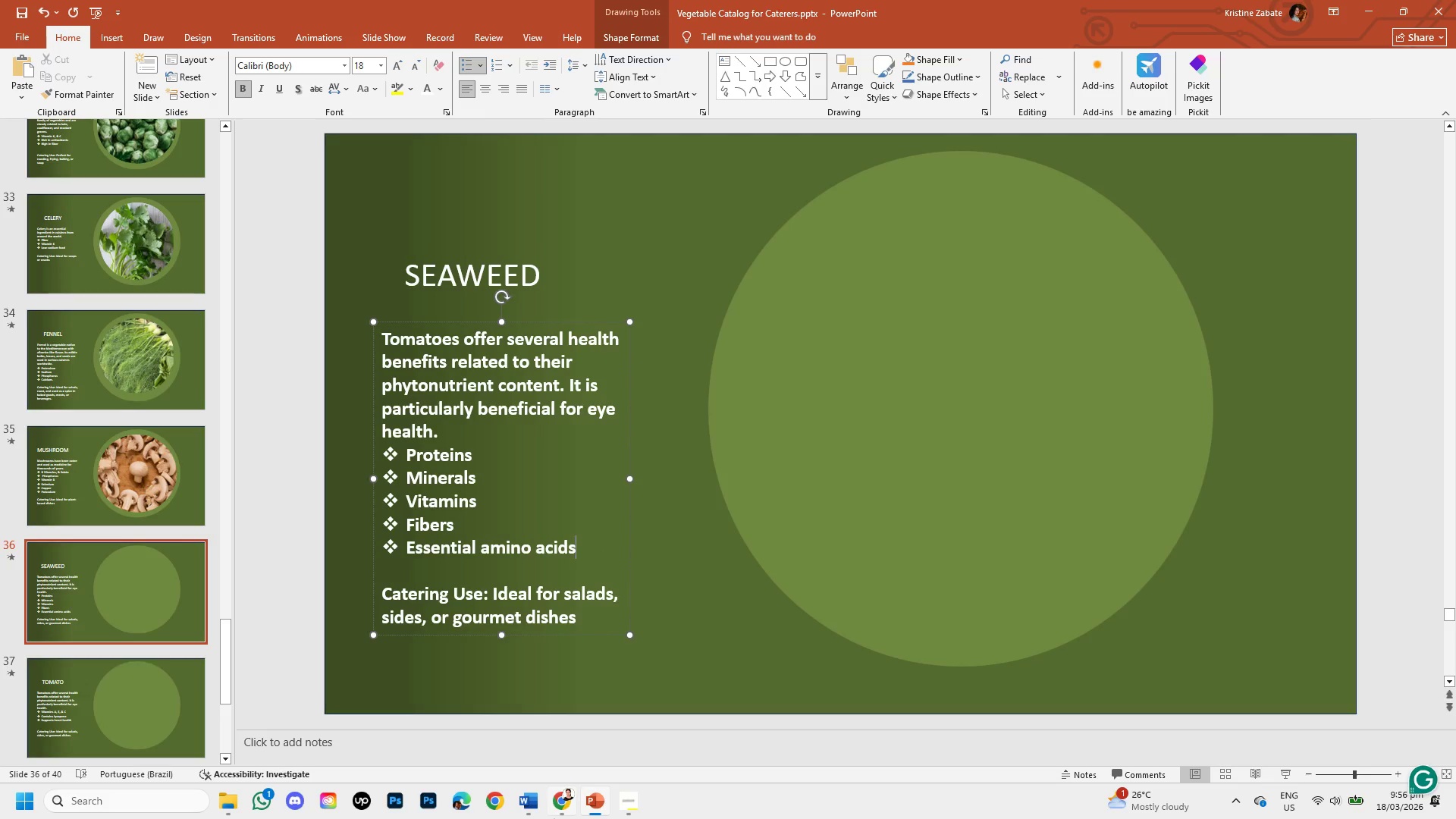 
left_click([566, 798])
 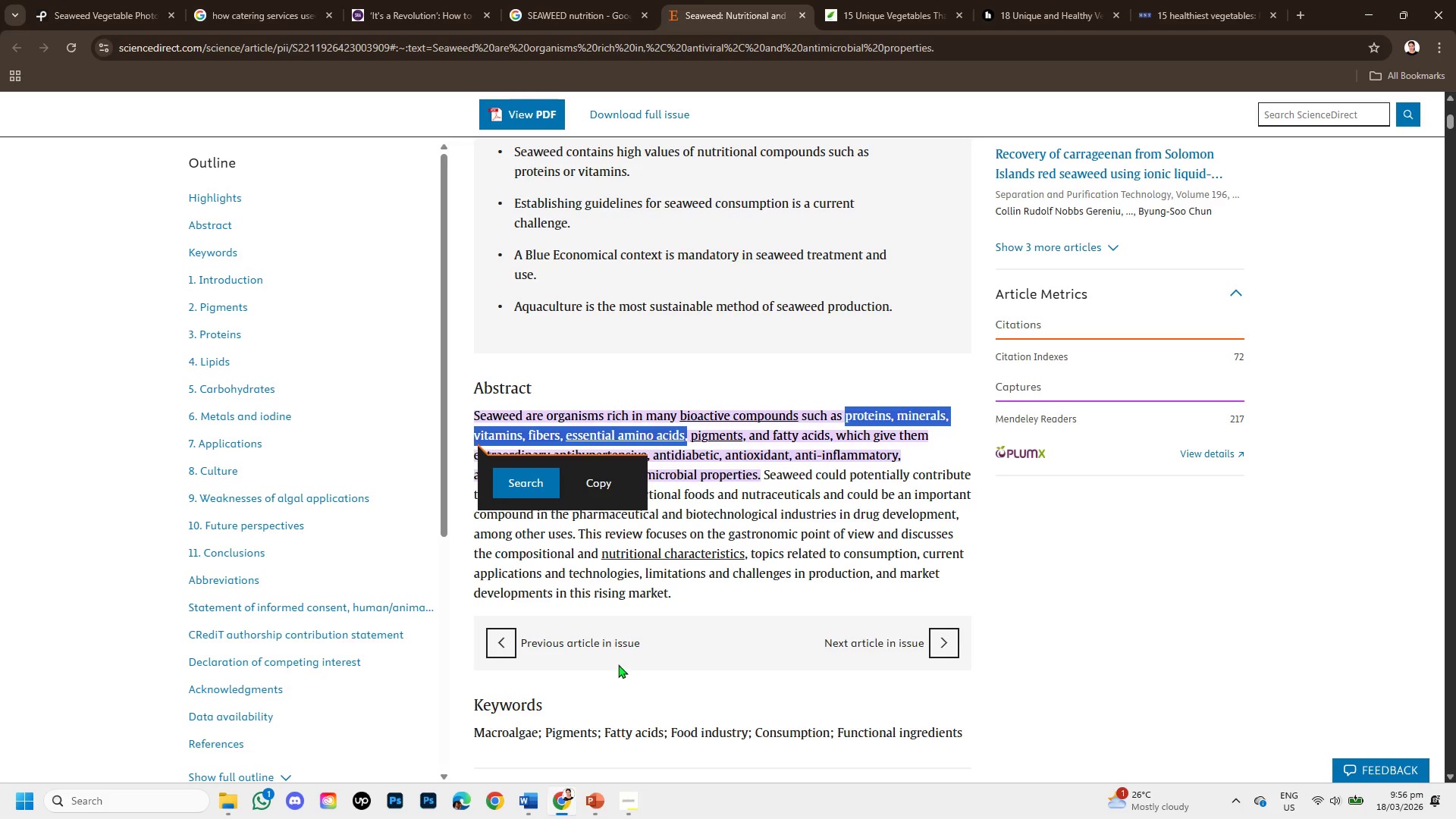 
scroll: coordinate [670, 554], scroll_direction: up, amount: 7.0
 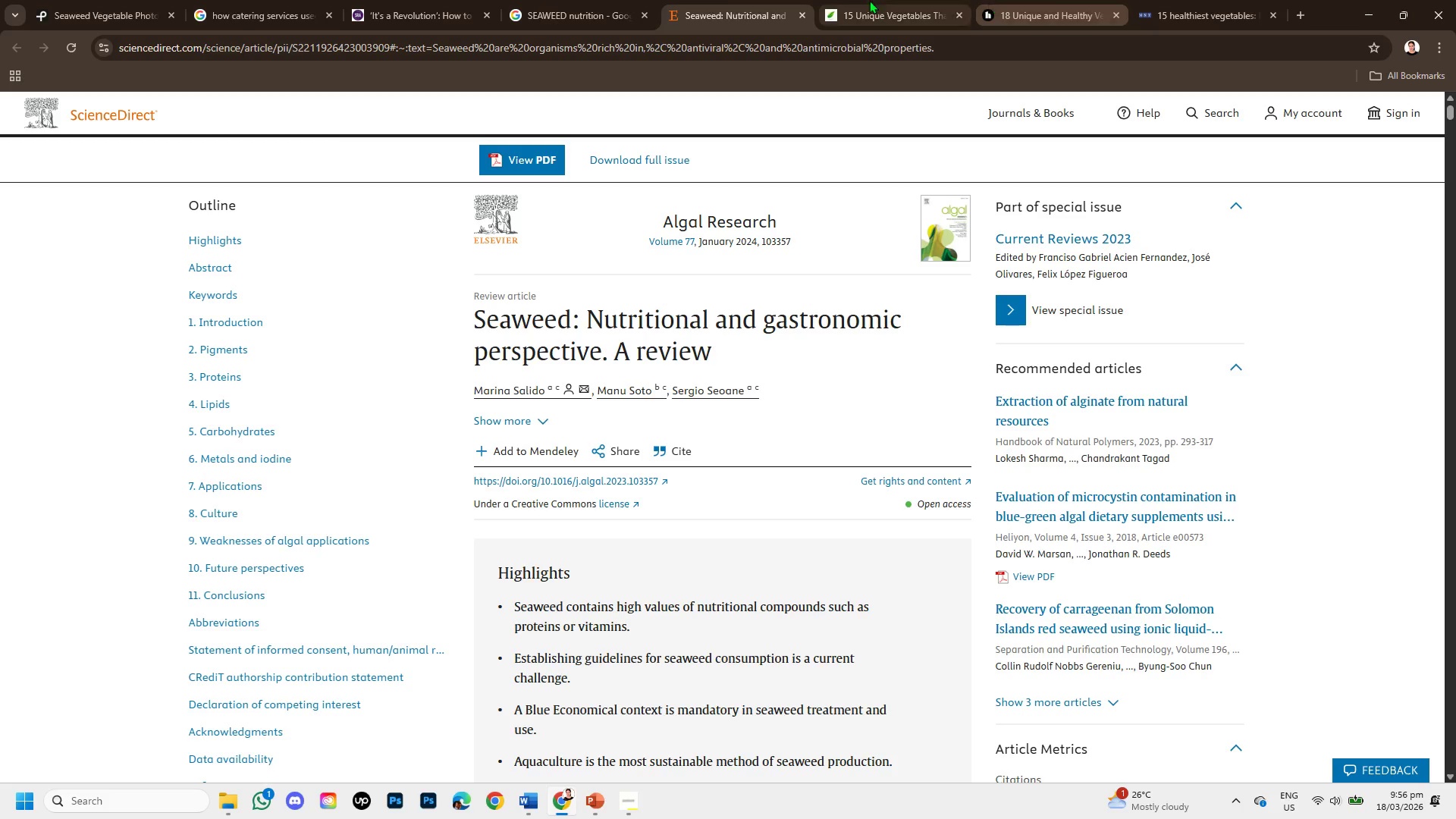 
left_click([804, 12])
 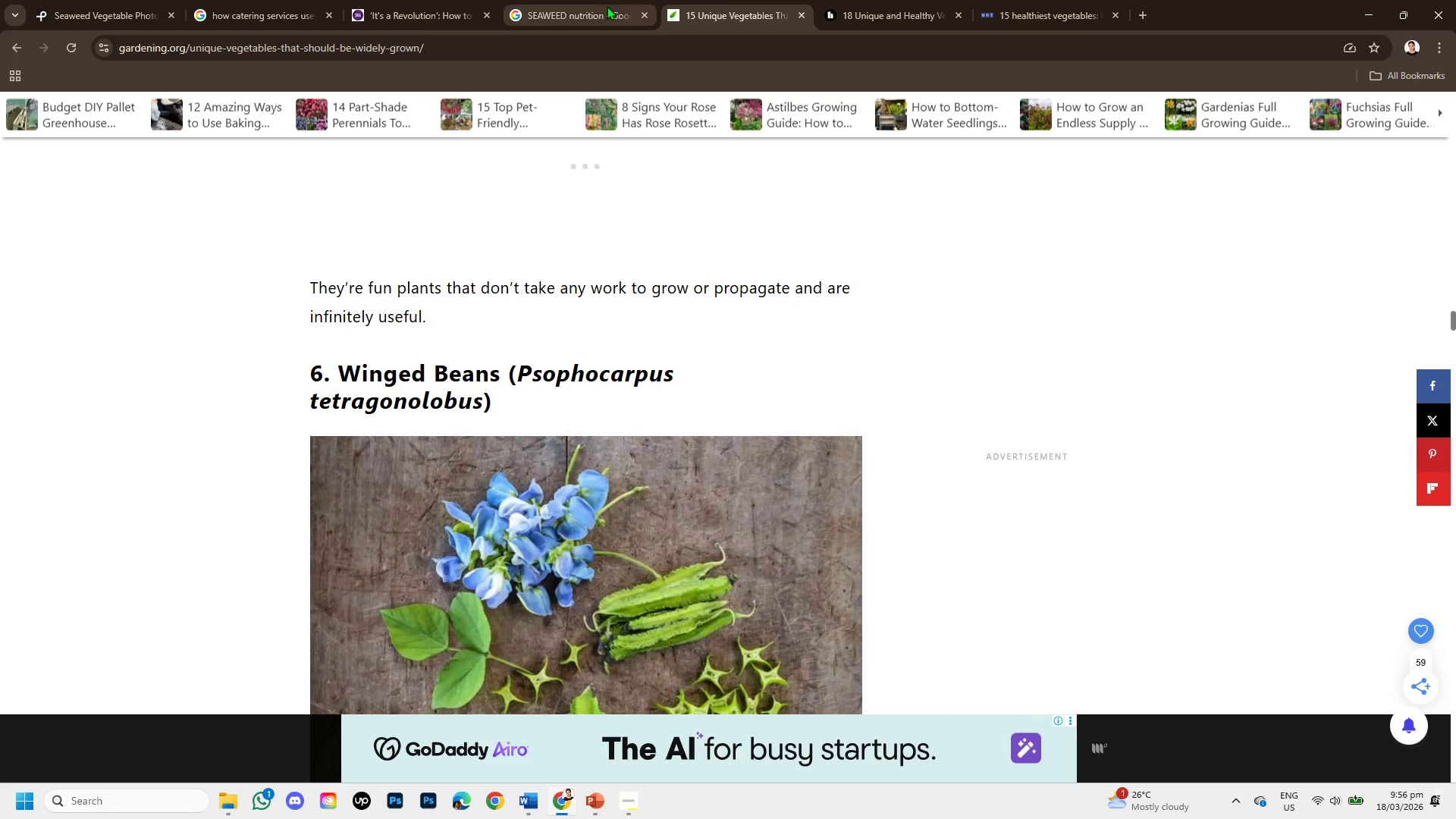 
left_click([579, 6])
 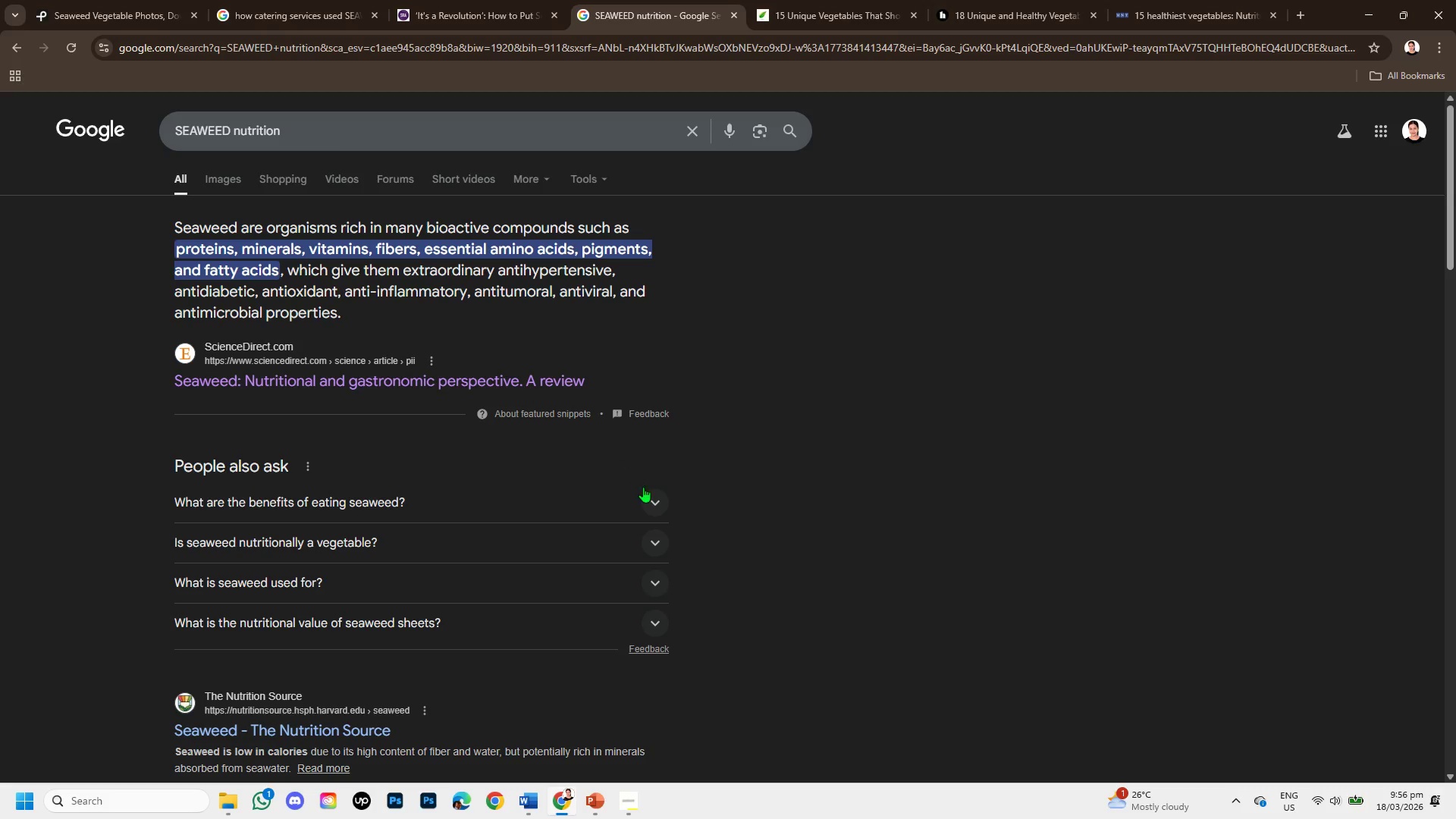 
left_click([652, 492])
 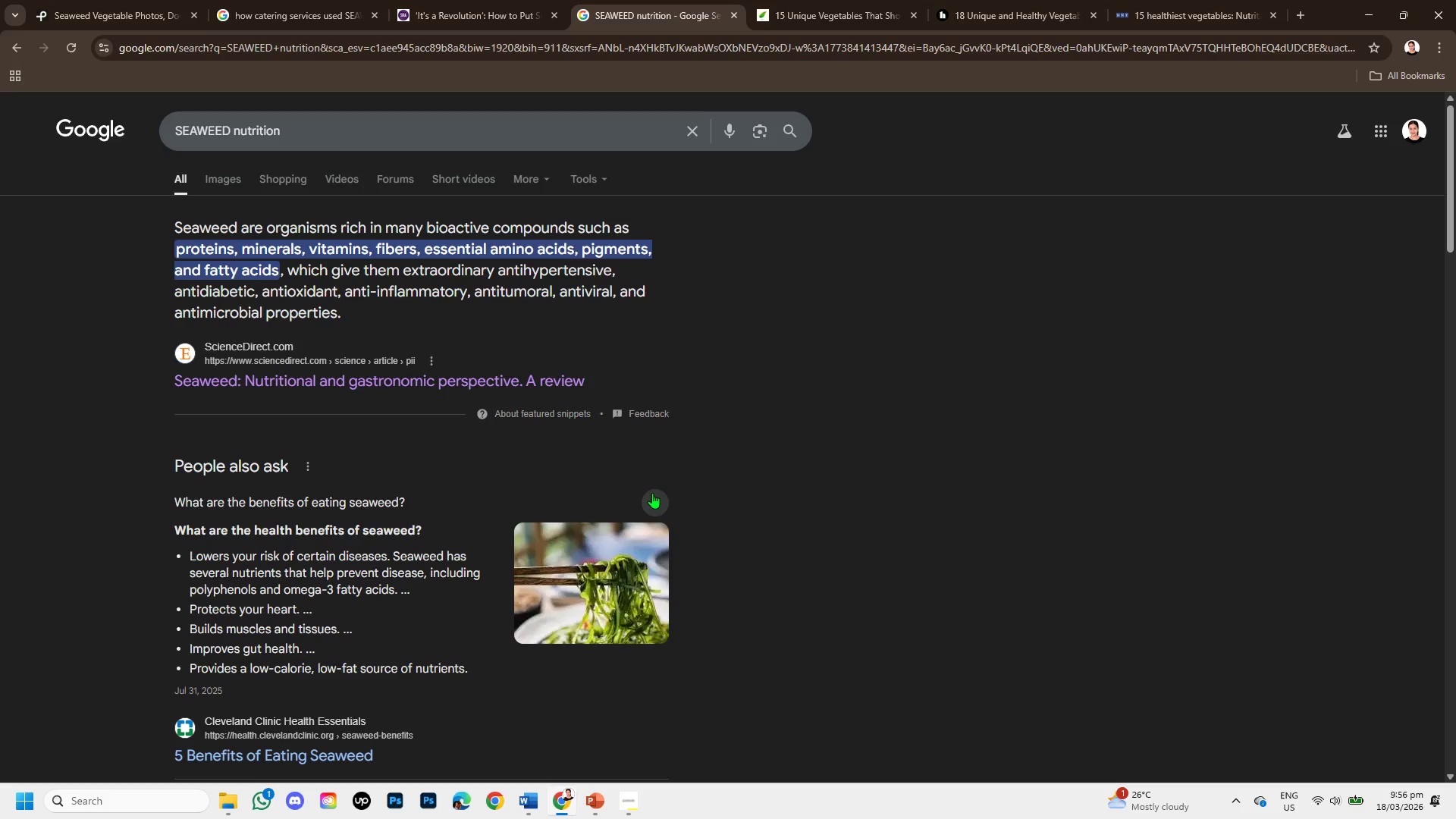 
scroll: coordinate [652, 493], scroll_direction: down, amount: 2.0
 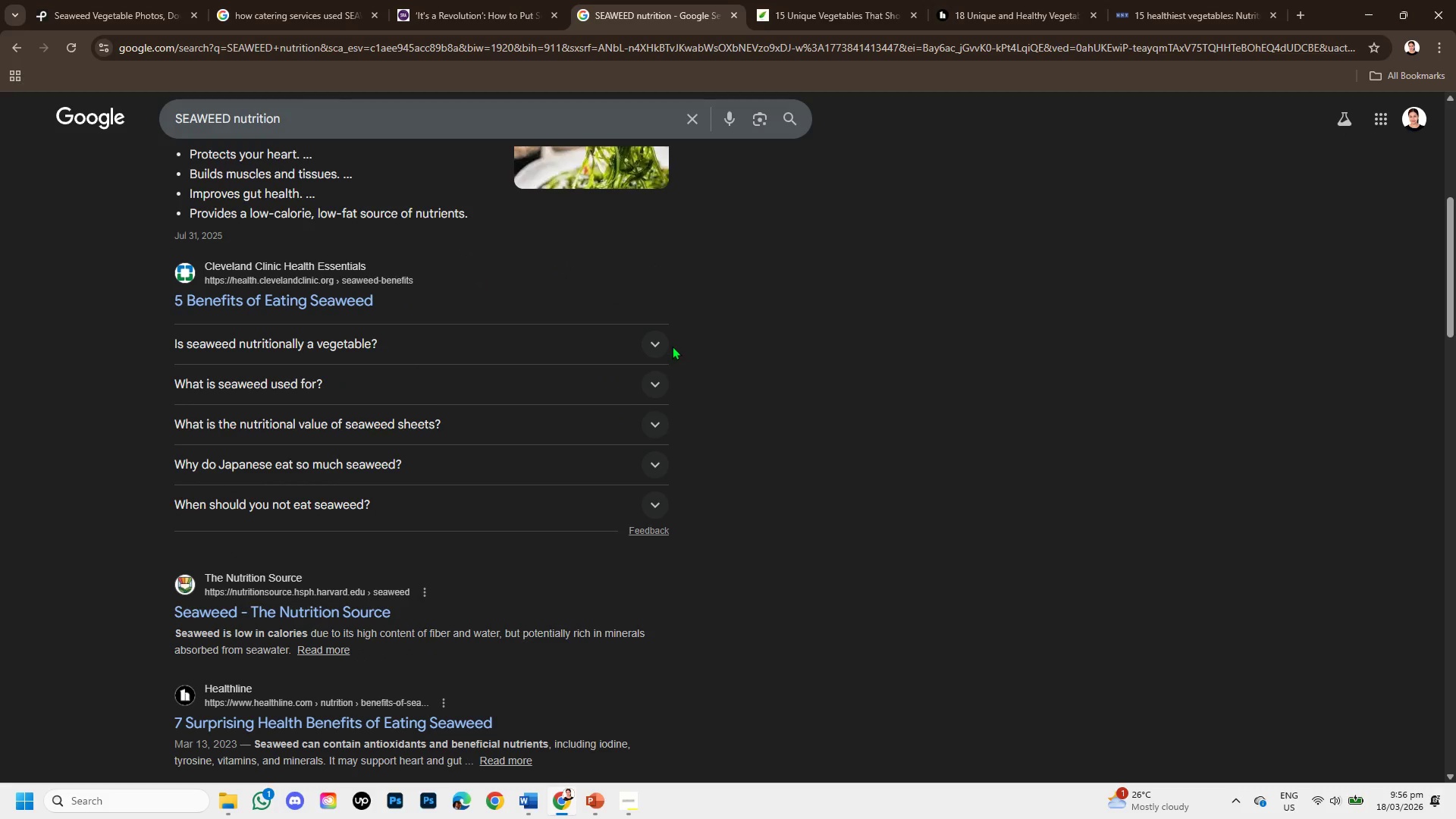 
left_click([655, 340])
 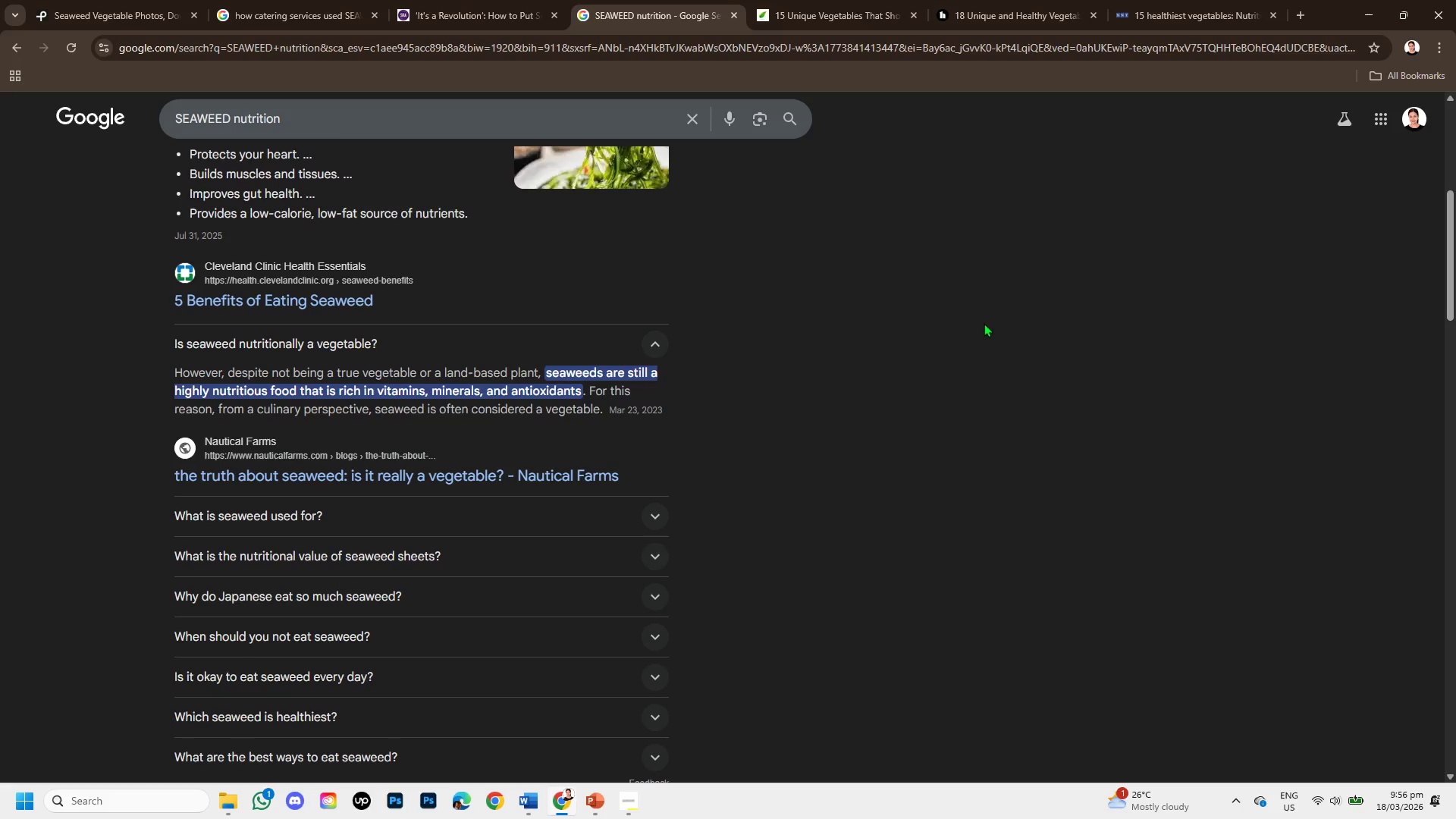 
scroll: coordinate [724, 347], scroll_direction: down, amount: 2.0
 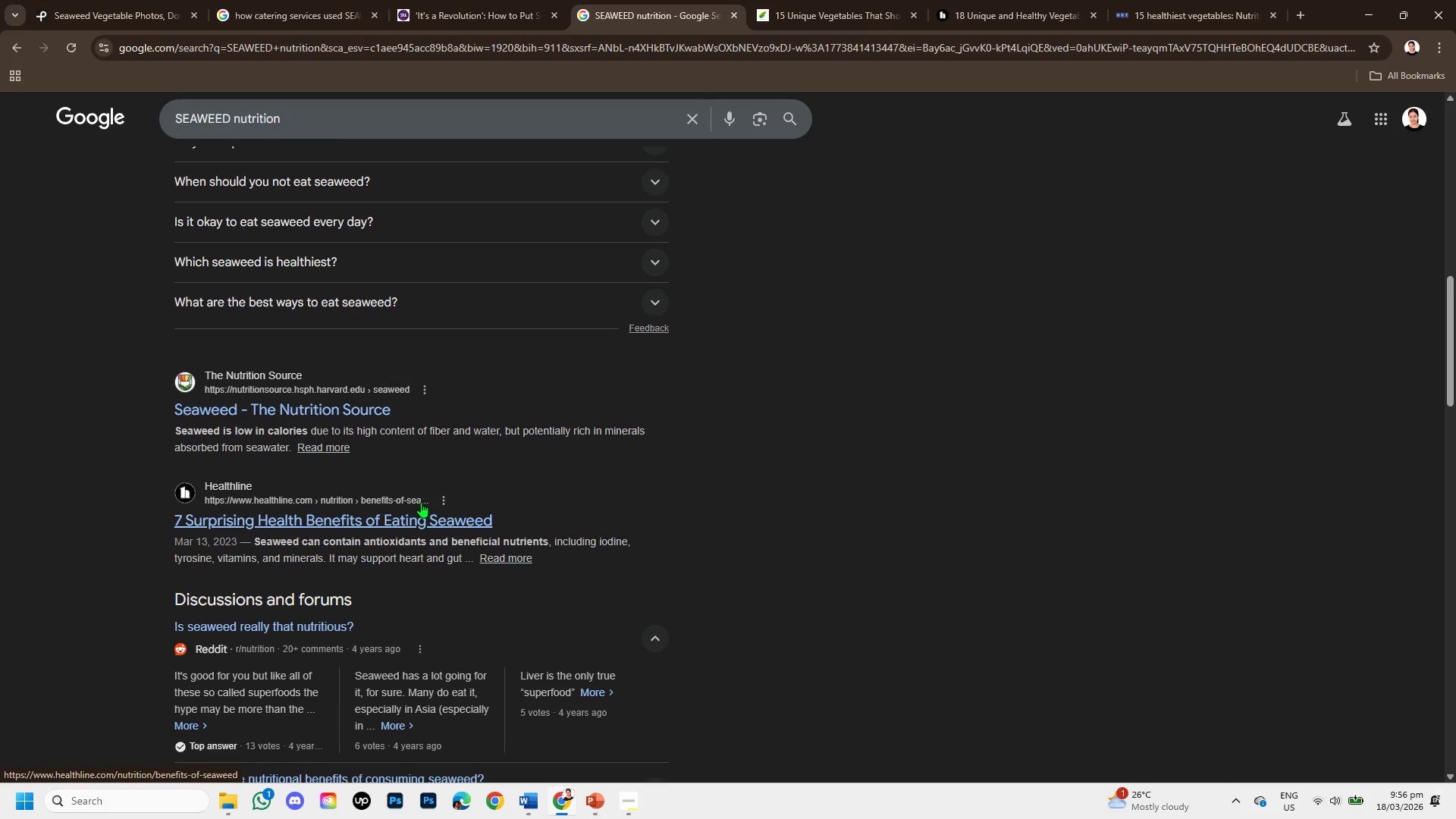 
left_click([416, 504])
 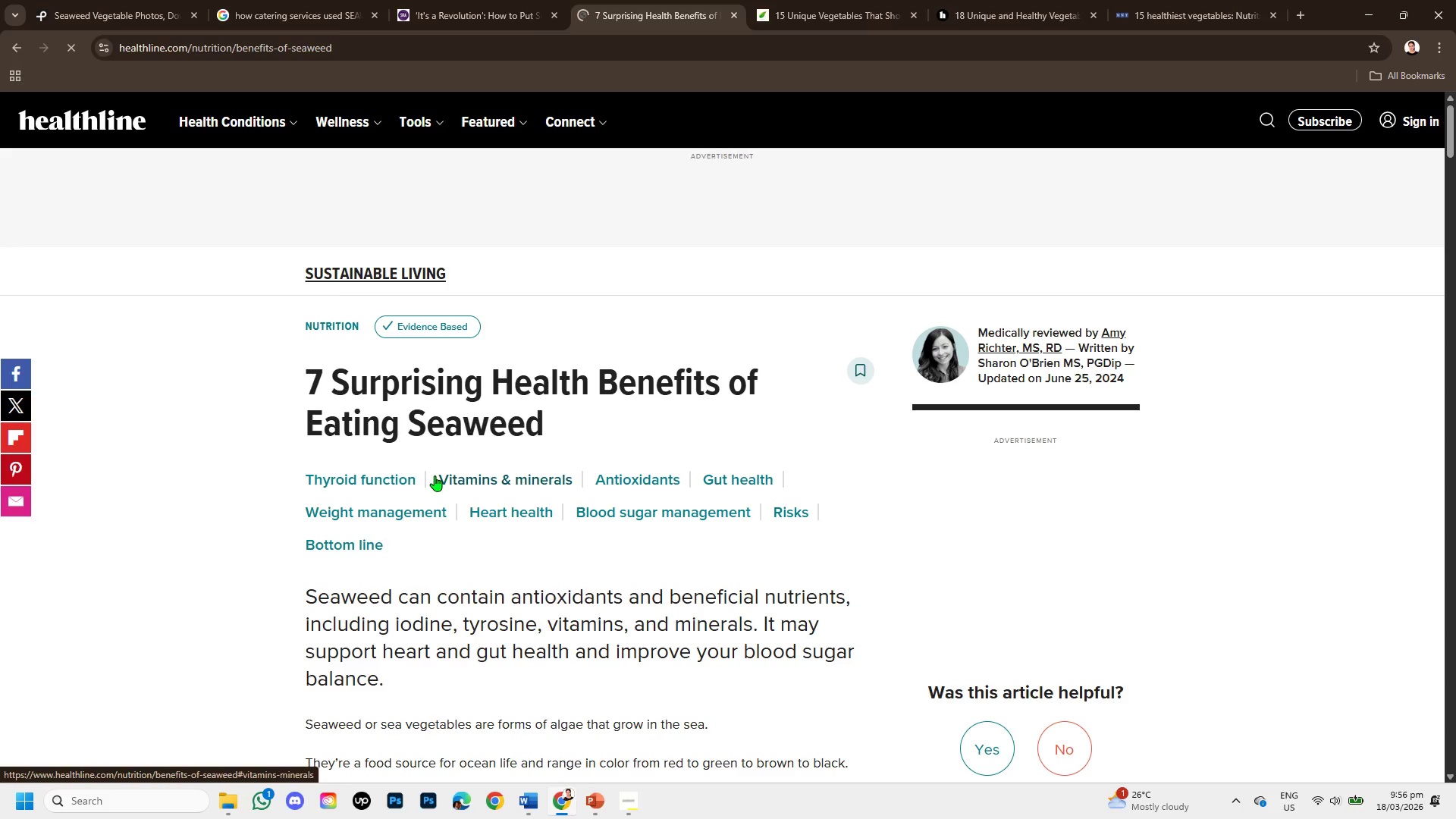 
scroll: coordinate [521, 558], scroll_direction: down, amount: 1.0
 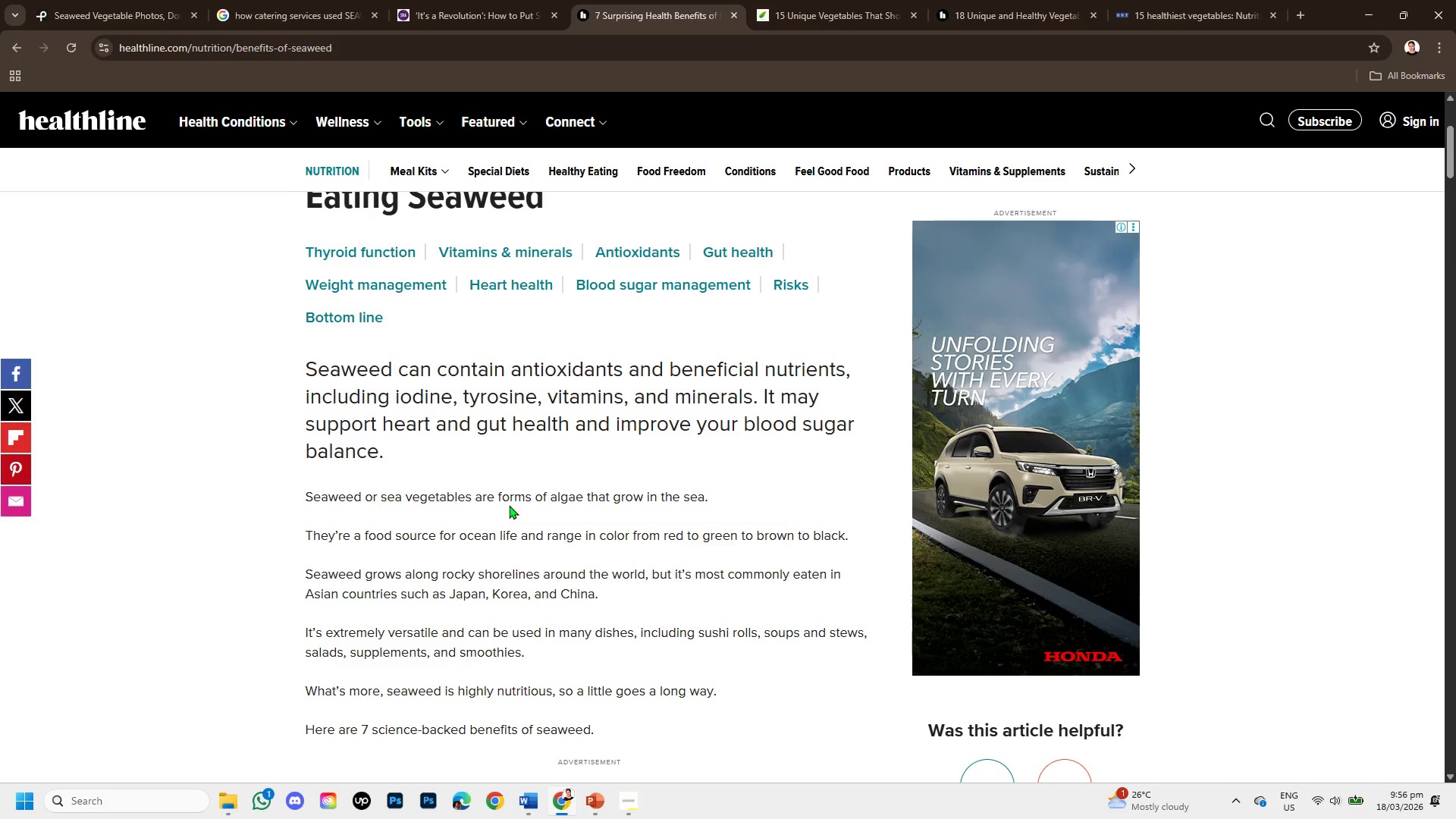 
left_click_drag(start_coordinate=[562, 388], to_coordinate=[592, 434])
 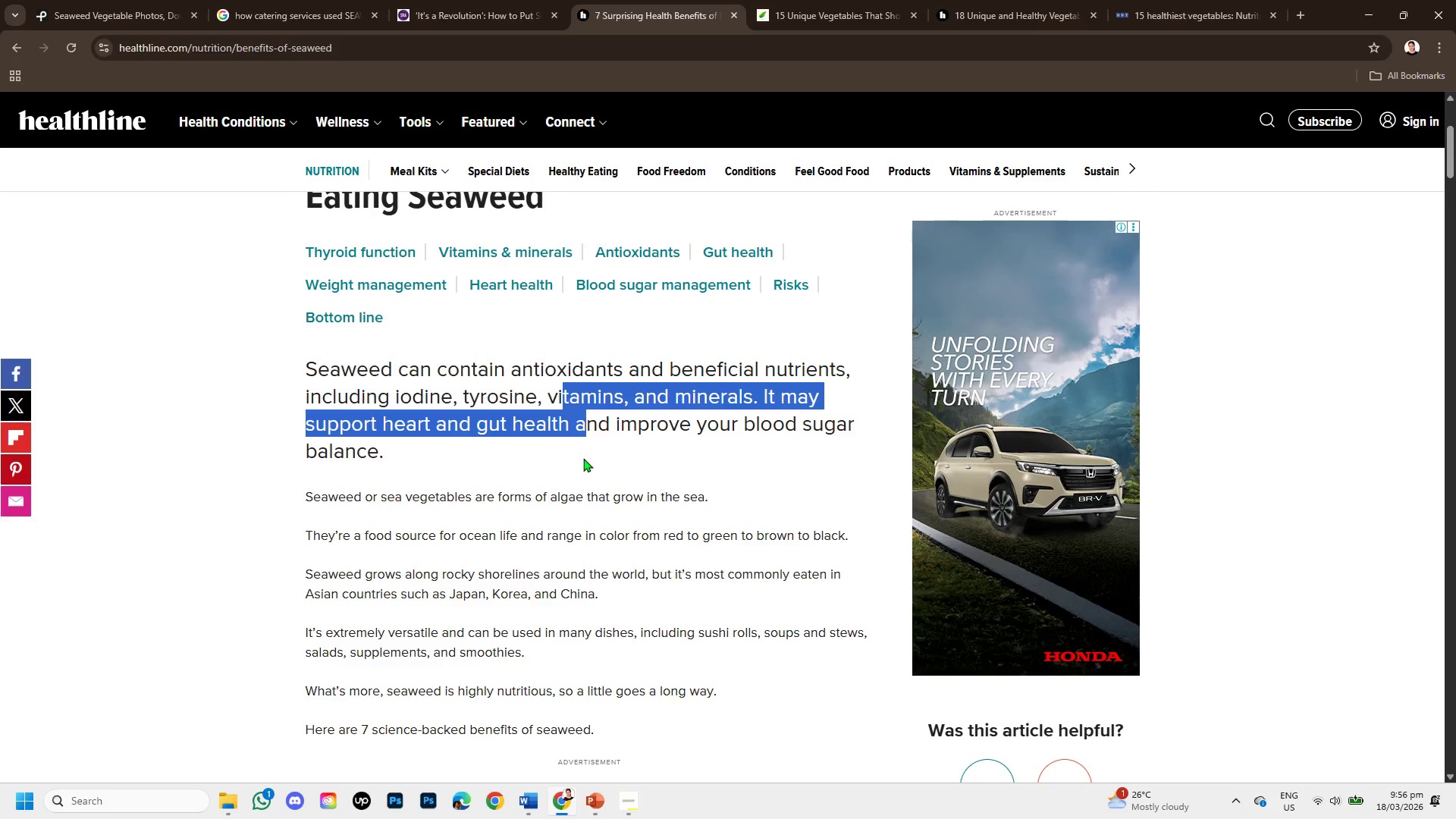 
scroll: coordinate [583, 458], scroll_direction: down, amount: 1.0
 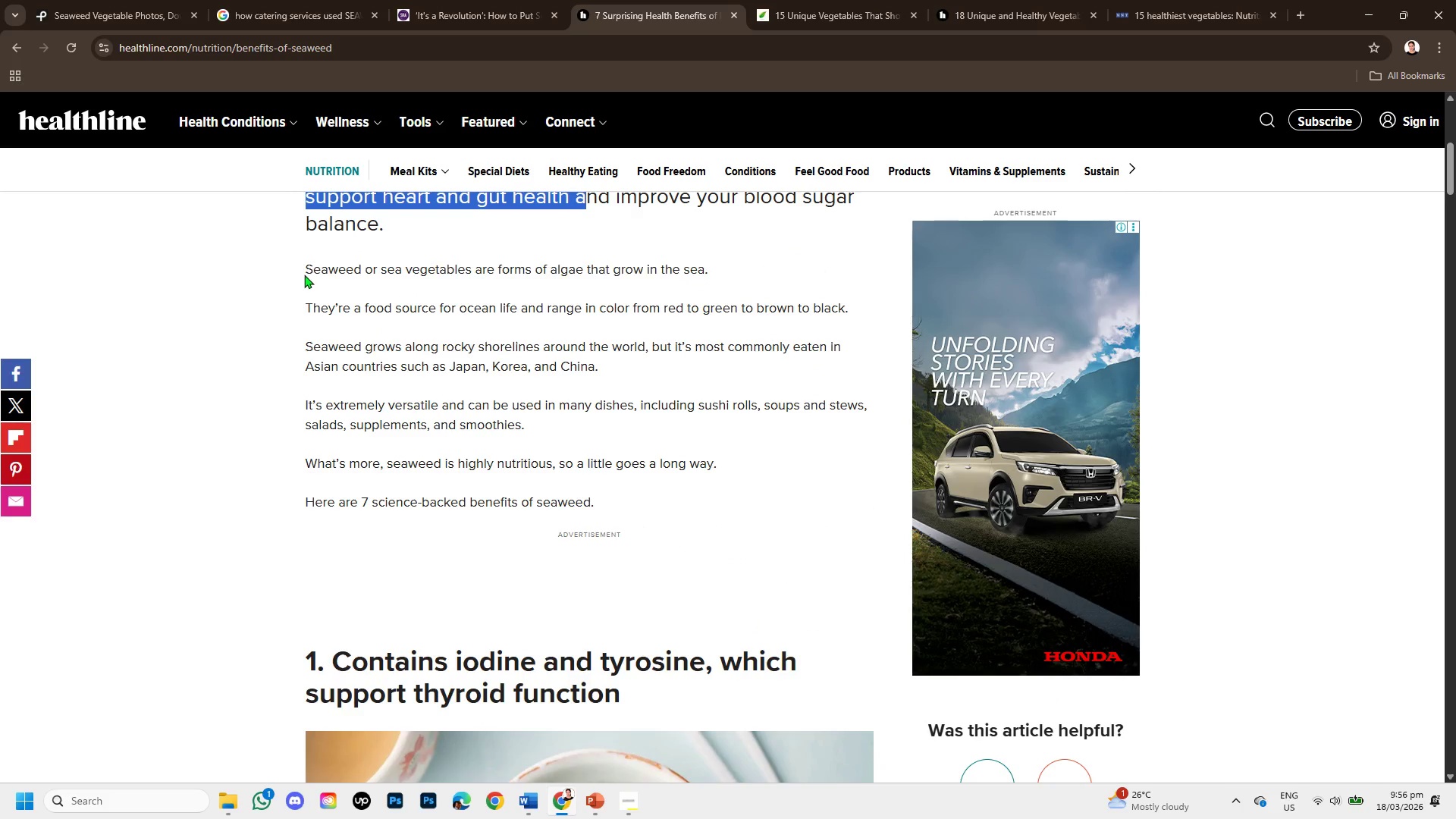 
left_click_drag(start_coordinate=[294, 271], to_coordinate=[859, 306])
 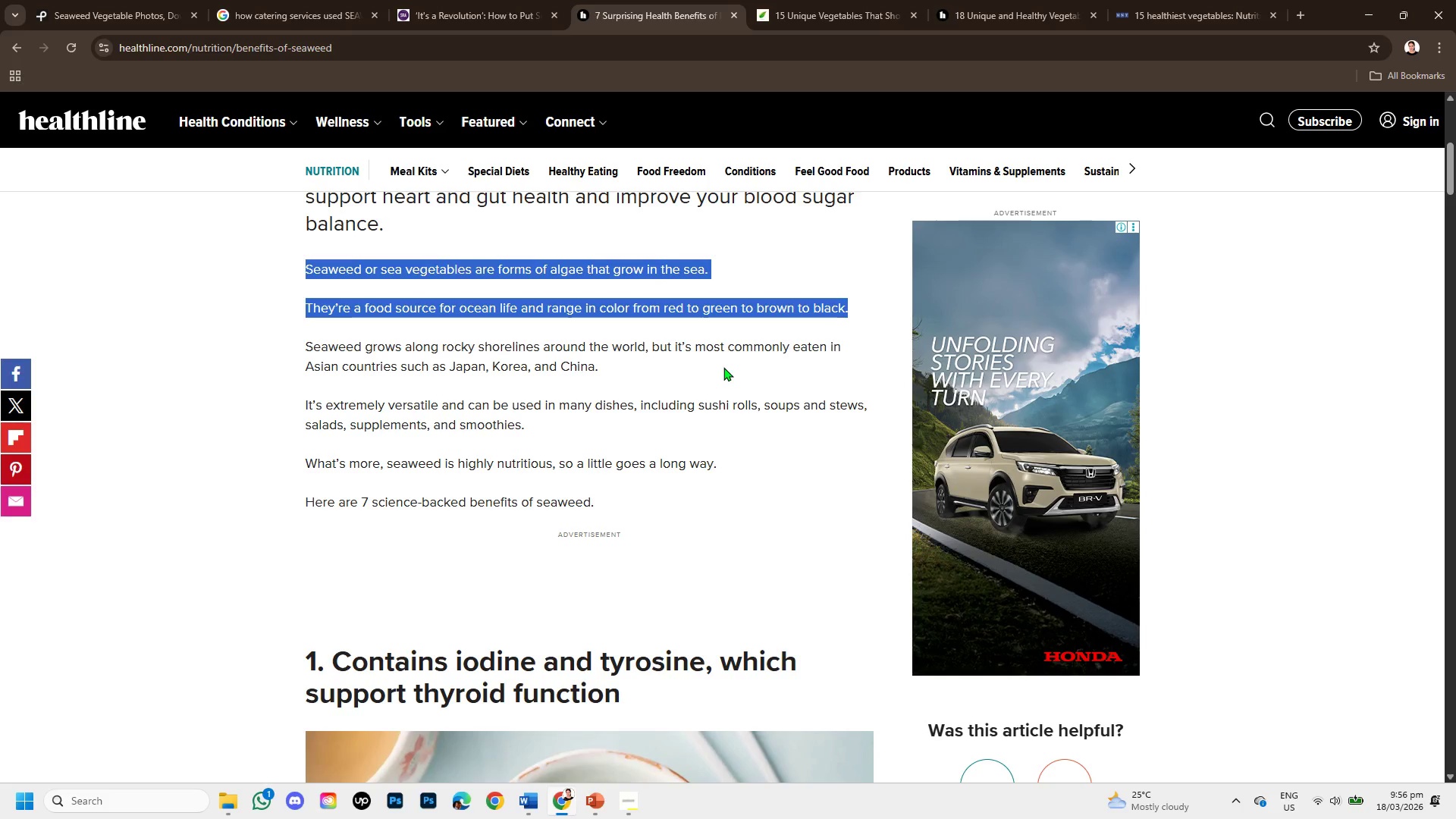 
left_click([329, 275])
 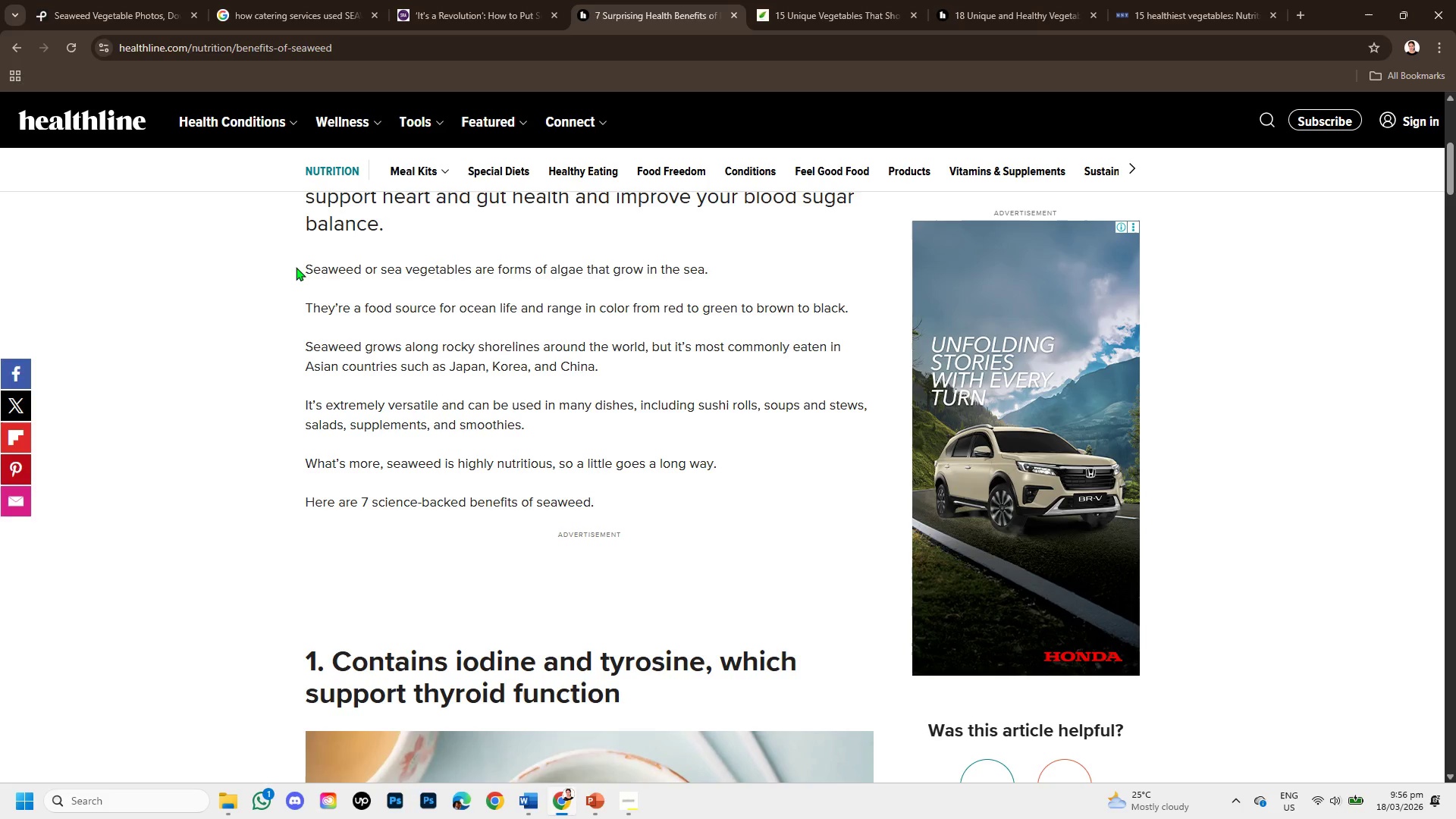 
left_click_drag(start_coordinate=[297, 266], to_coordinate=[737, 273])
 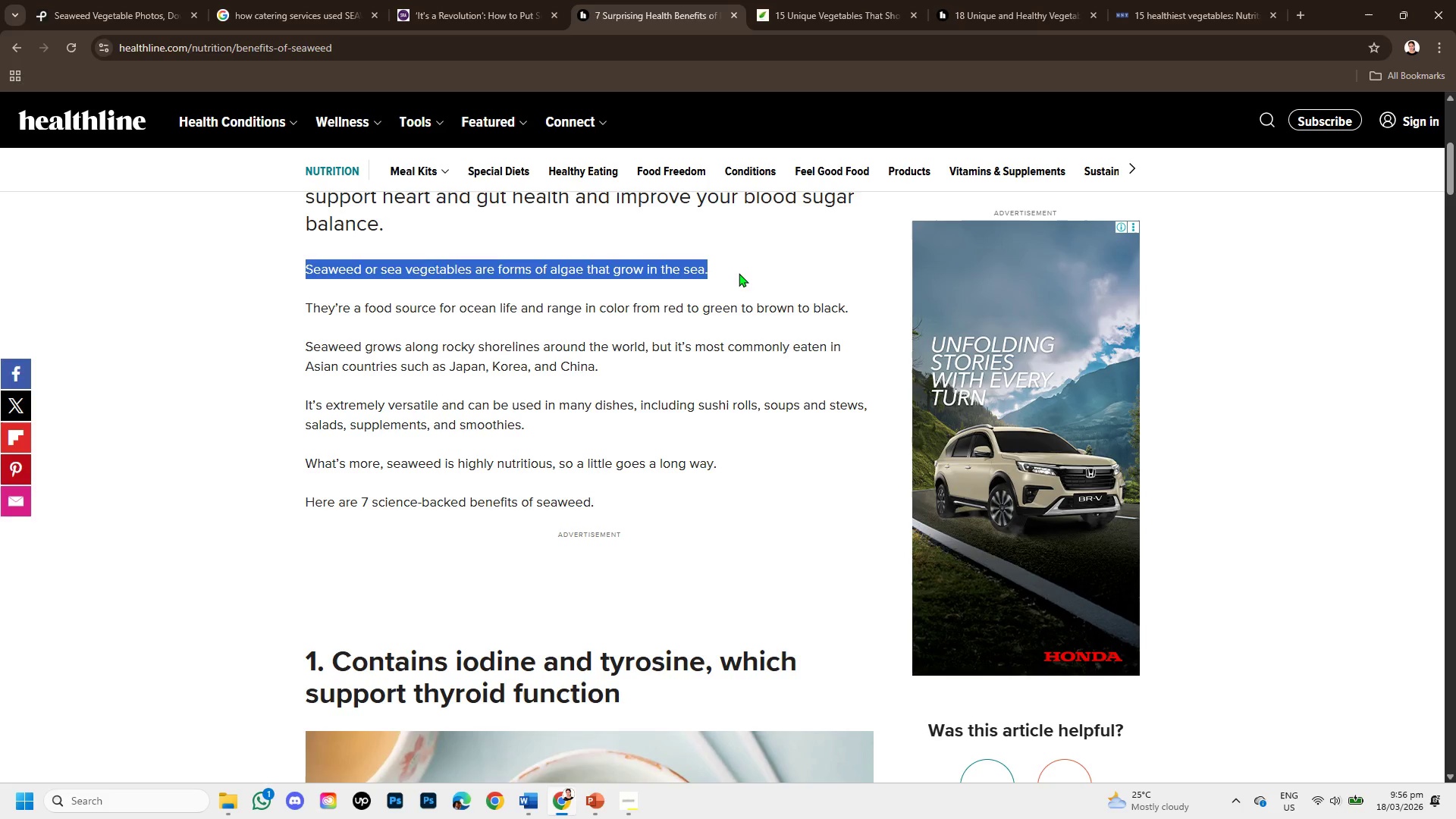 
key(Control+C)
 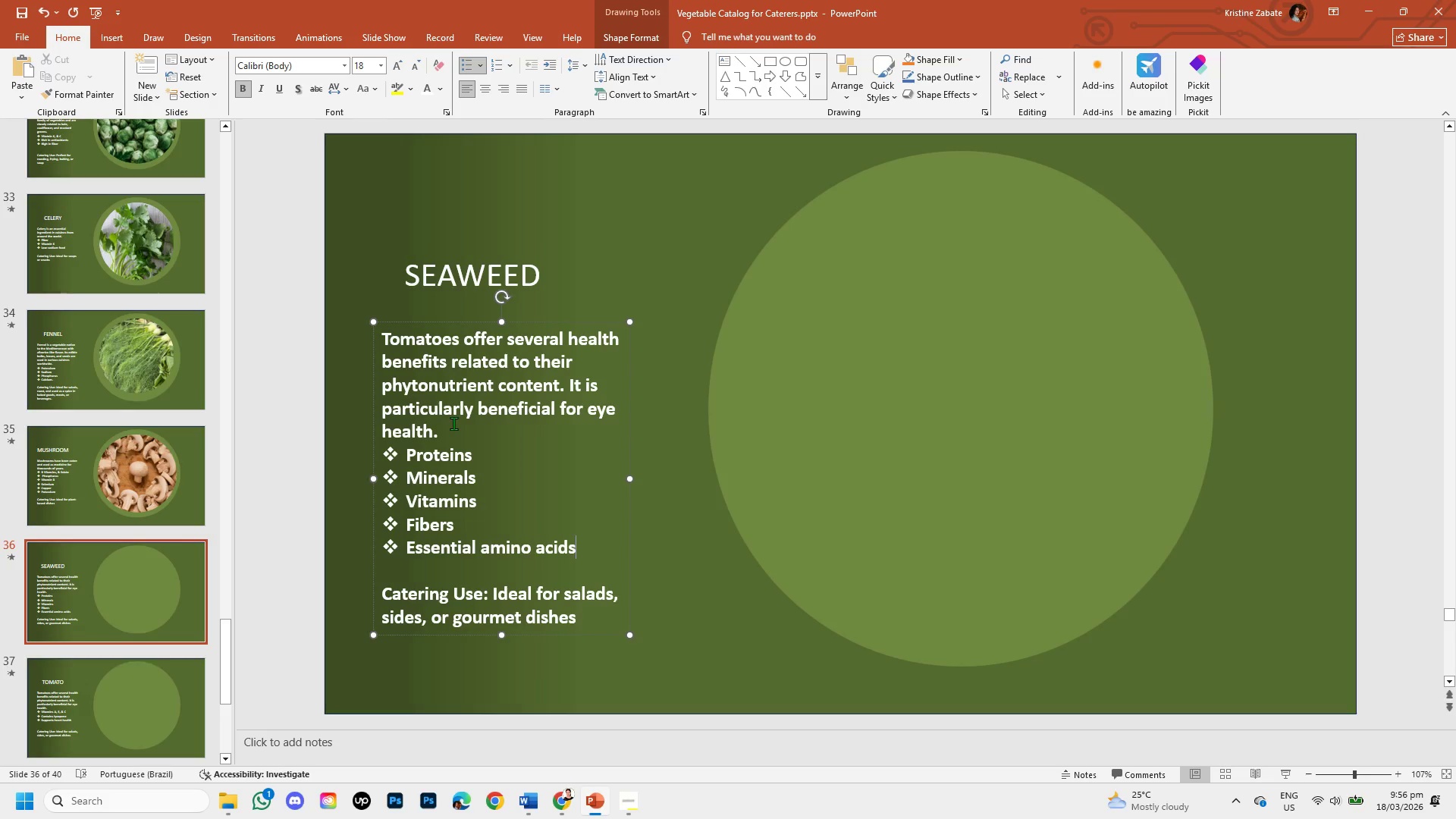 
left_click_drag(start_coordinate=[431, 430], to_coordinate=[407, 337])
 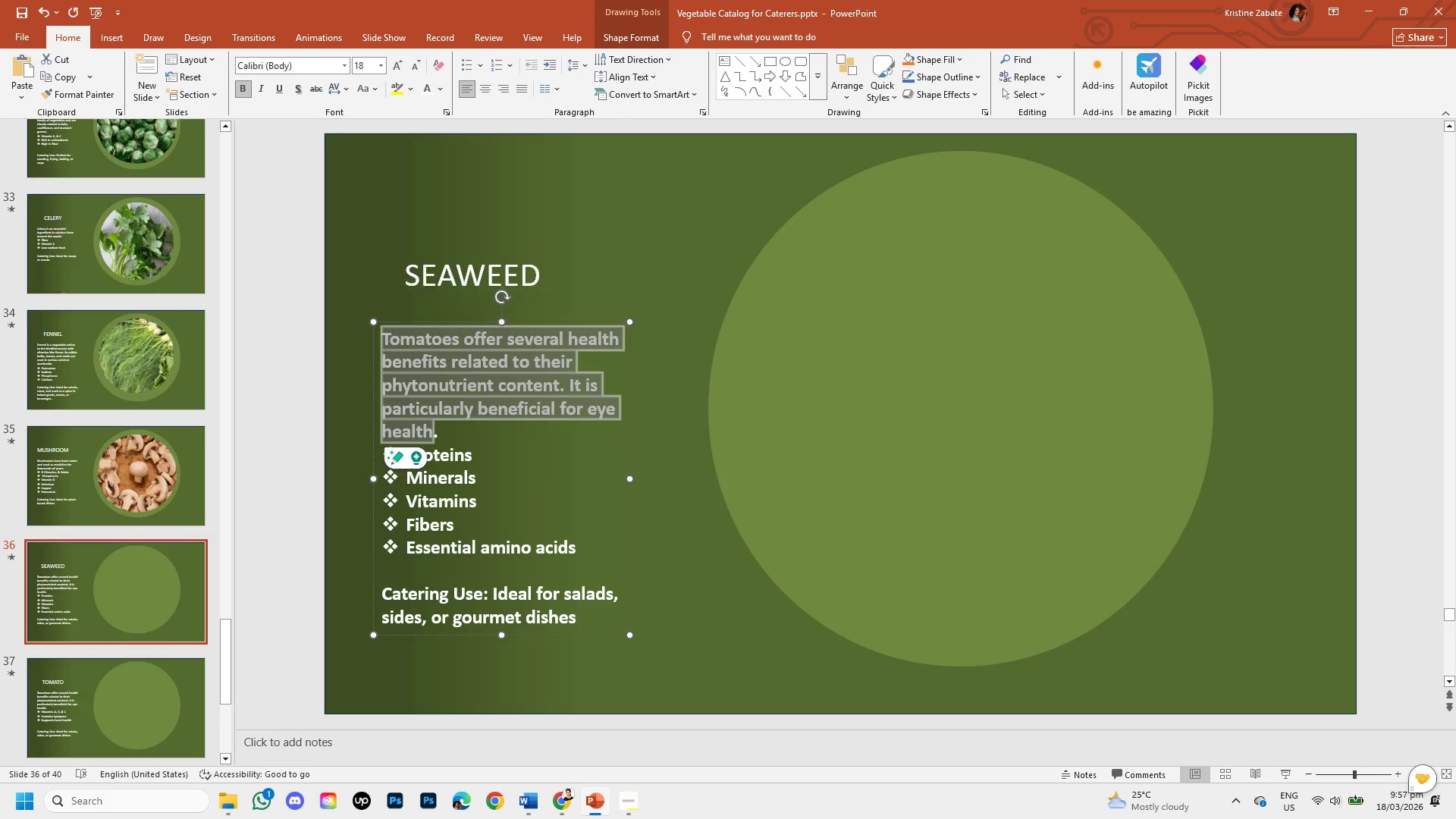 
key(Backspace)
 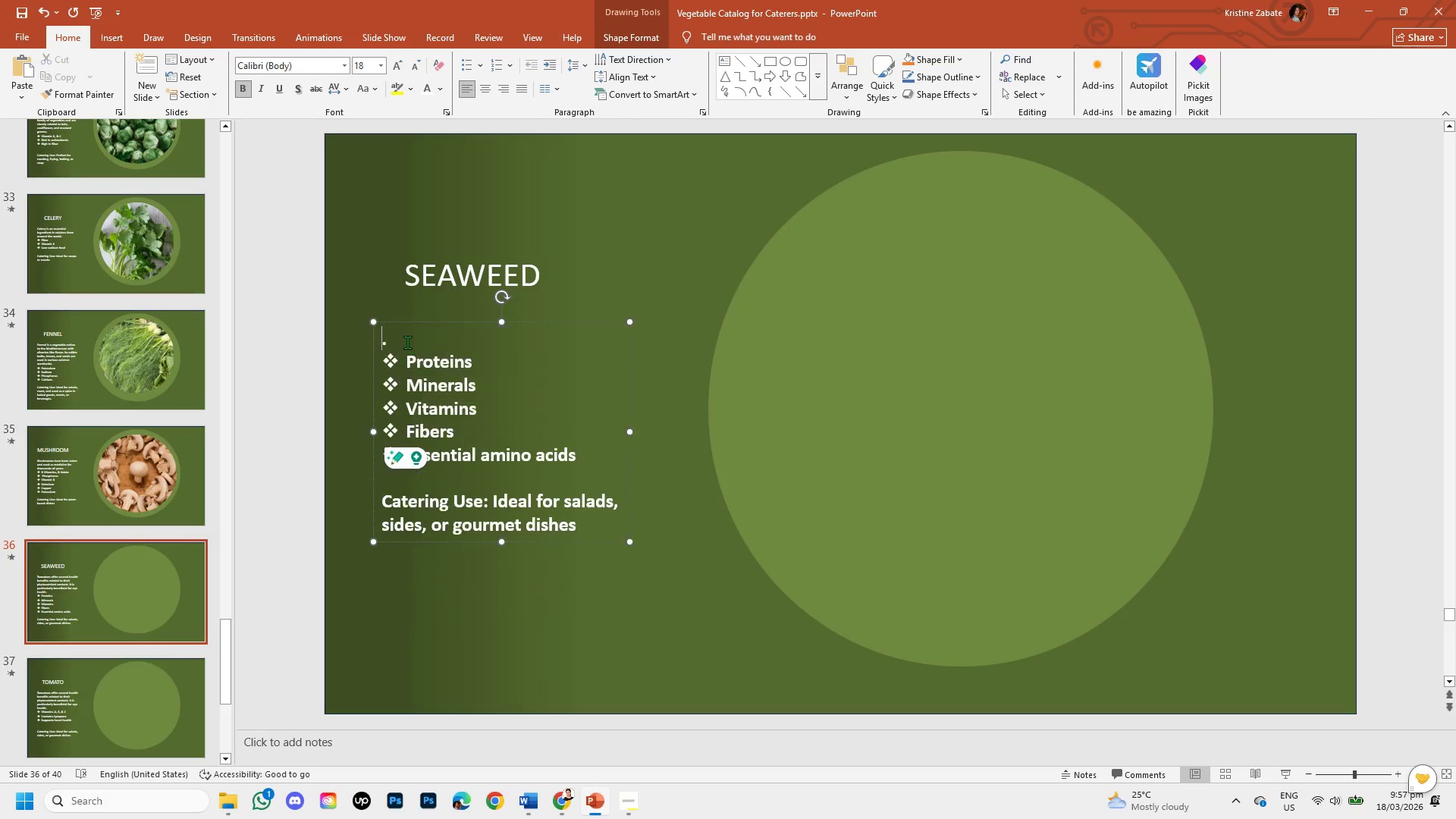 
key(Control+V)
 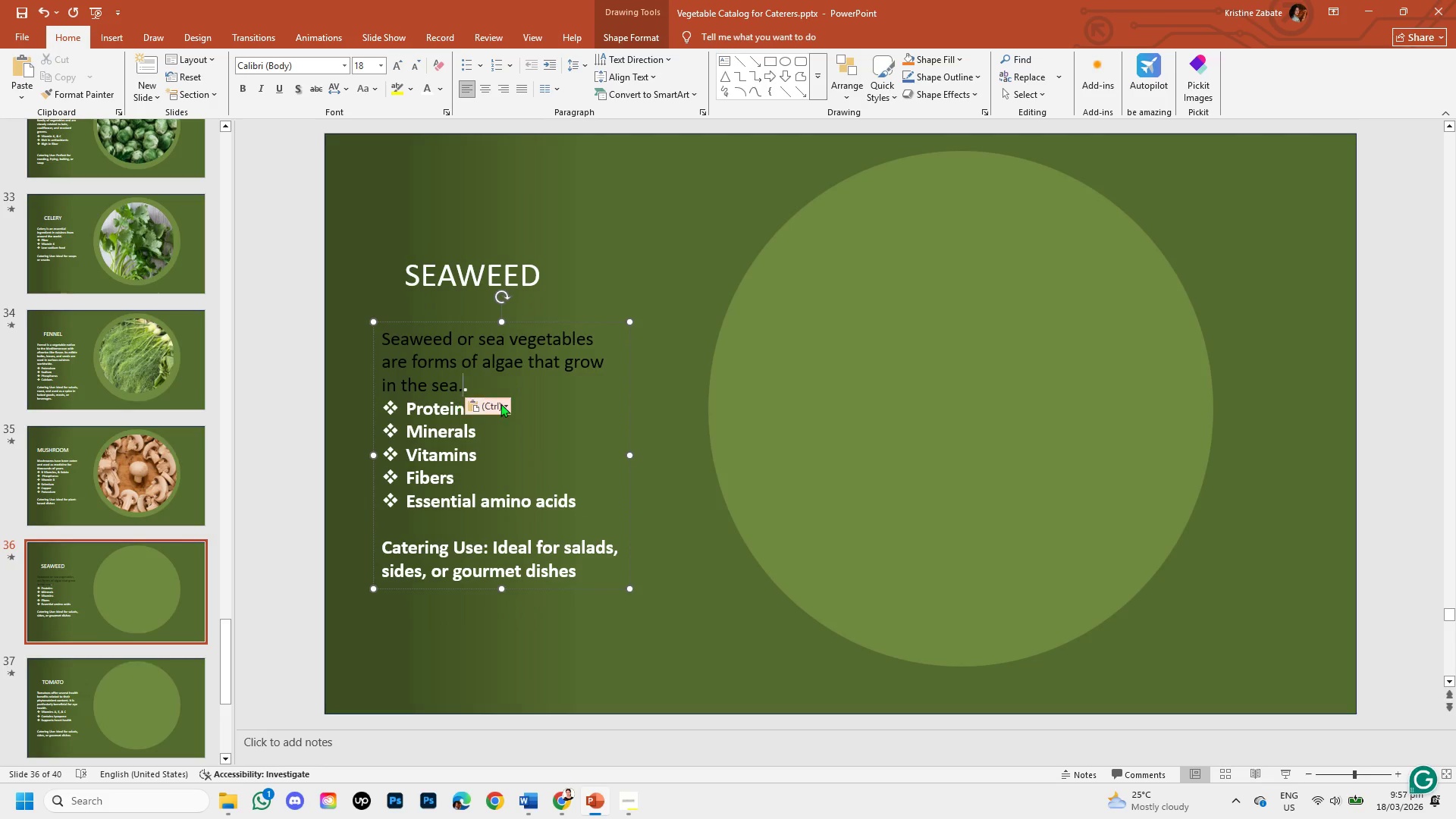 
left_click([505, 402])
 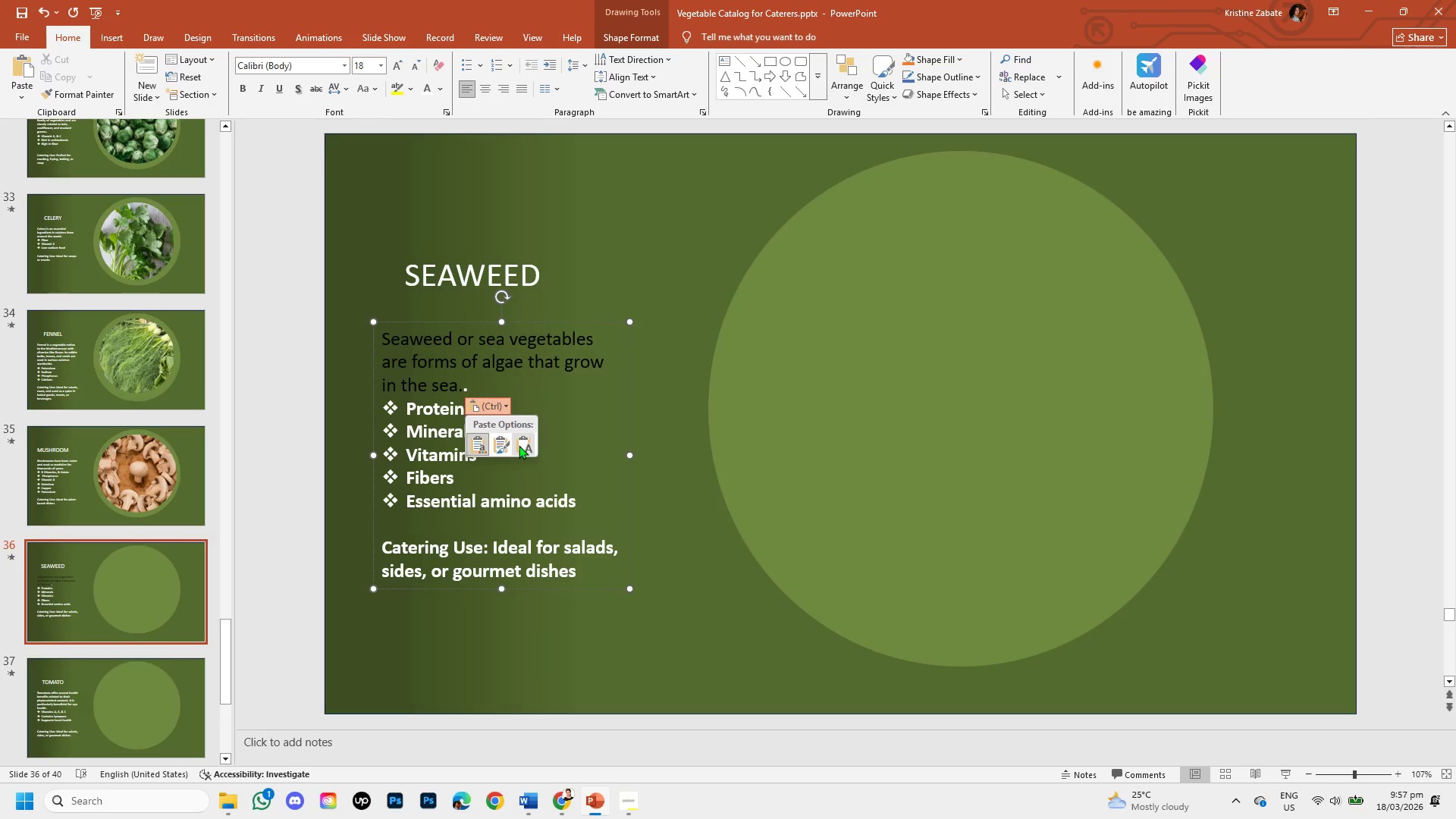 
left_click([521, 447])
 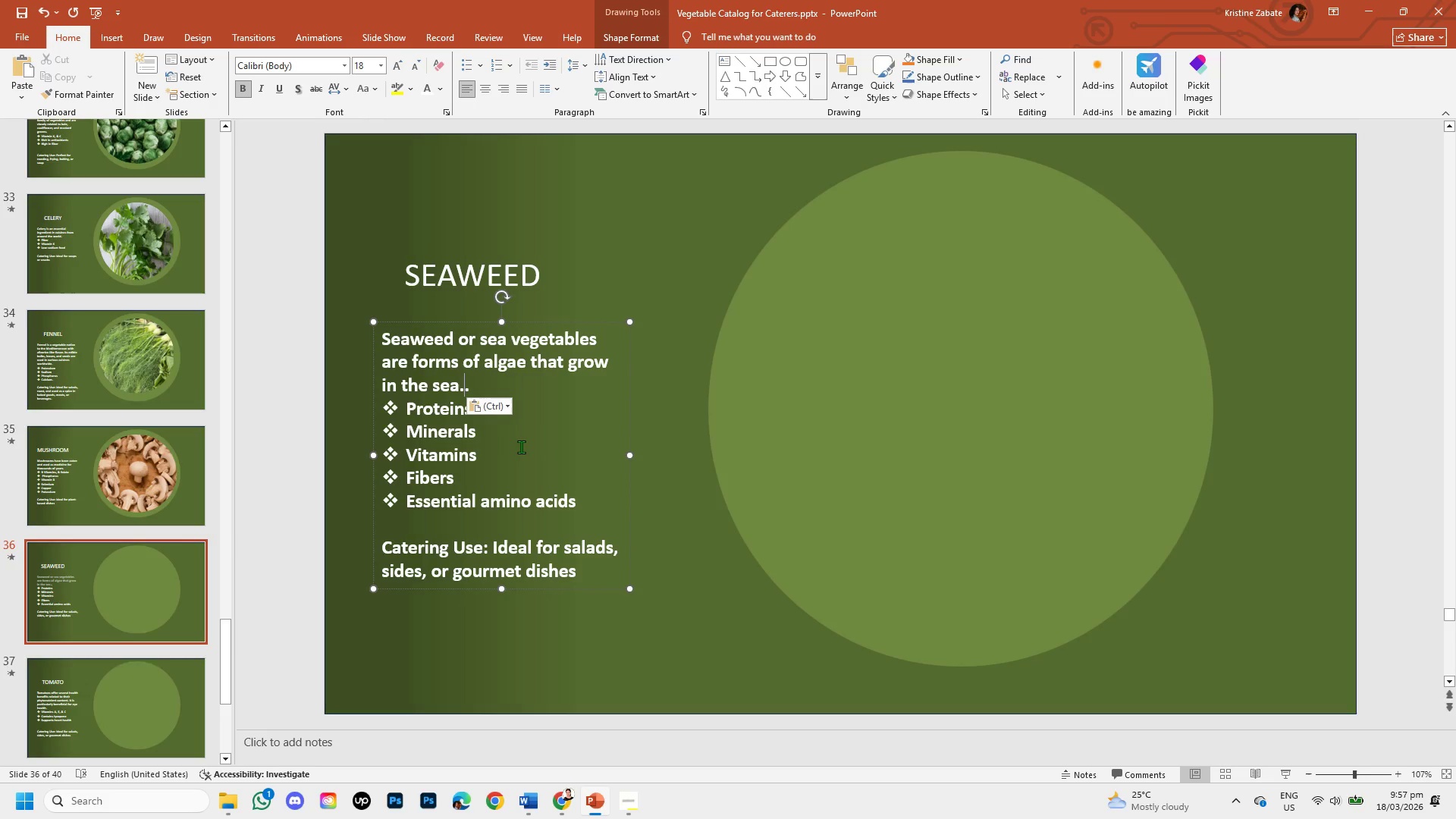 
key(Backspace)
 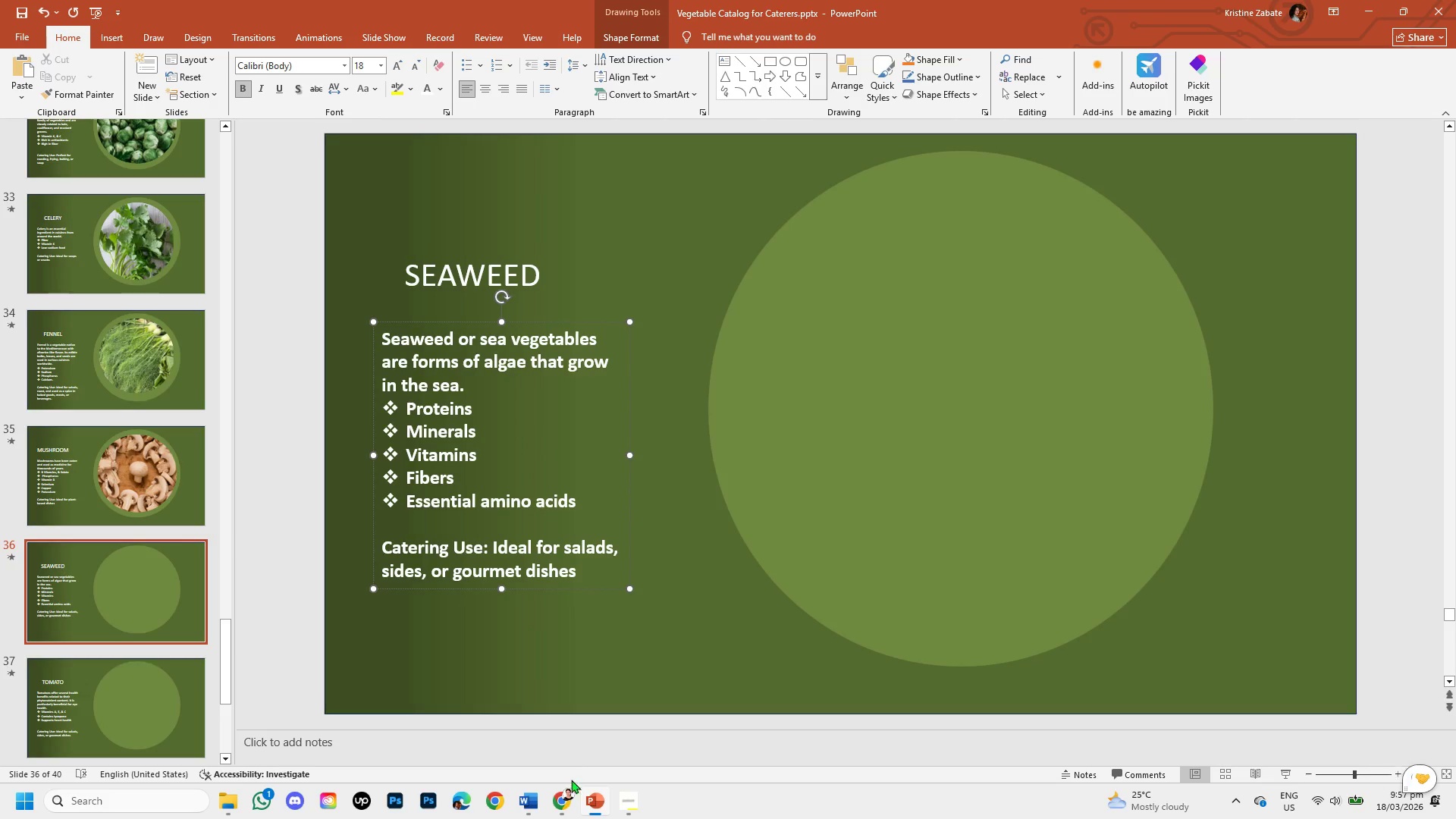 
left_click([560, 810])
 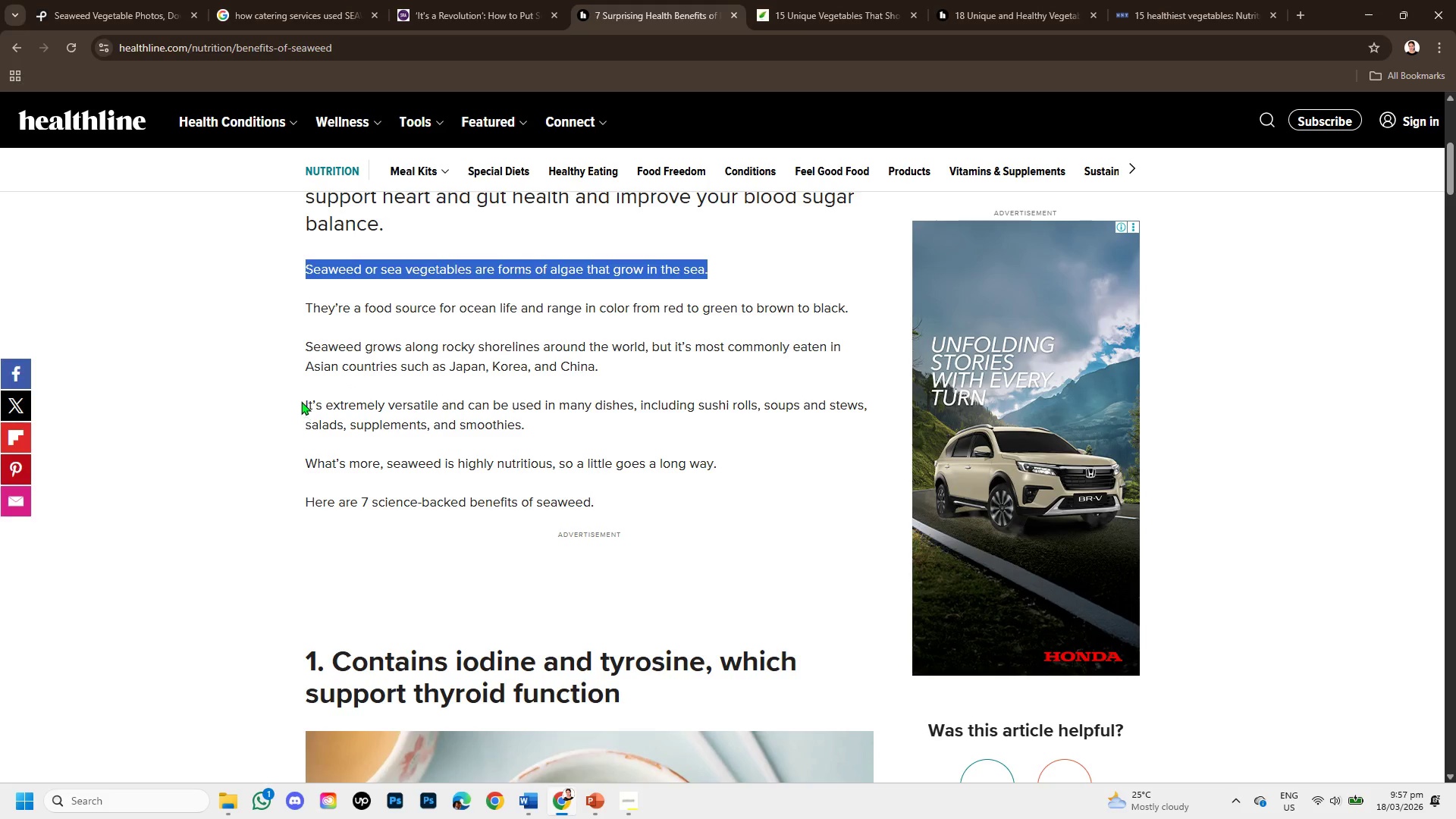 
left_click_drag(start_coordinate=[301, 400], to_coordinate=[542, 420])
 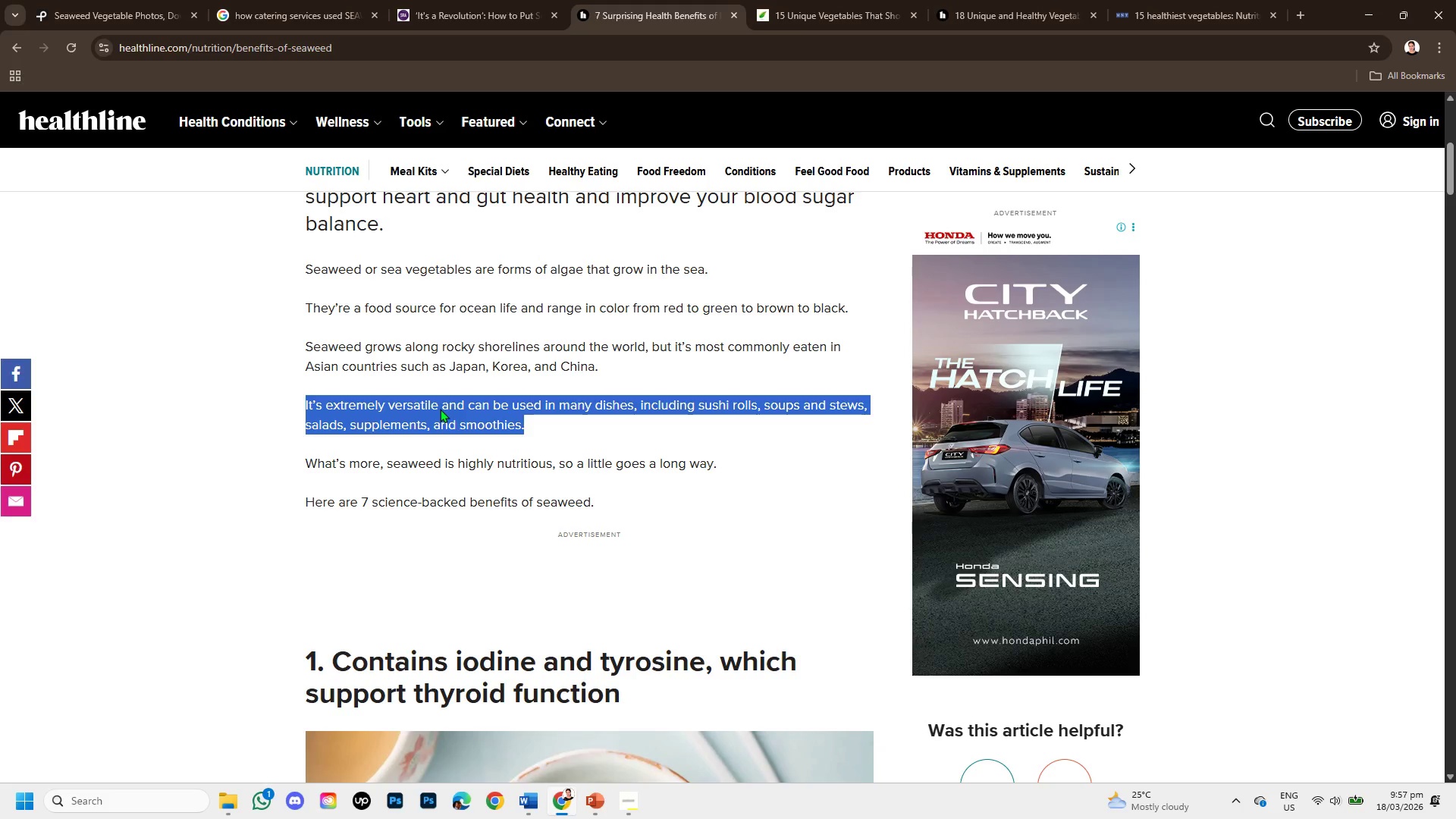 
right_click([440, 409])
 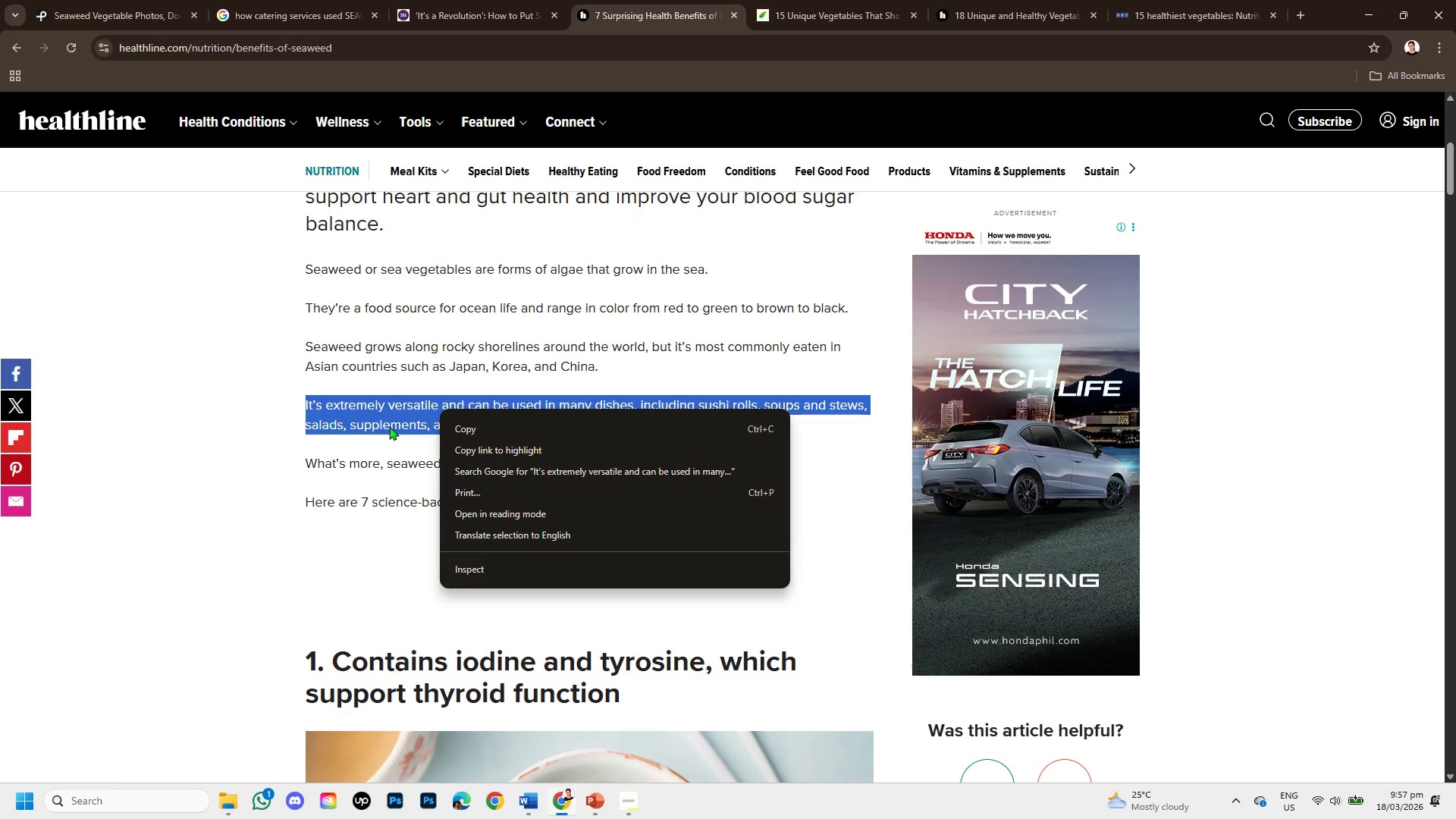 
left_click([388, 426])
 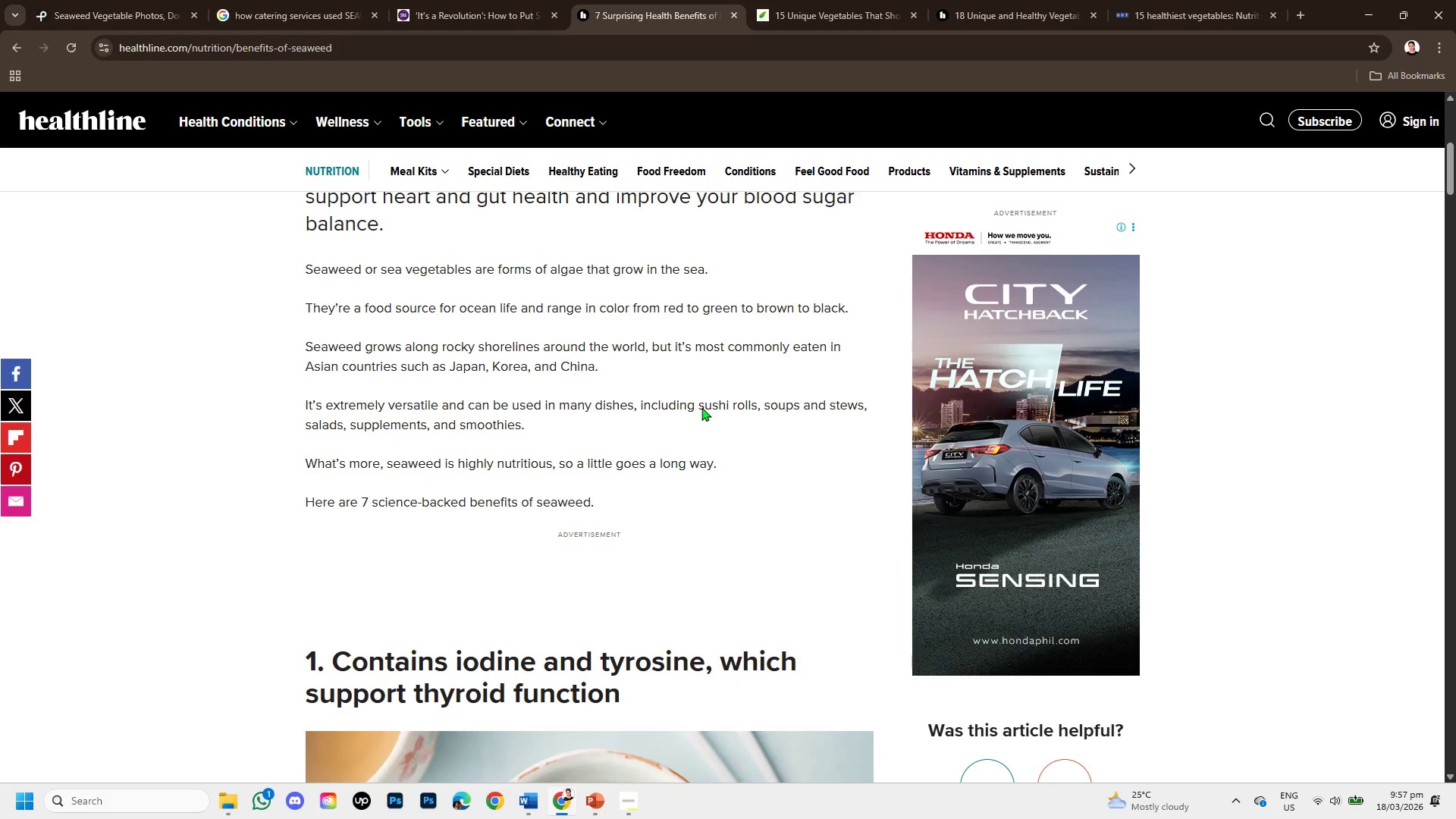 
left_click_drag(start_coordinate=[698, 402], to_coordinate=[733, 432])
 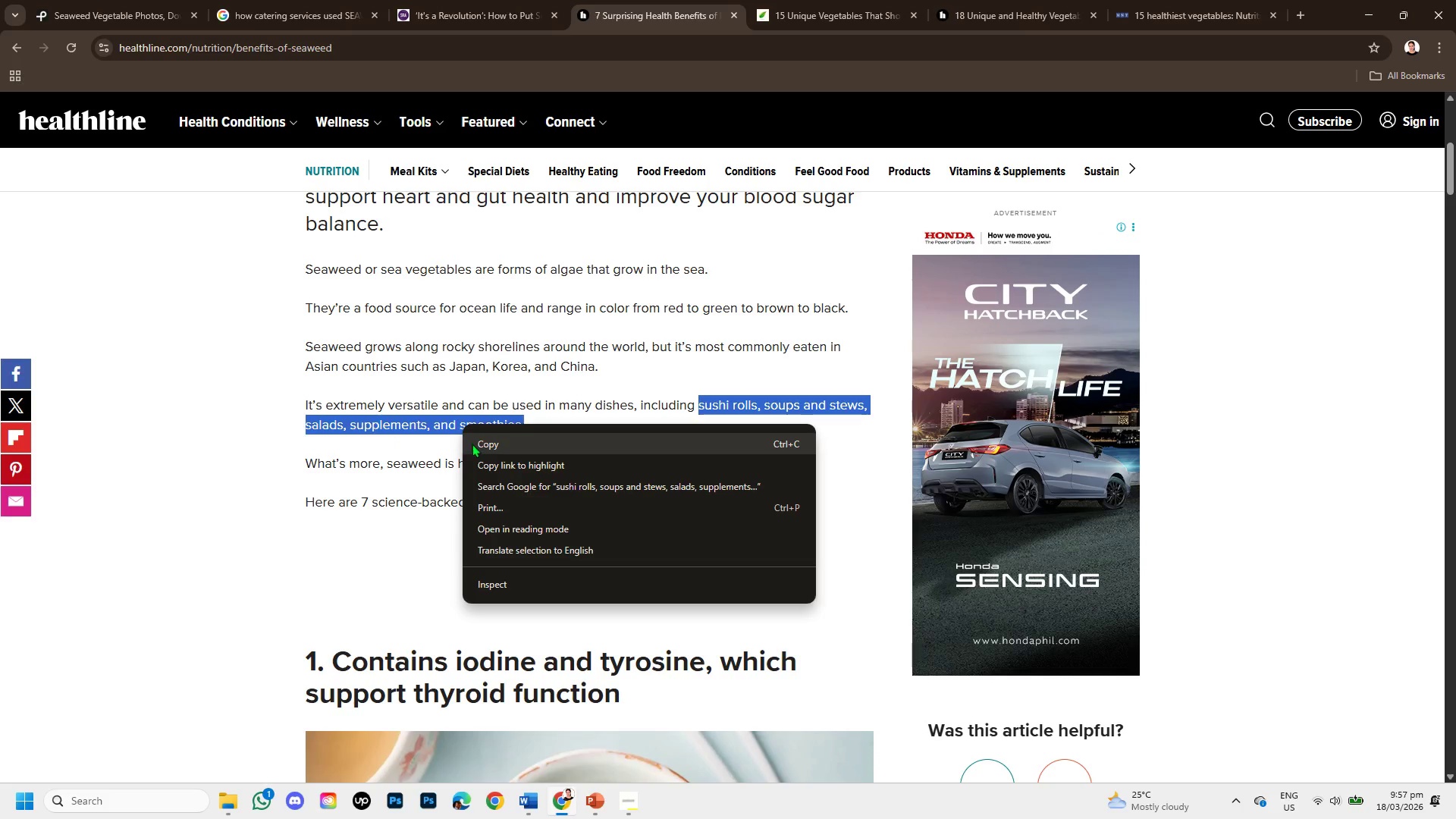 
left_click([481, 442])
 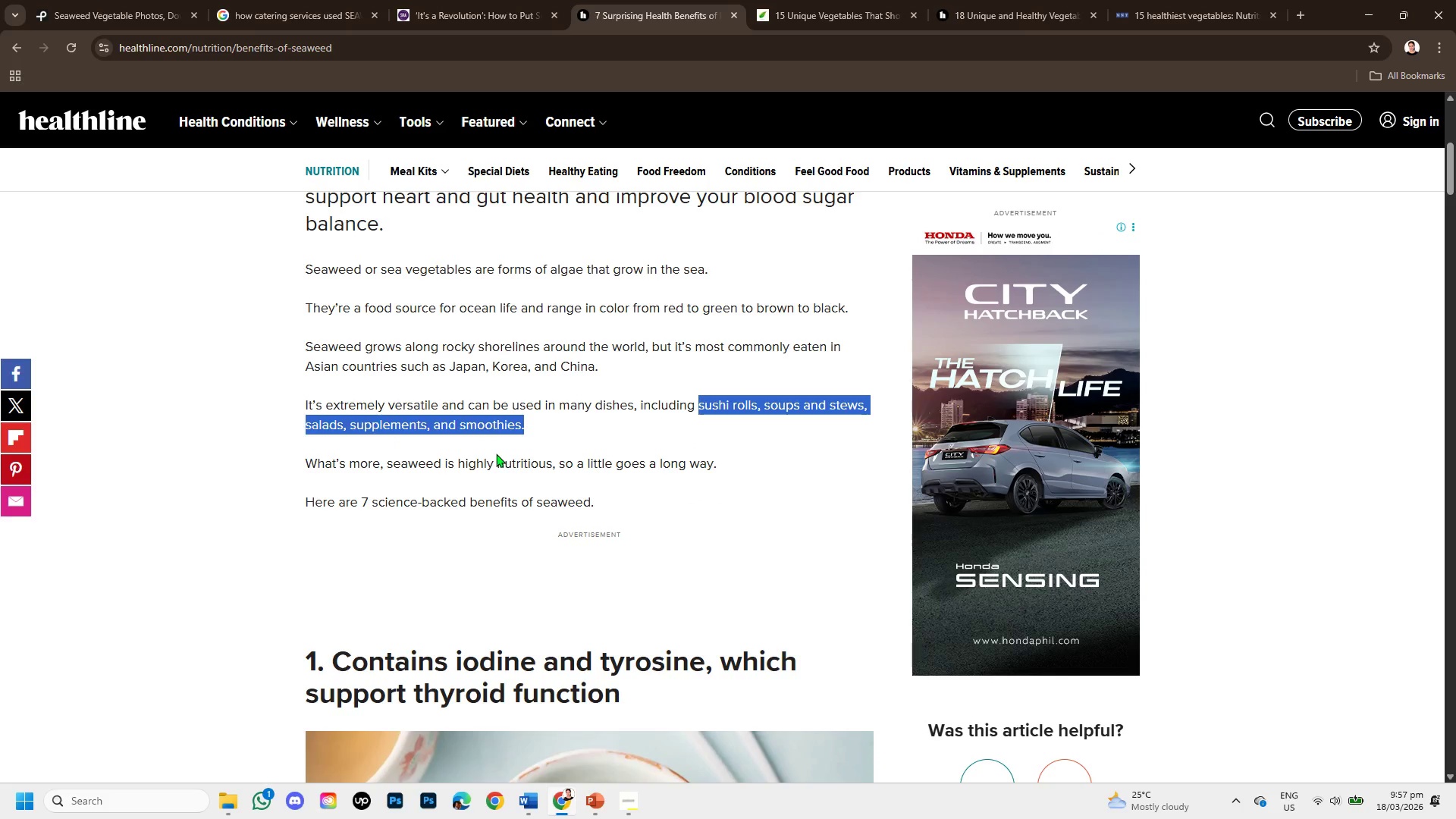 
scroll: coordinate [529, 532], scroll_direction: down, amount: 2.0
 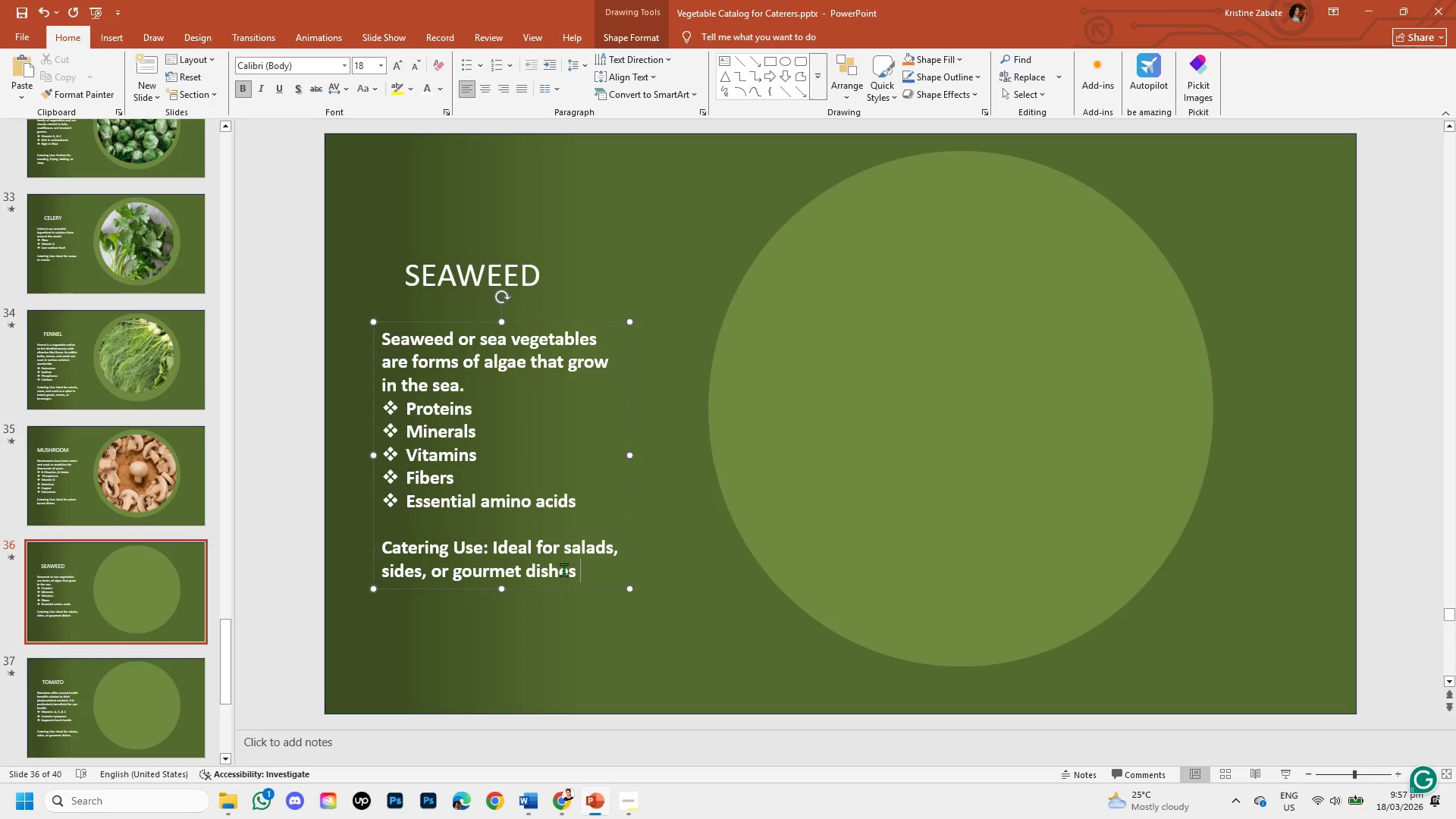 
wait(10.63)
 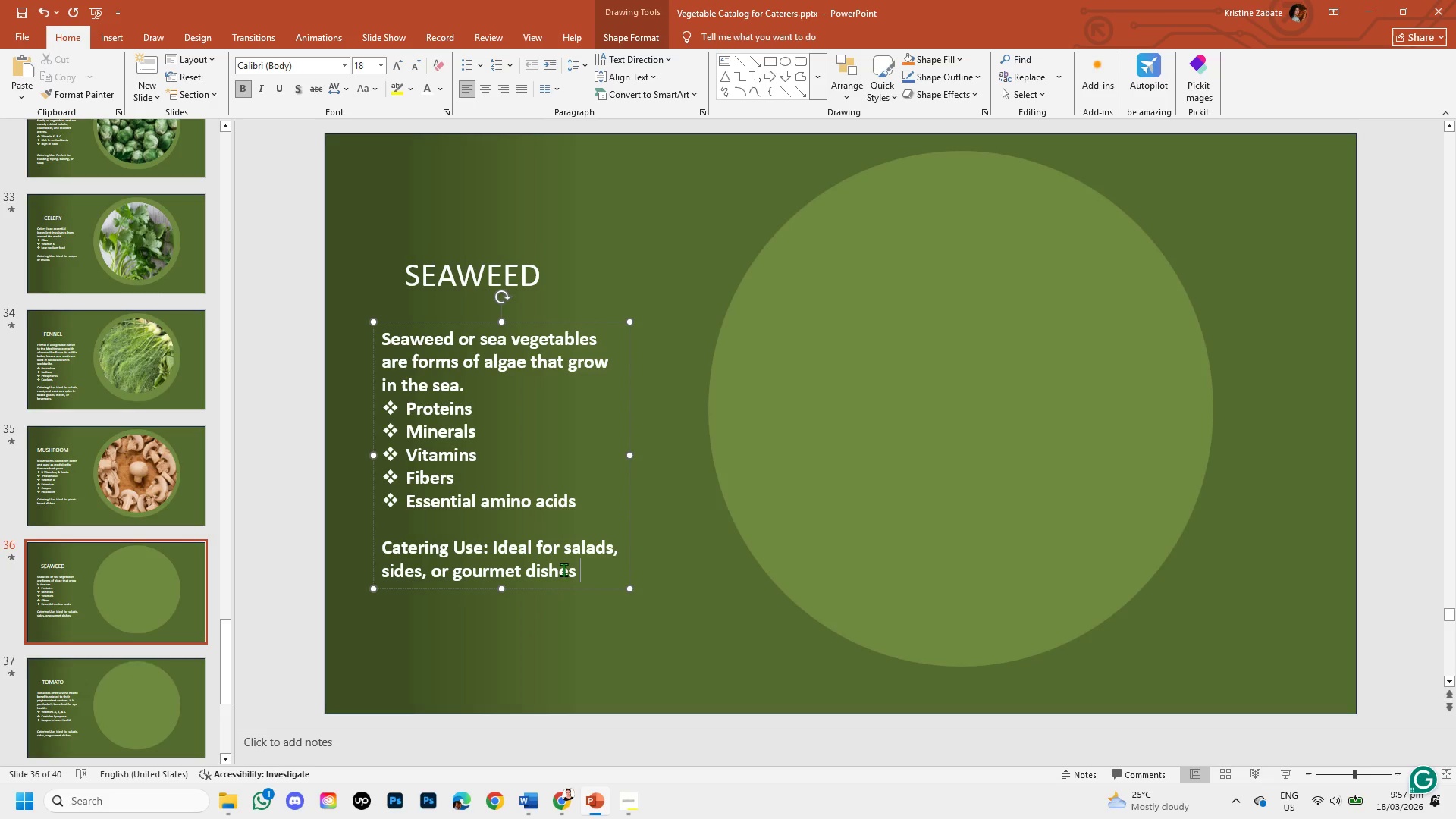 
left_click_drag(start_coordinate=[577, 581], to_coordinate=[518, 551])
 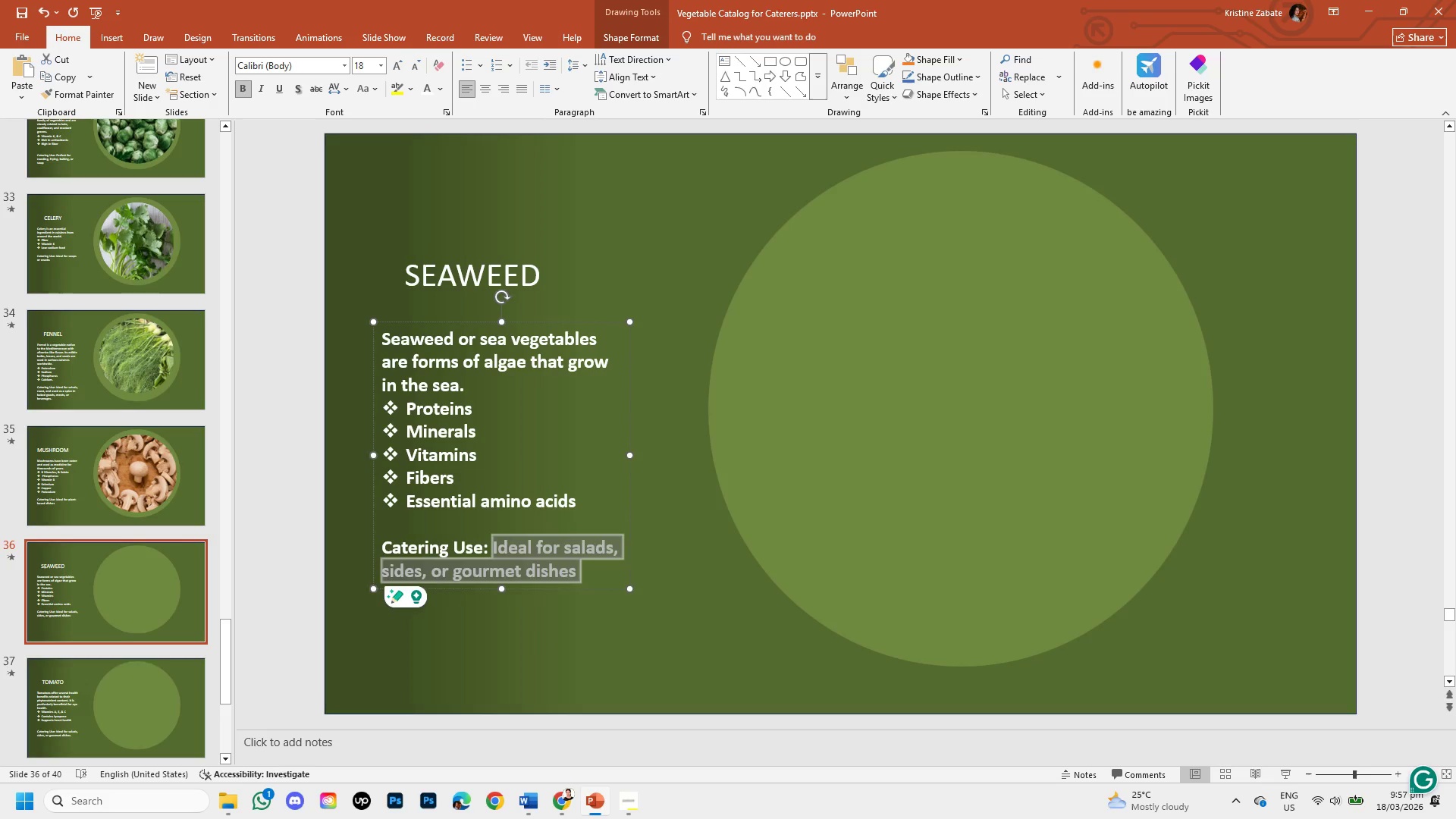 
key(Backspace)
type( u)
key(Backspace)
type(Used in Asian dishes, )
 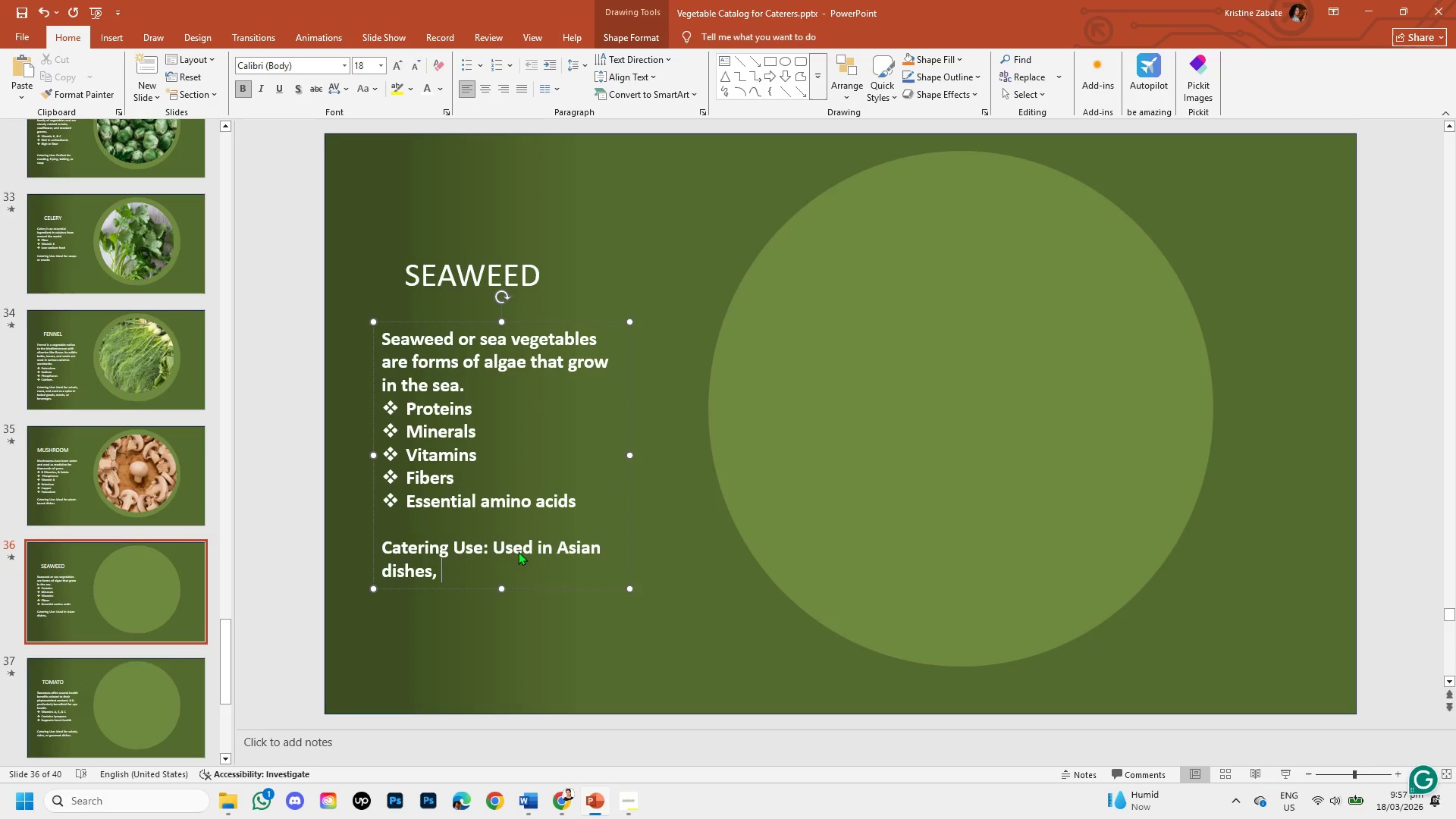 
key(Control+V)
 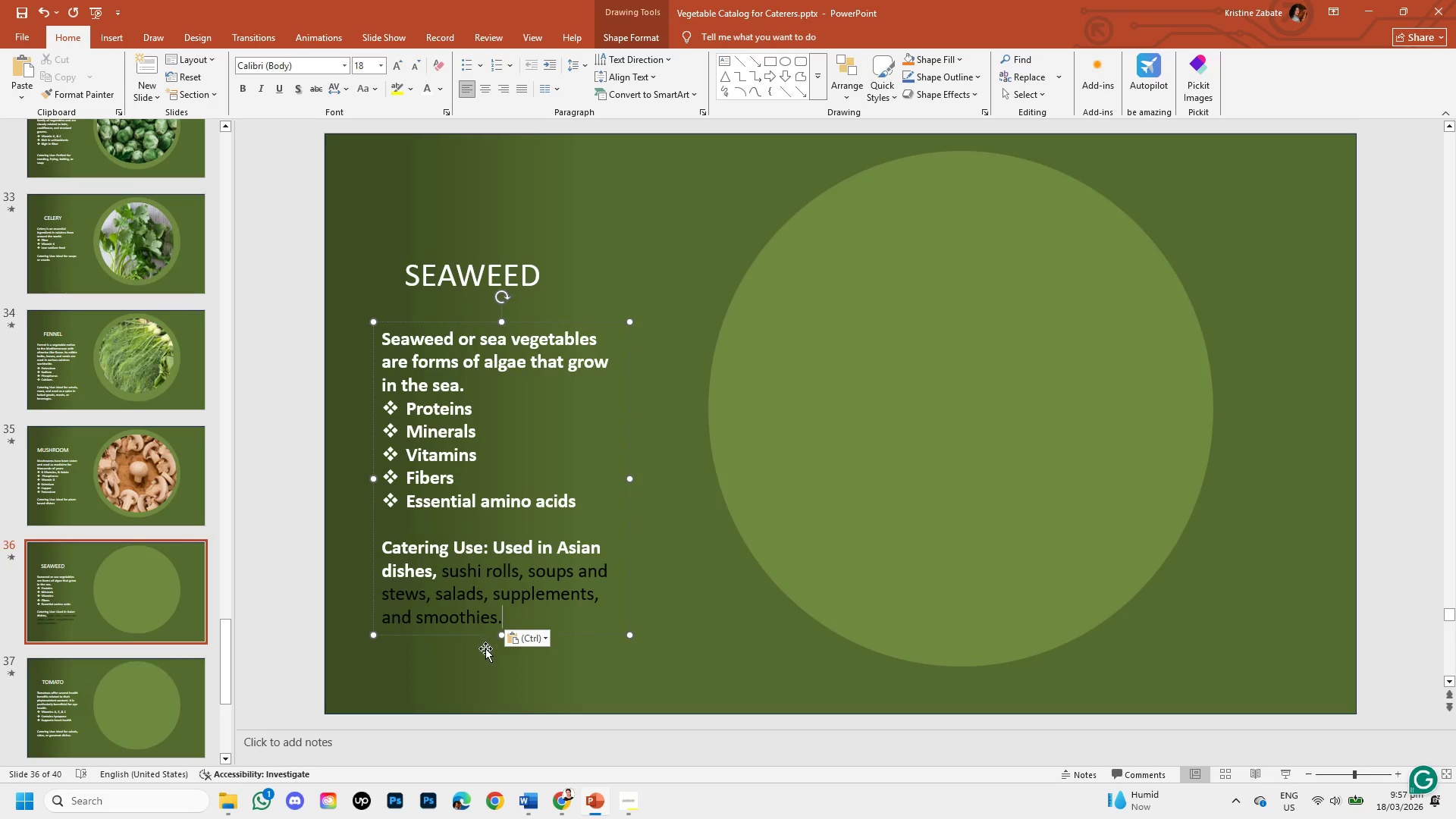 
left_click([551, 635])
 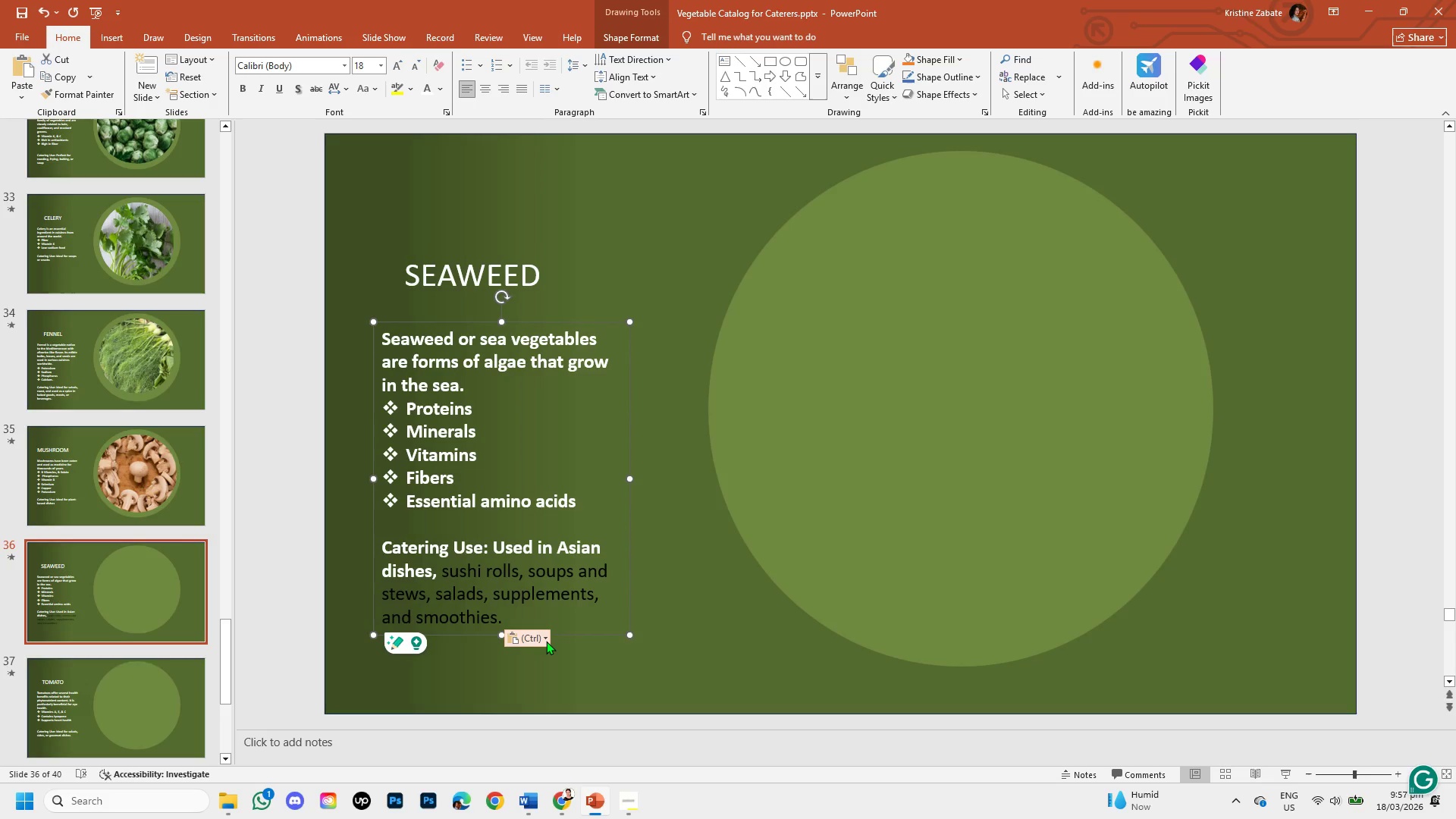 
left_click([547, 640])
 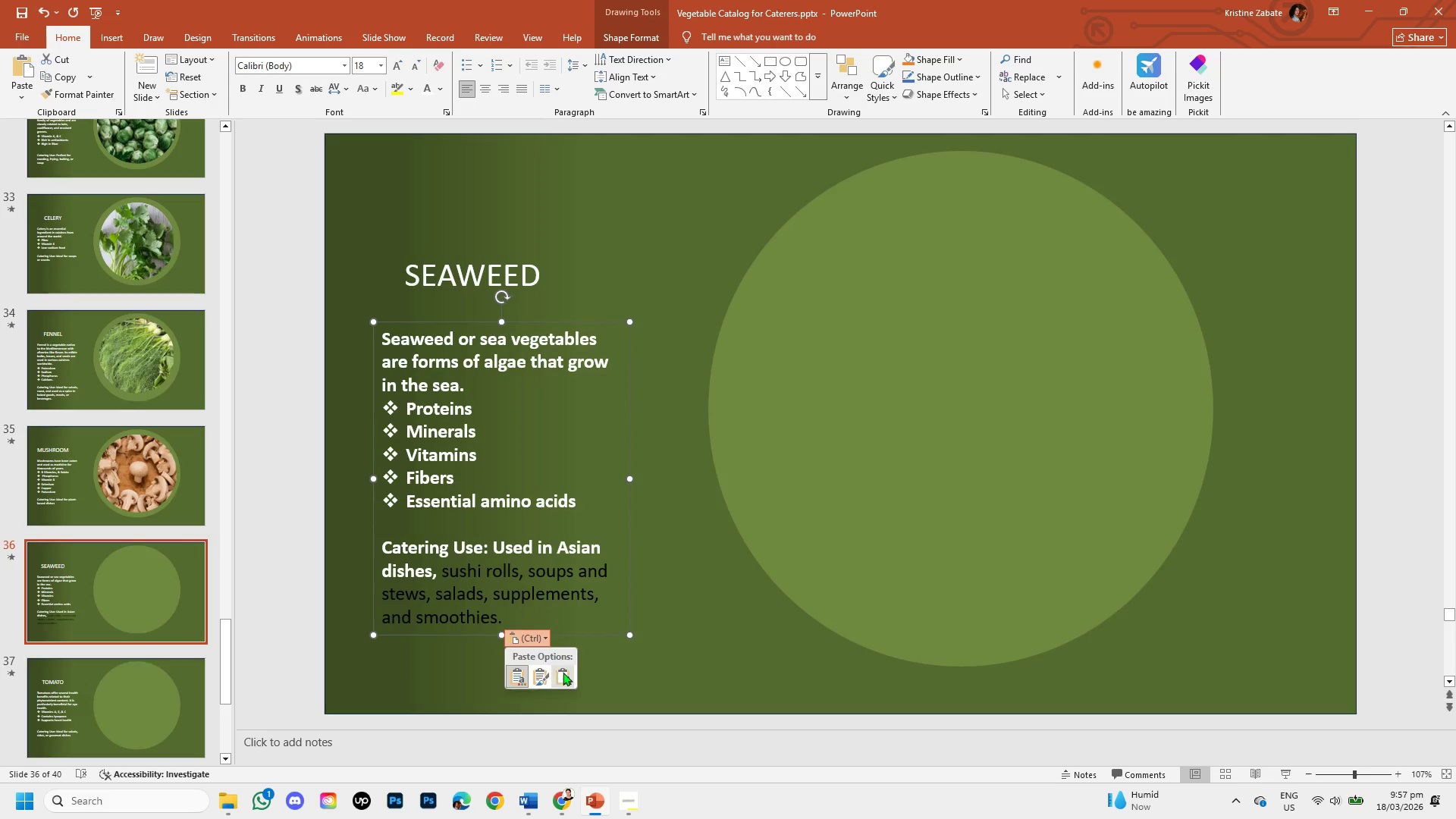 
left_click([564, 672])
 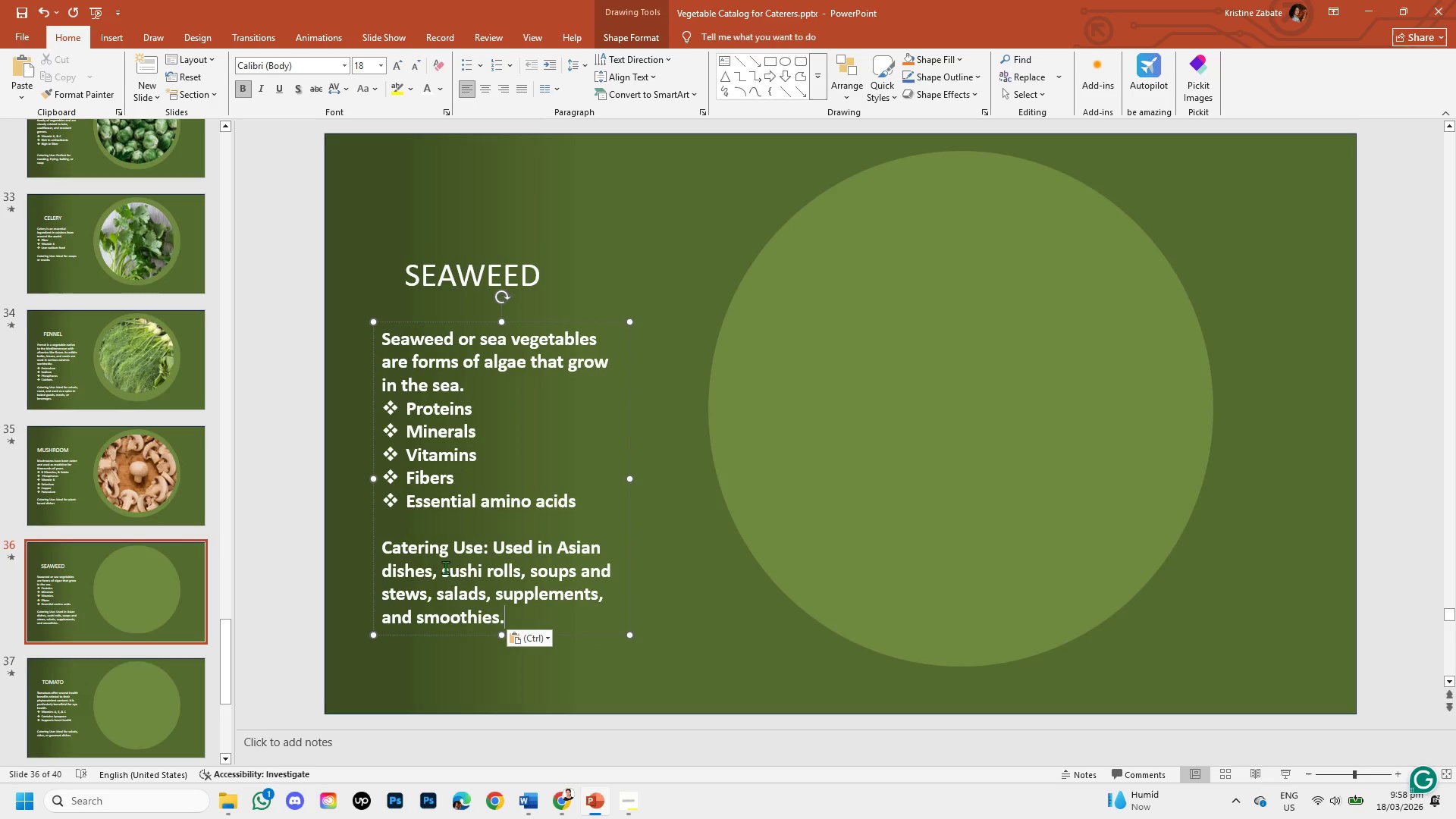 
wait(14.55)
 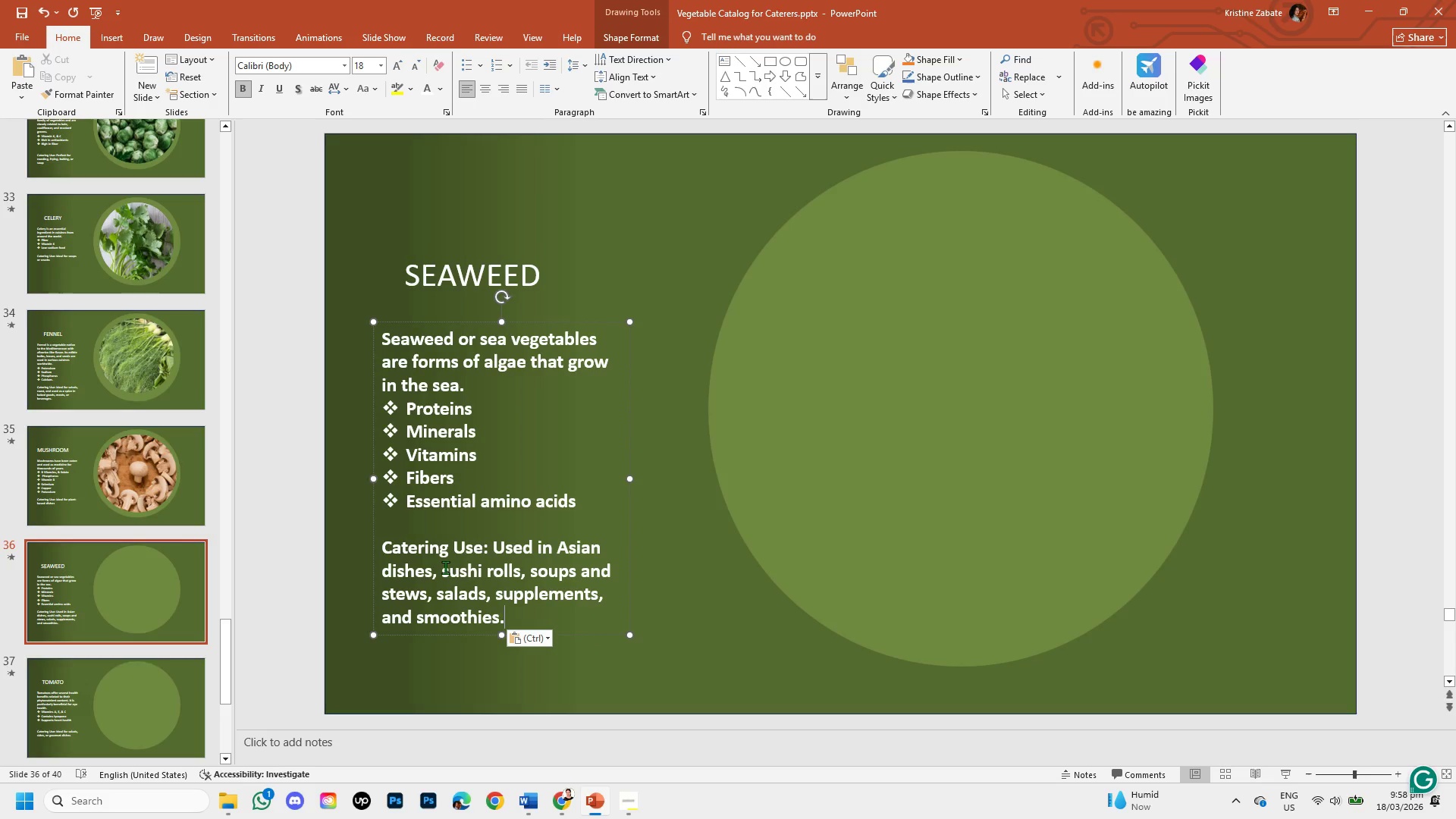 
left_click([531, 573])
 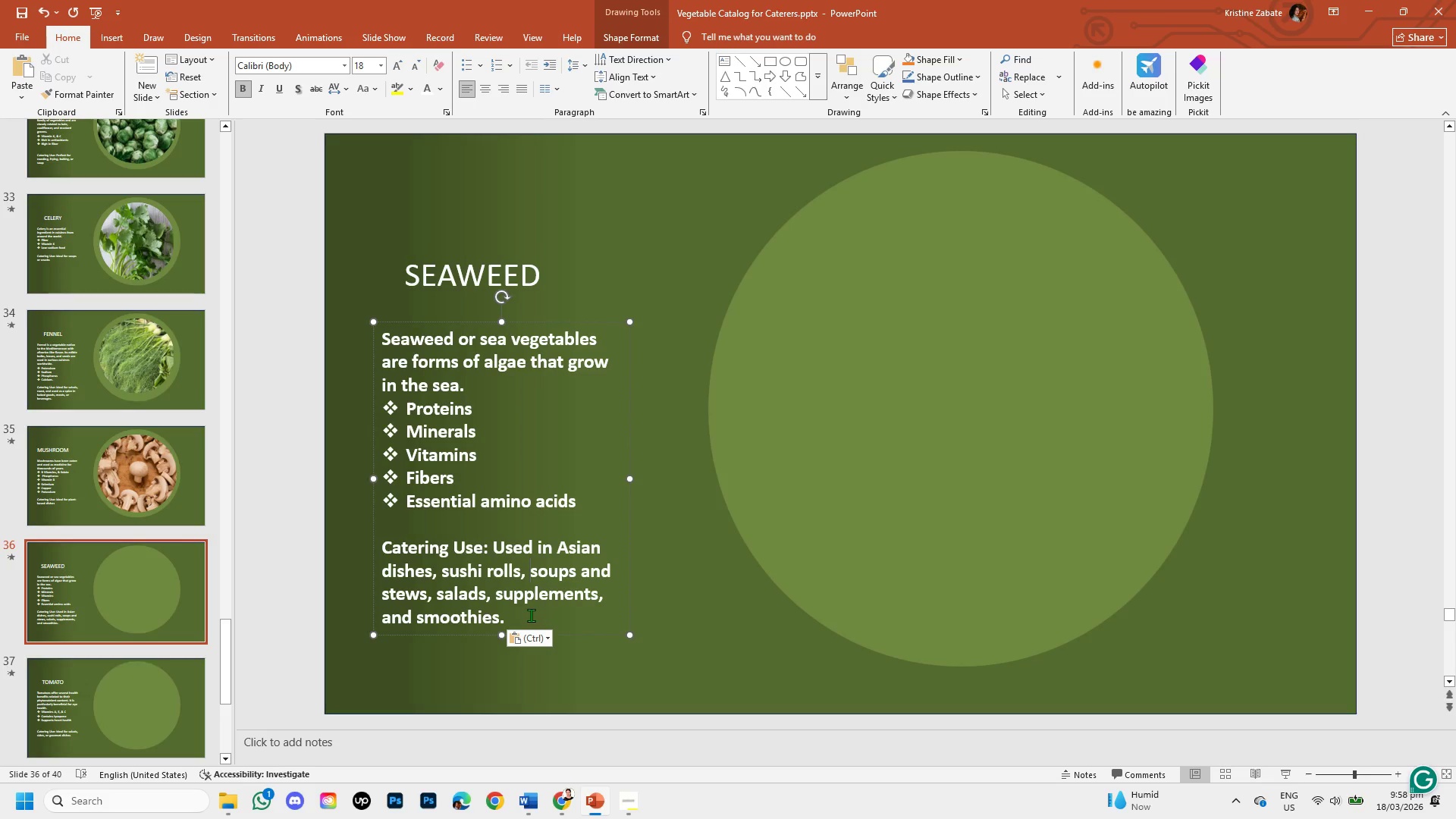 
wait(5.09)
 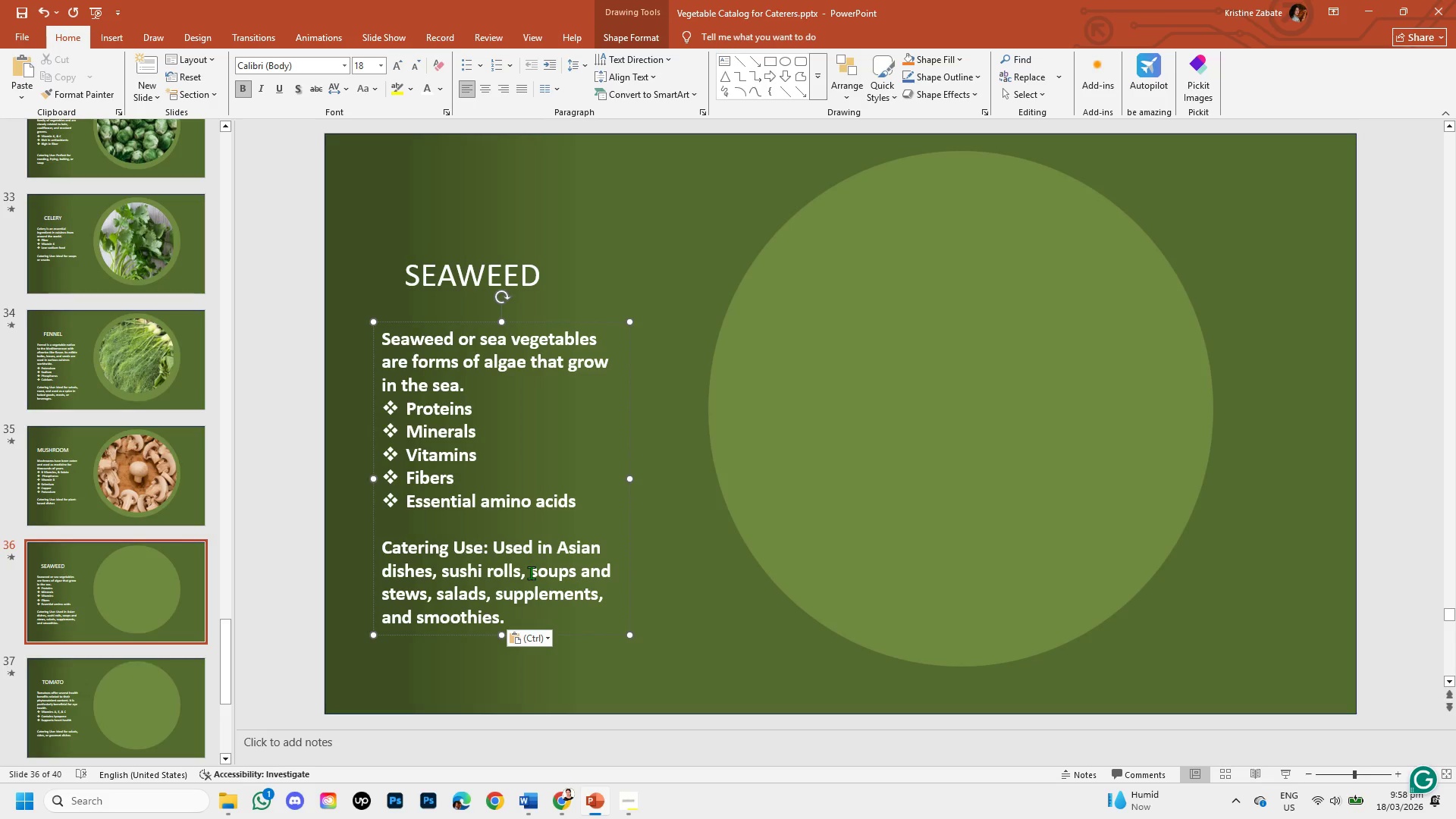 
left_click_drag(start_coordinate=[496, 591], to_coordinate=[602, 603])
 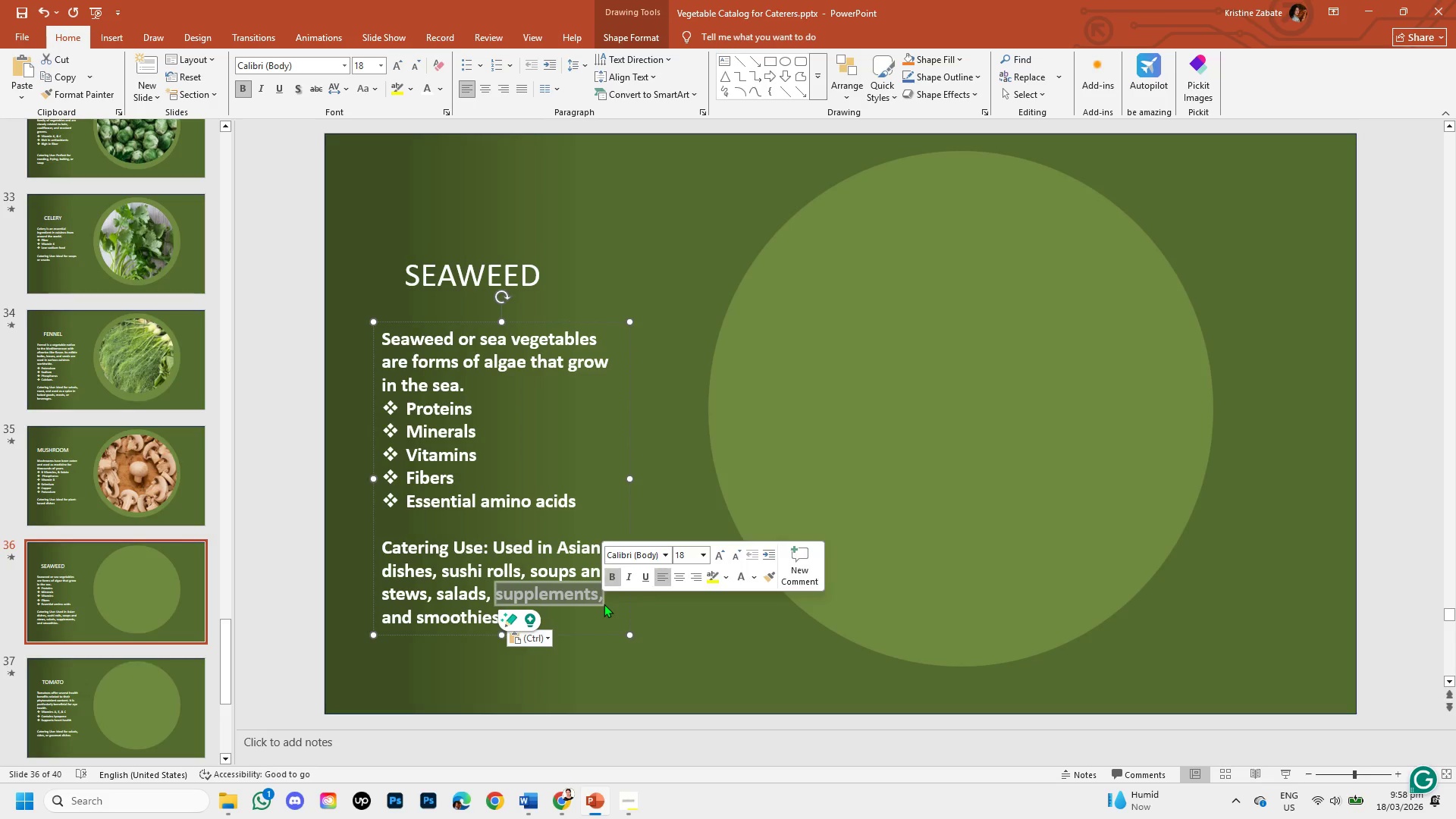 
key(Backspace)
 